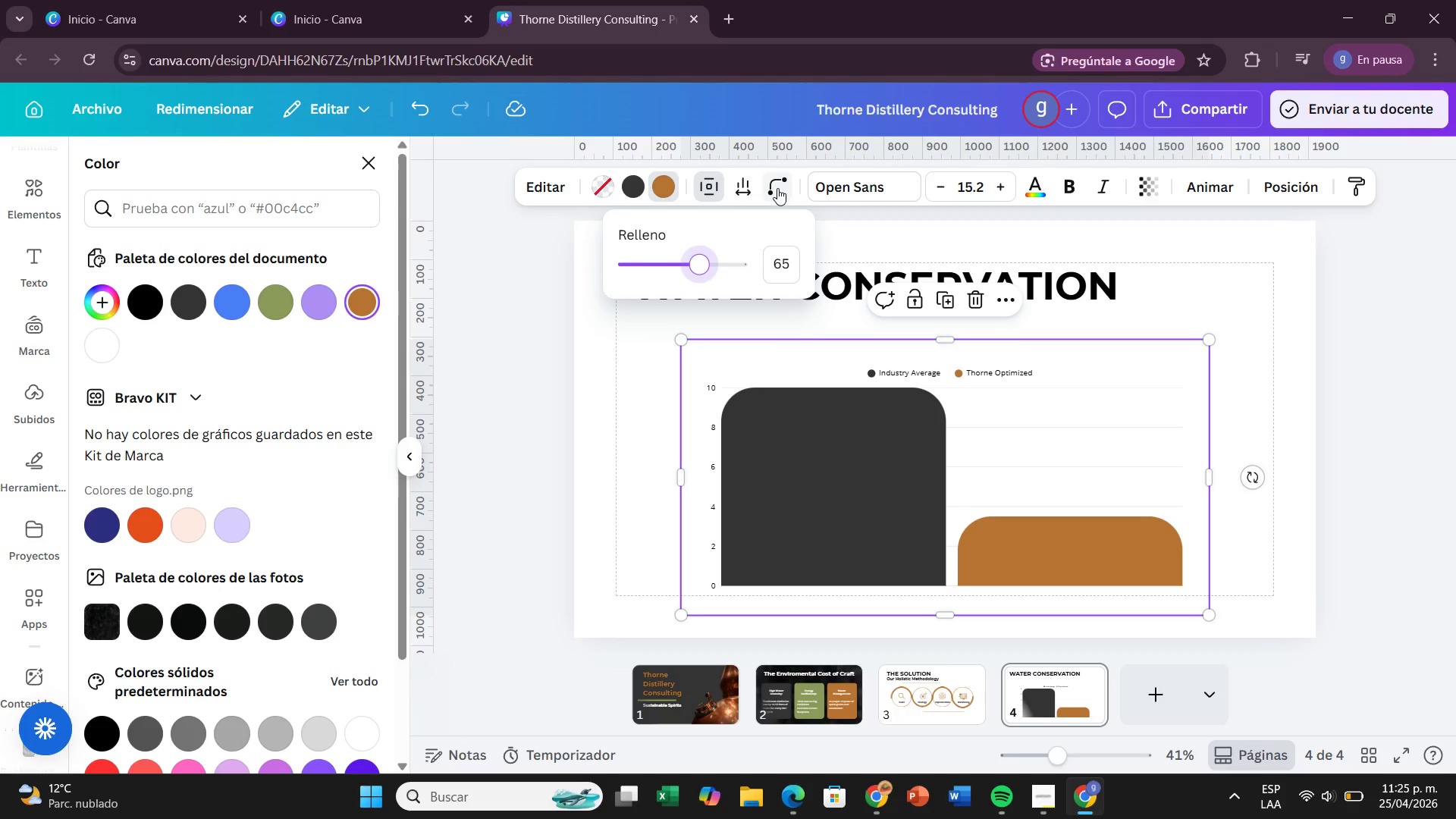 
left_click([777, 188])
 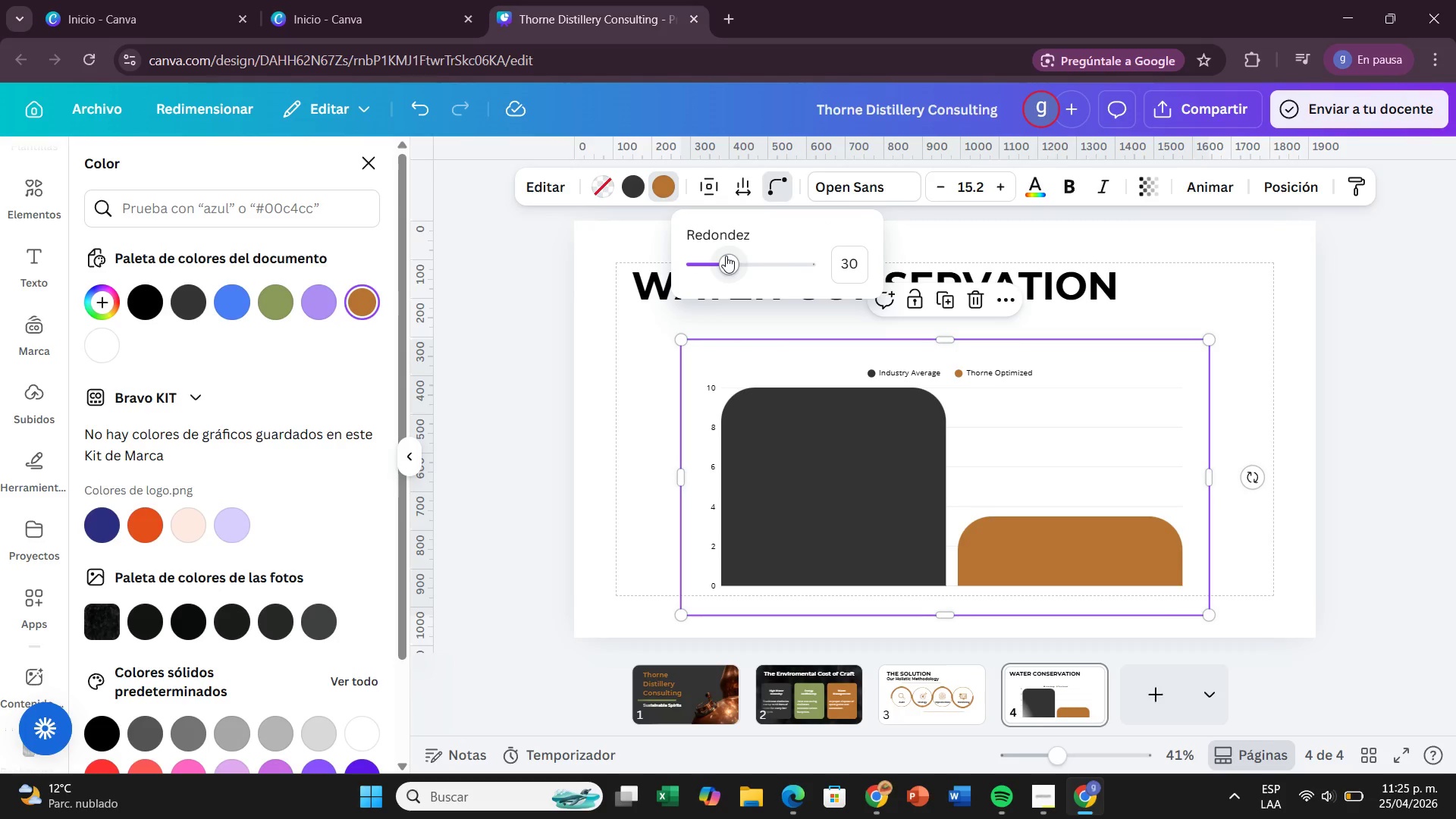 
left_click_drag(start_coordinate=[726, 256], to_coordinate=[704, 261])
 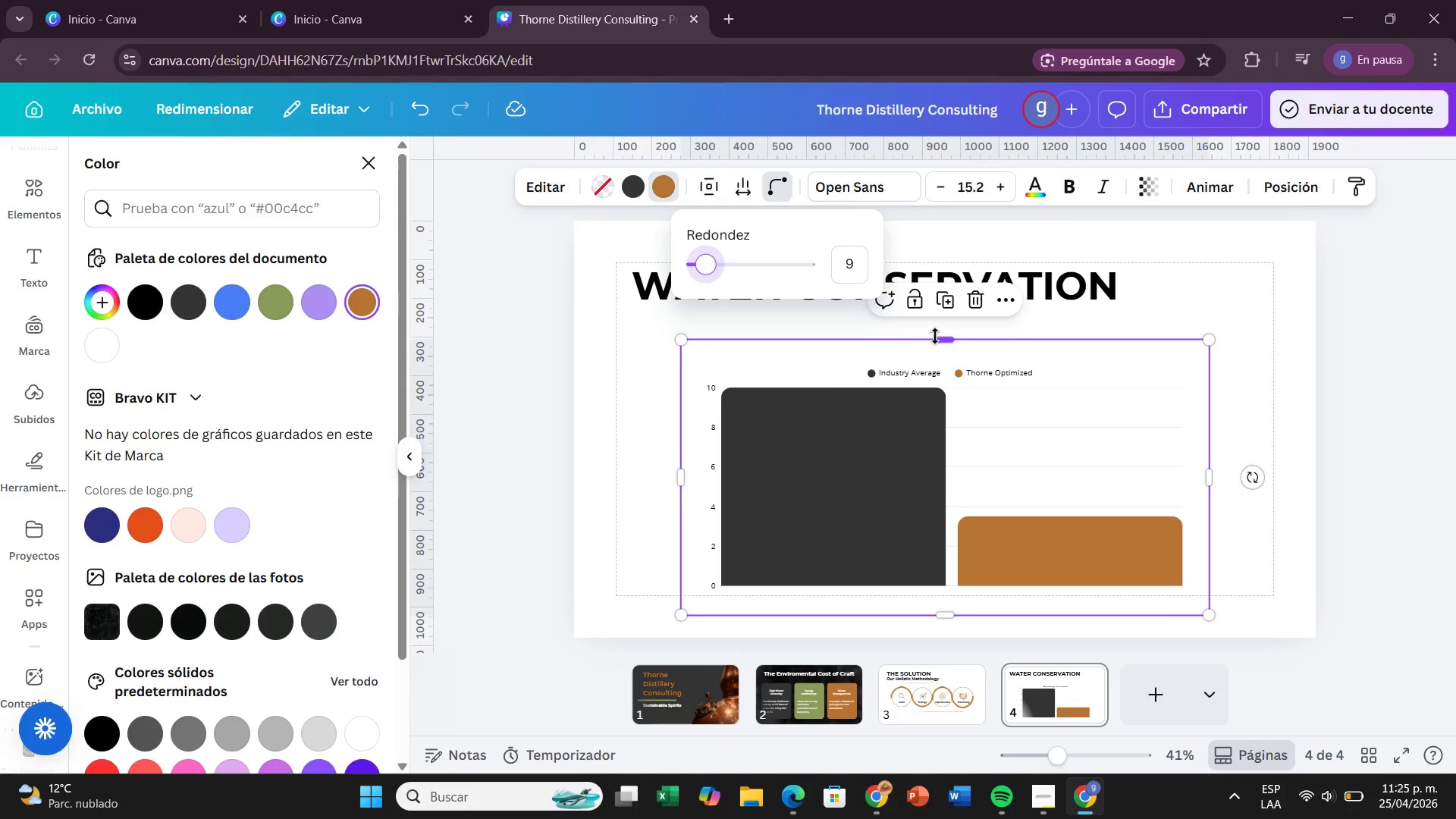 
left_click_drag(start_coordinate=[935, 336], to_coordinate=[944, 302])
 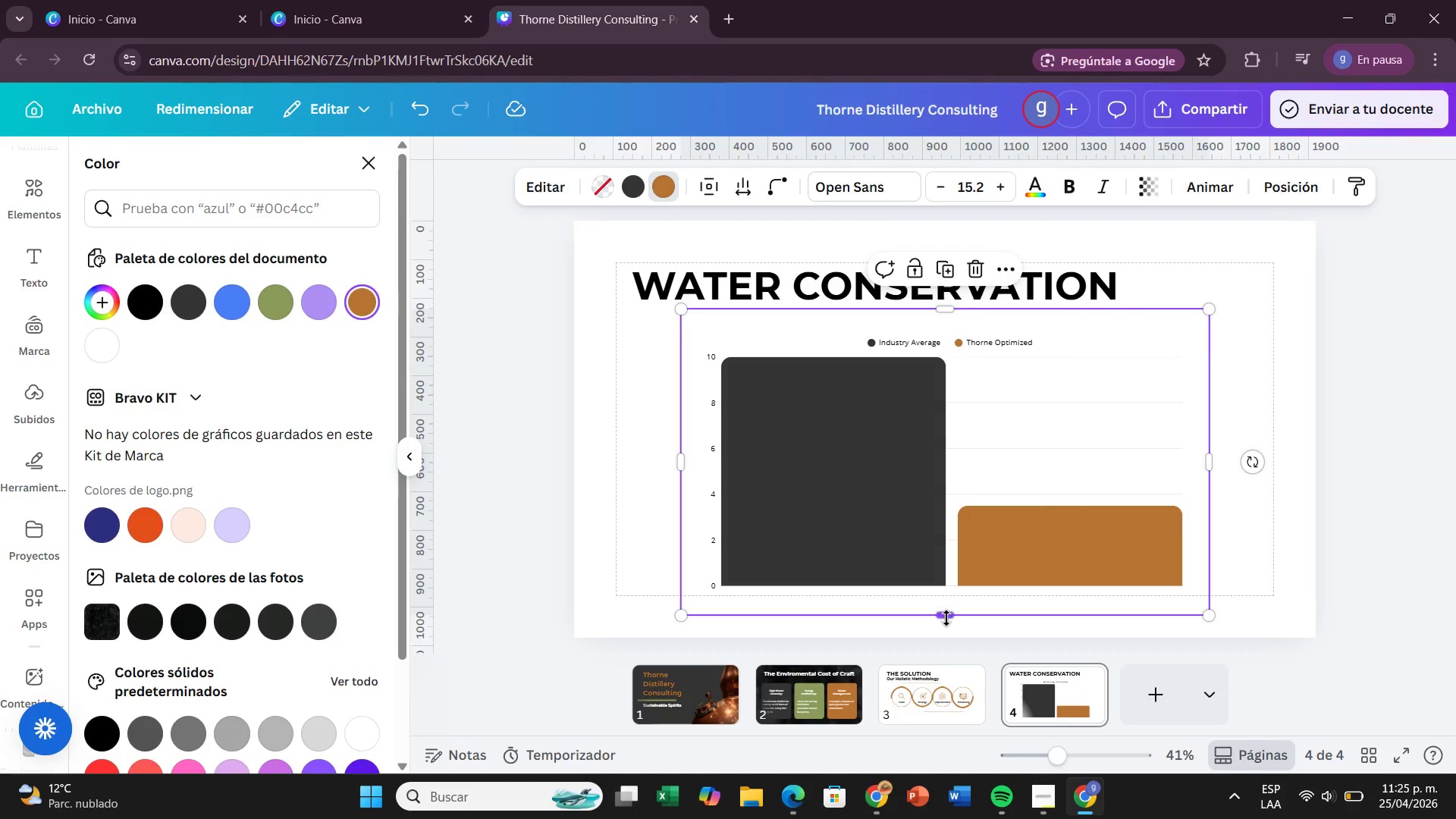 
left_click_drag(start_coordinate=[946, 618], to_coordinate=[962, 600])
 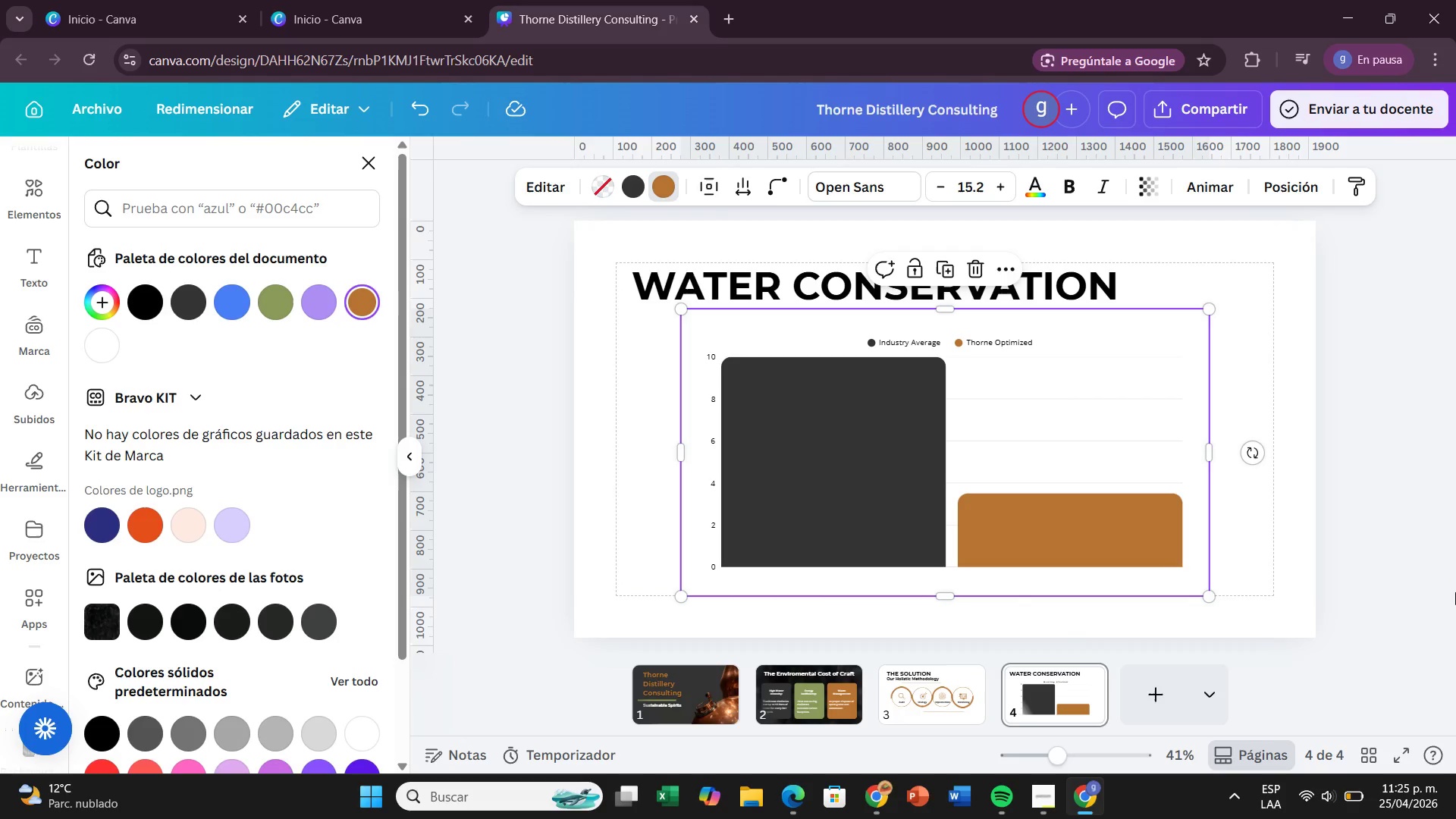 
left_click_drag(start_coordinate=[1455, 524], to_coordinate=[1455, 529])
 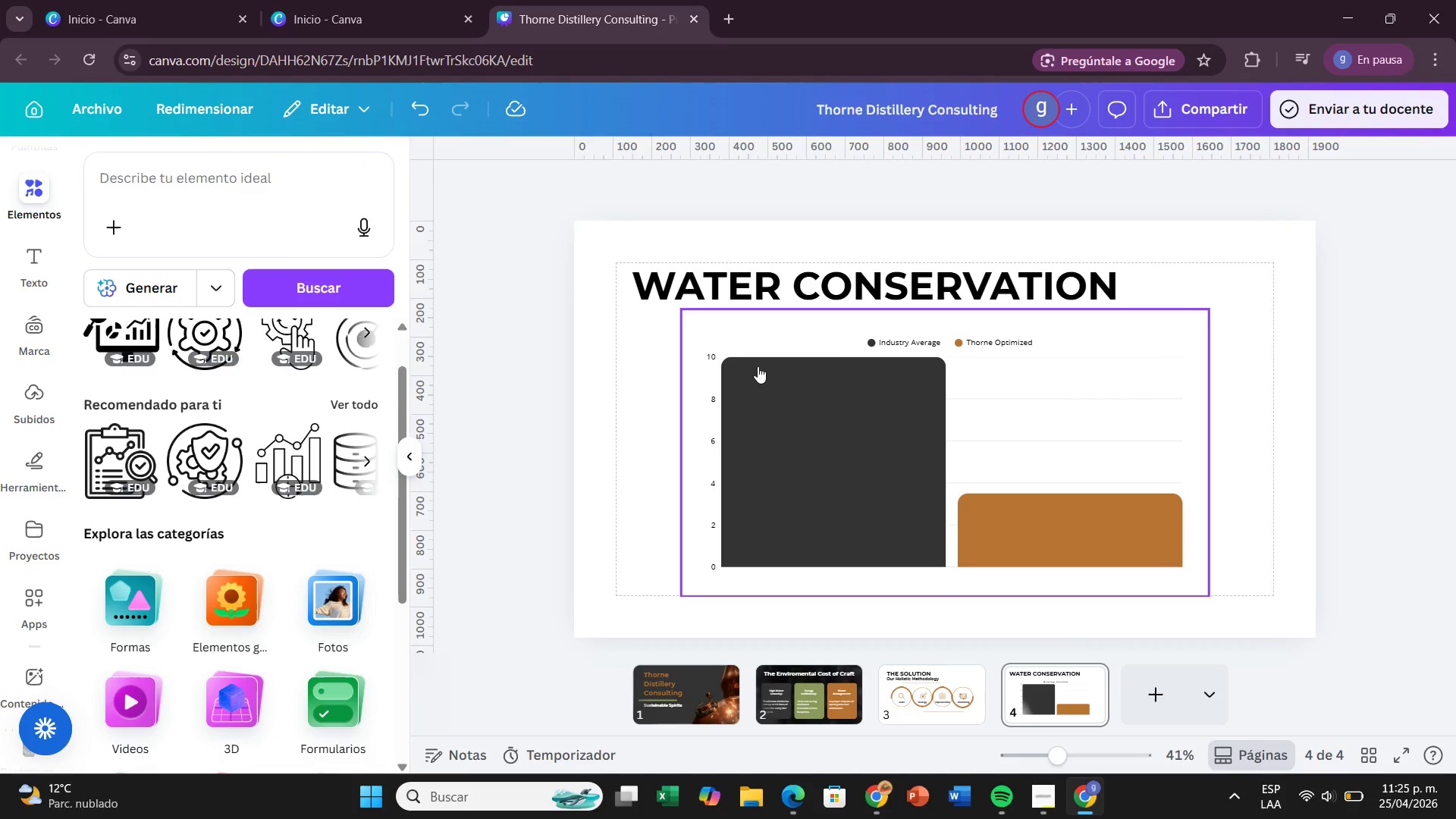 
left_click([758, 334])
 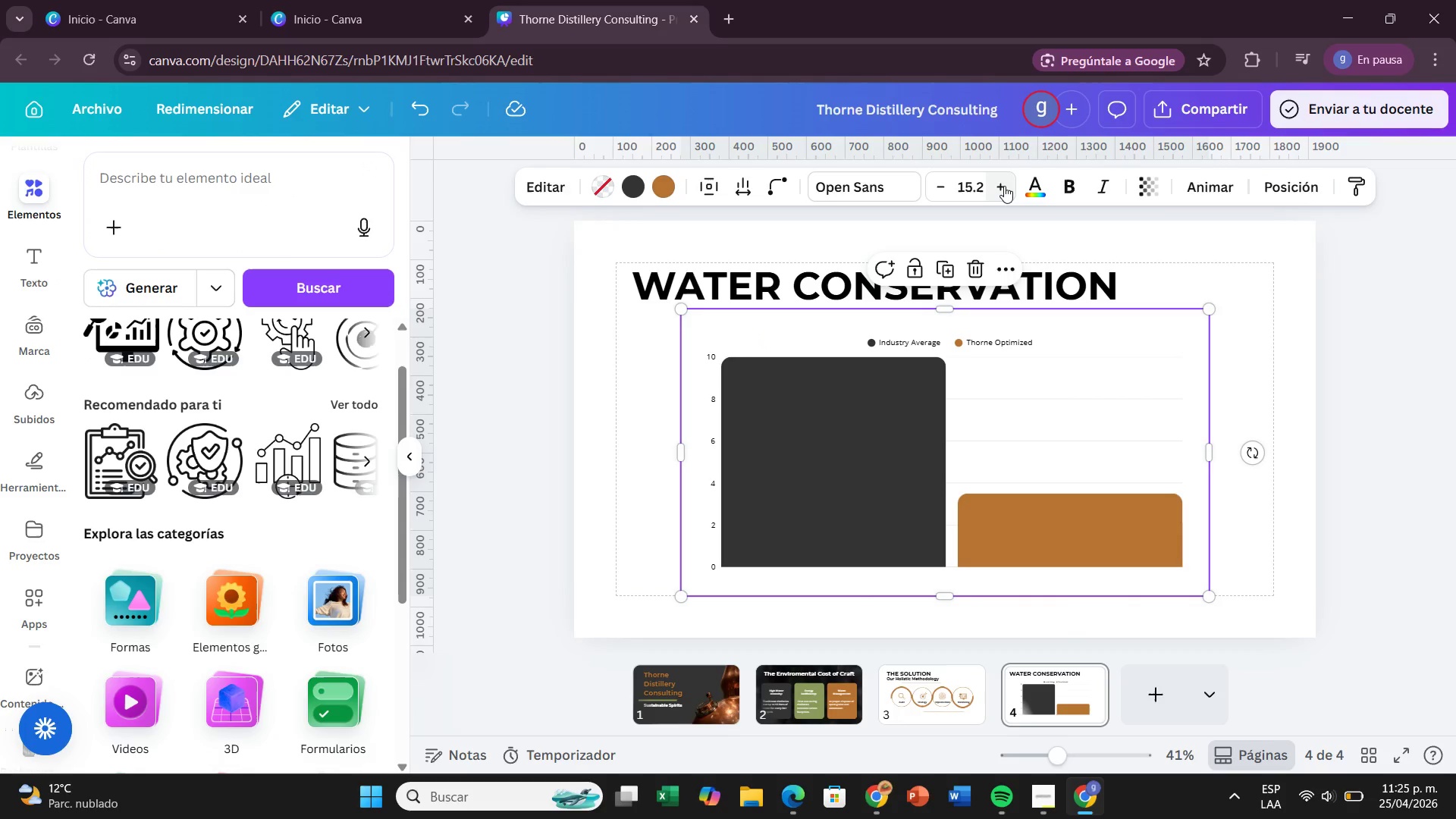 
double_click([1004, 186])
 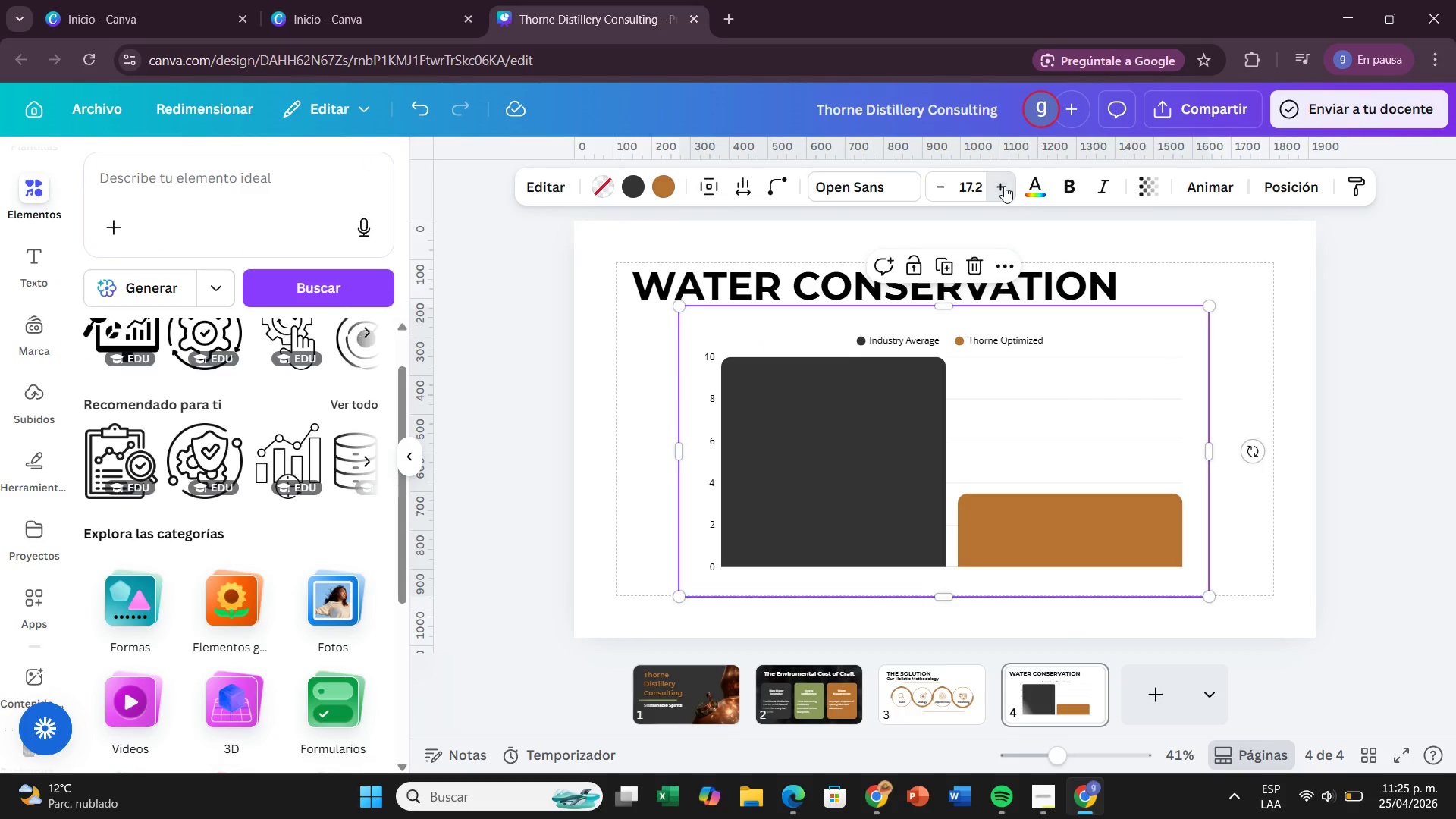 
triple_click([1004, 186])
 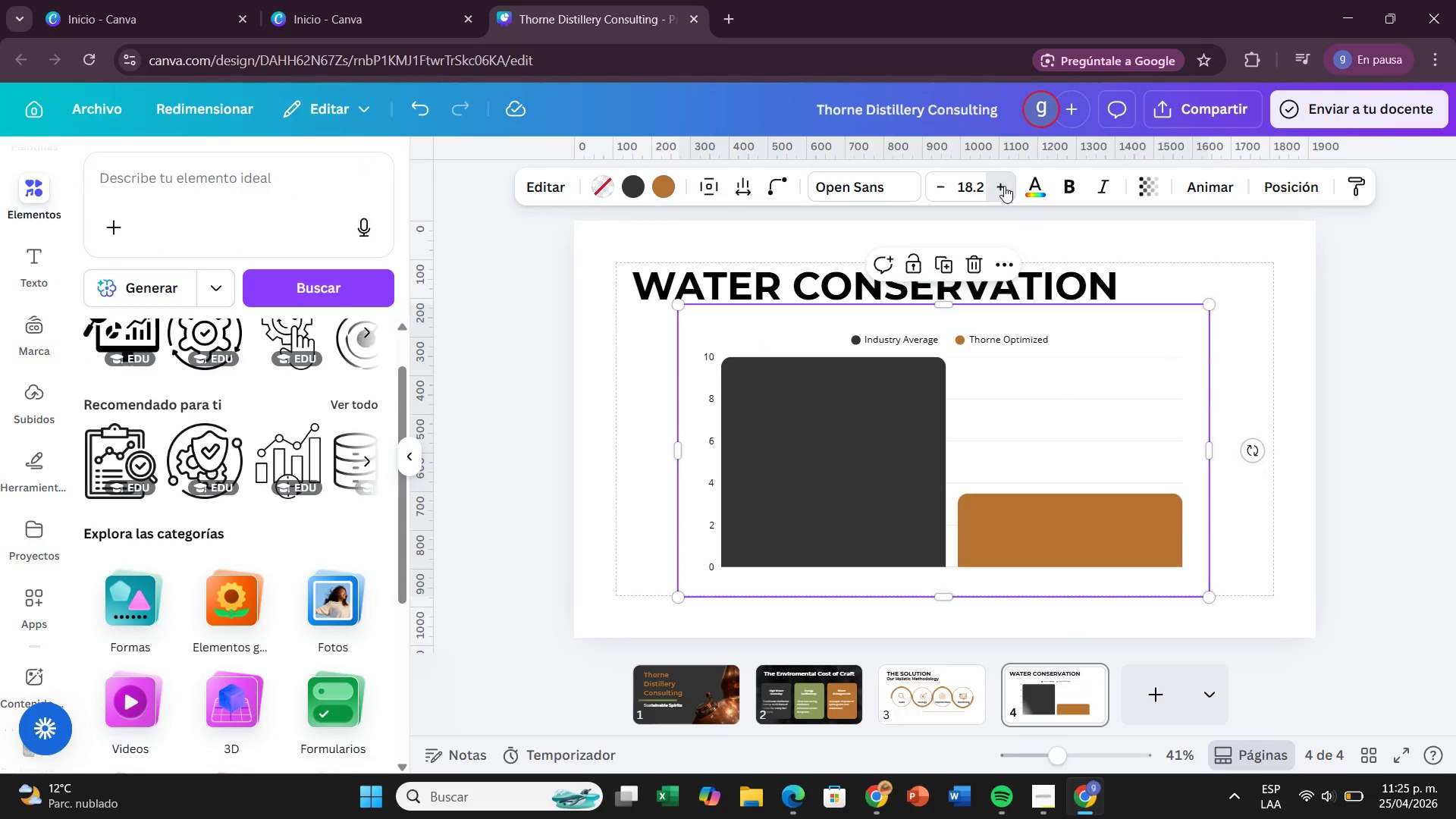 
triple_click([1004, 186])
 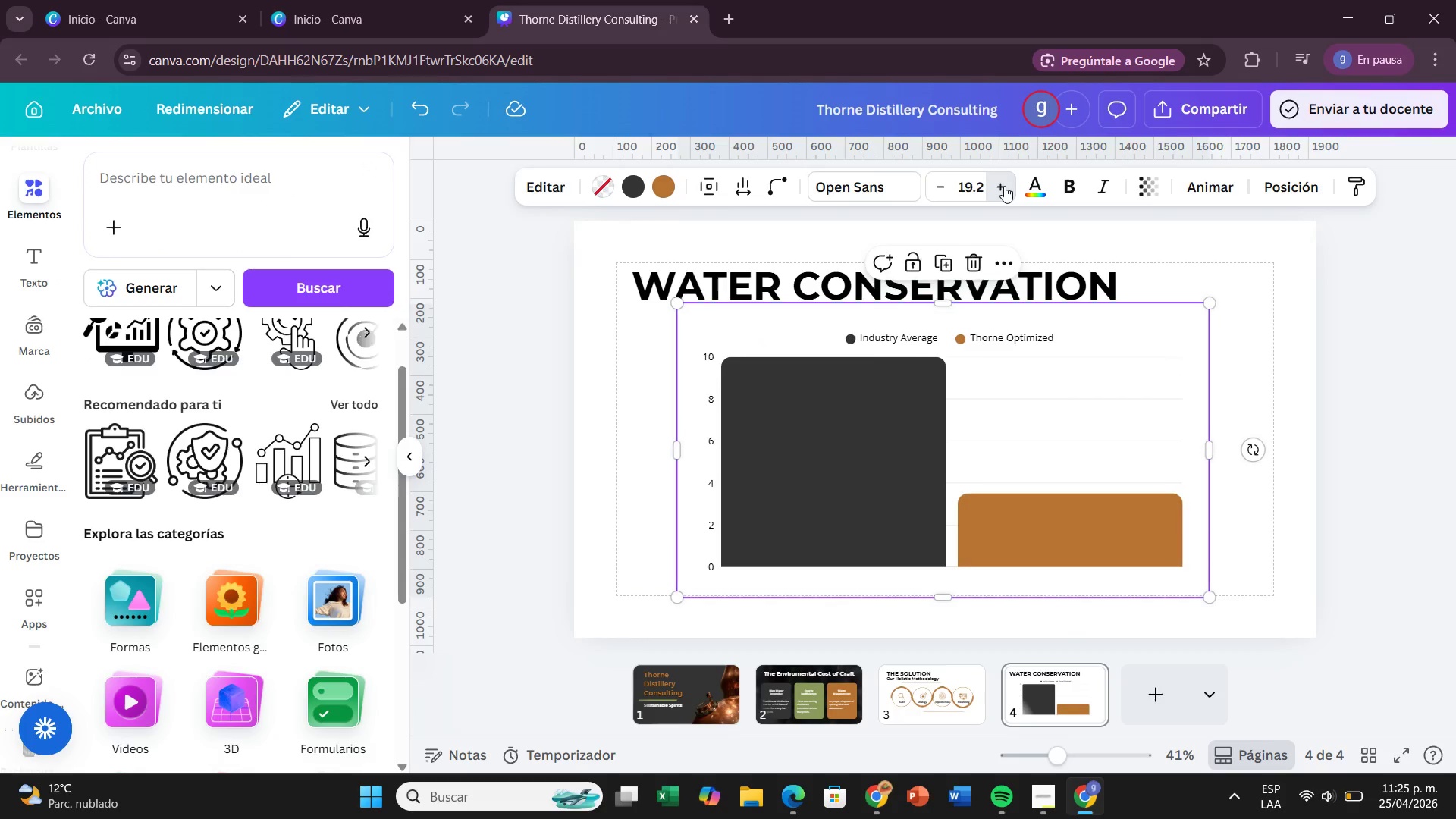 
triple_click([1004, 186])
 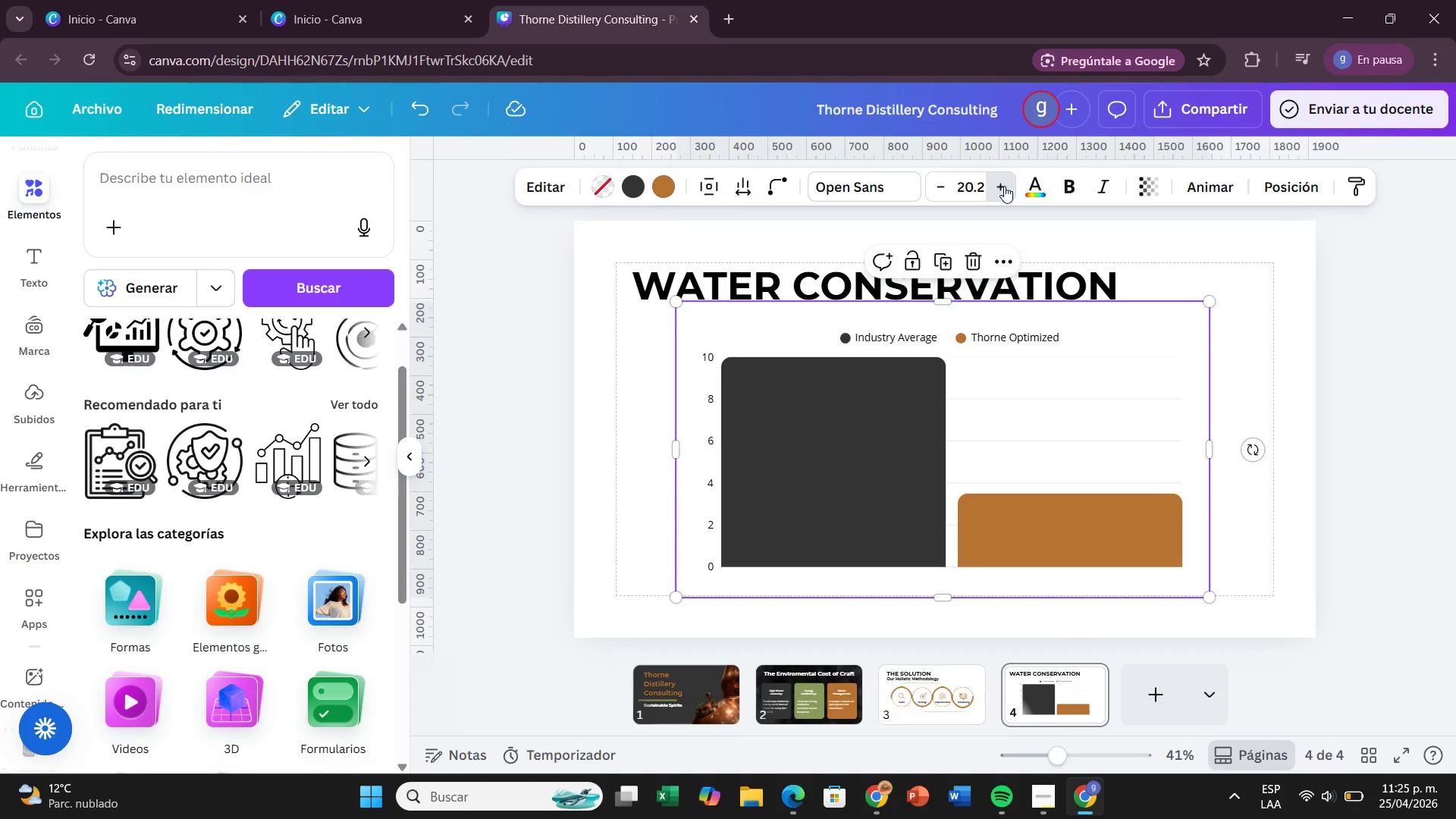 
triple_click([1004, 186])
 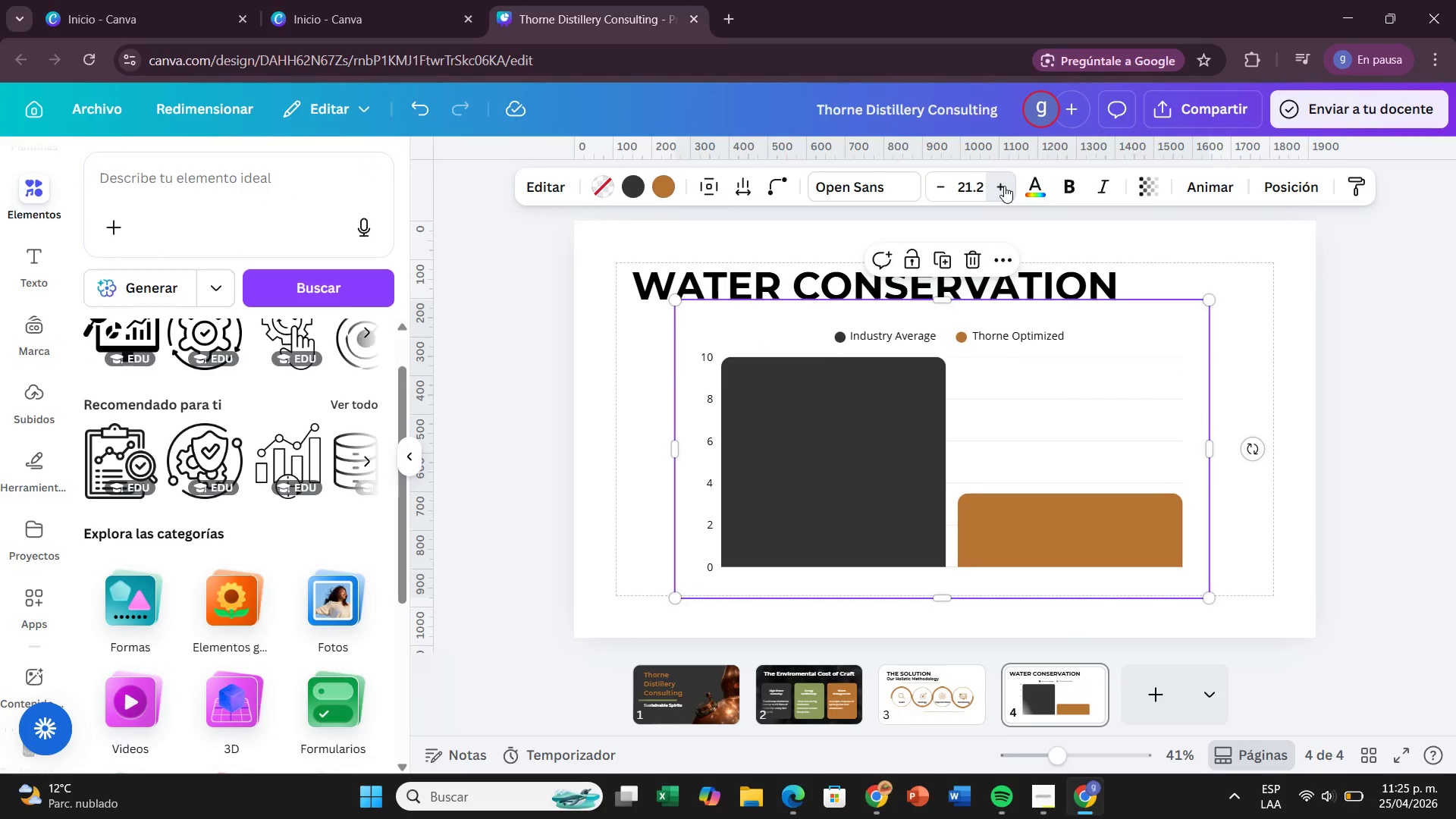 
triple_click([1004, 186])
 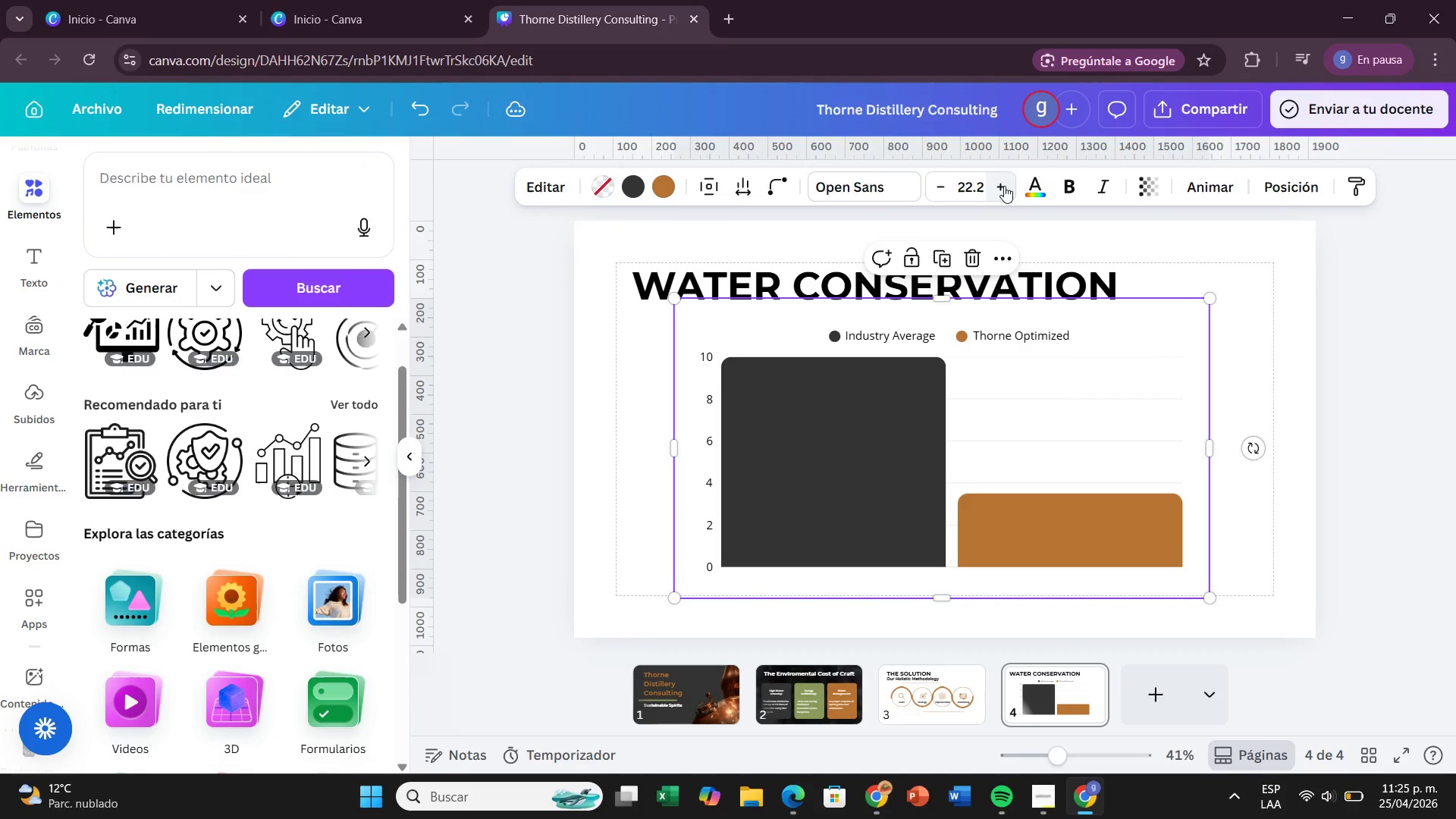 
left_click([1004, 186])
 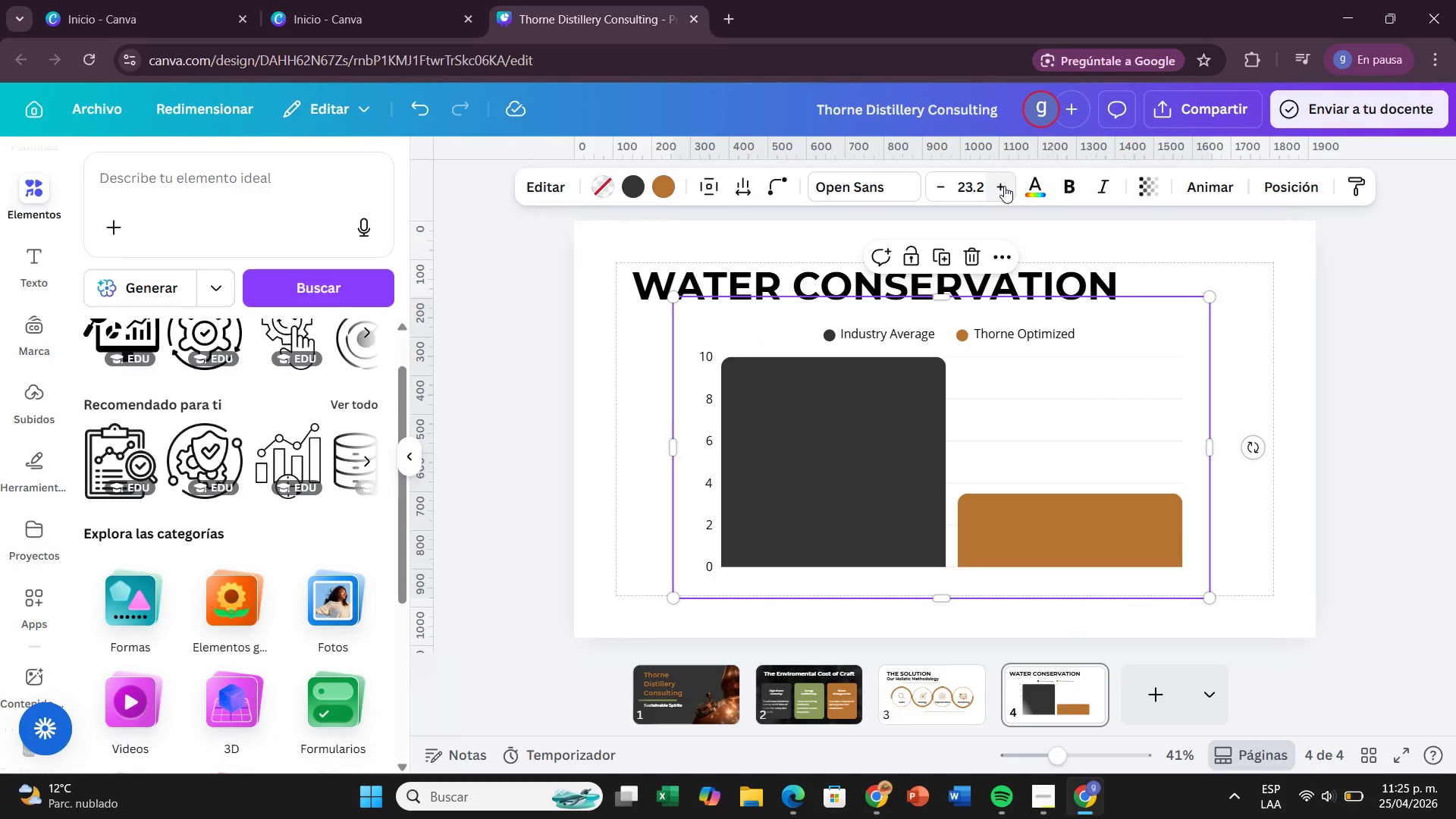 
left_click([1004, 186])
 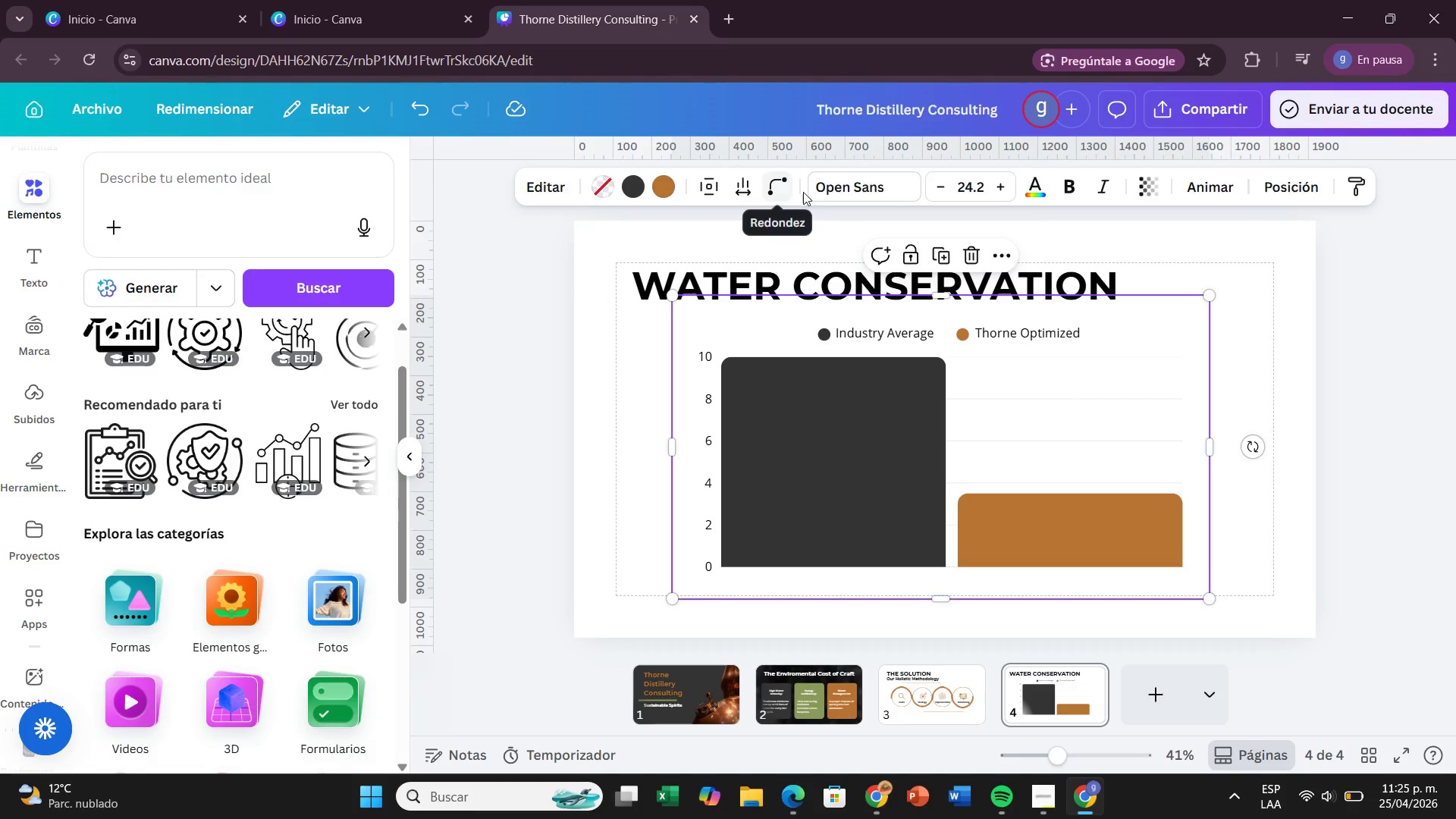 
left_click([523, 183])
 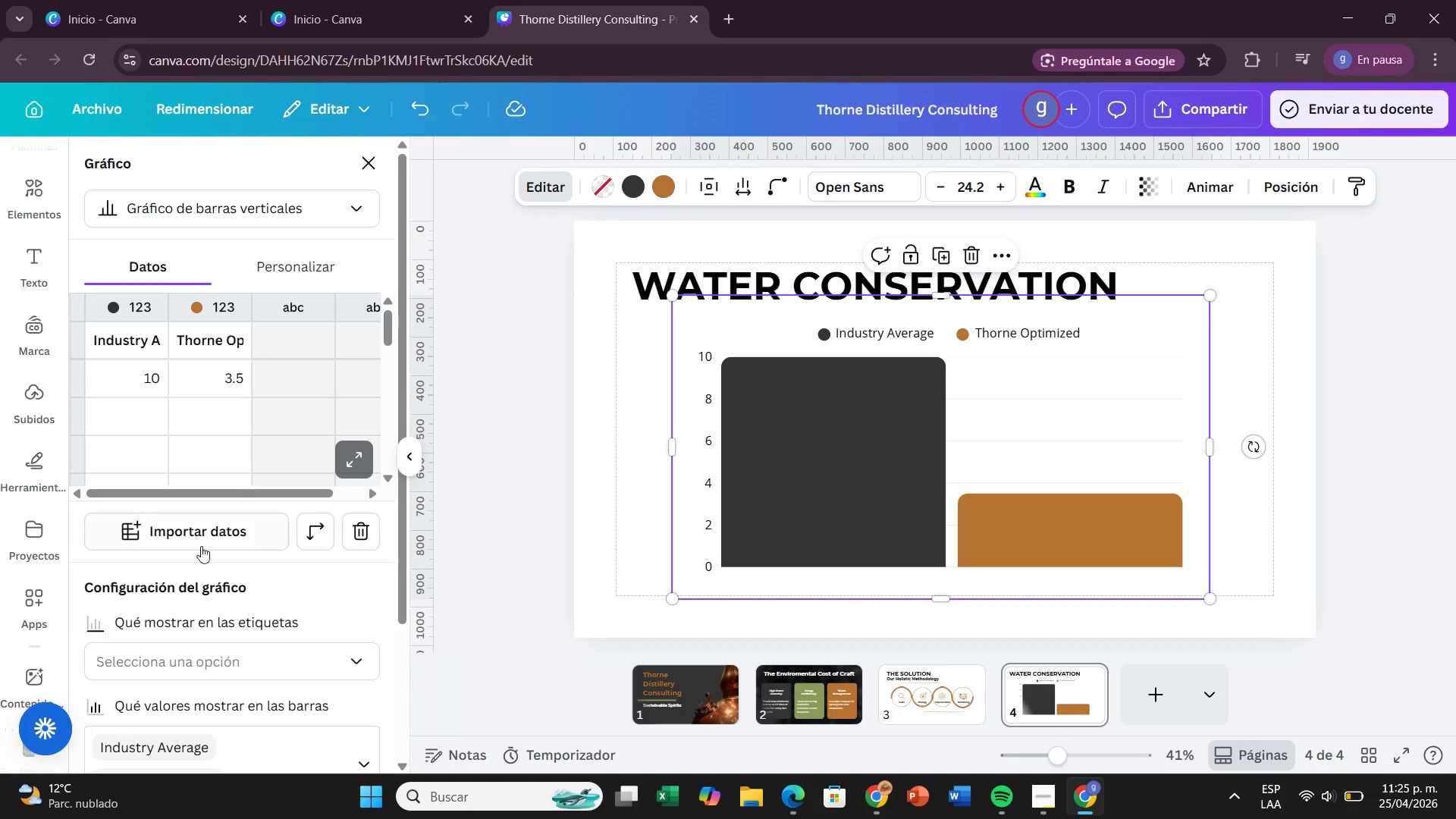 
scroll: coordinate [350, 672], scroll_direction: down, amount: 5.0
 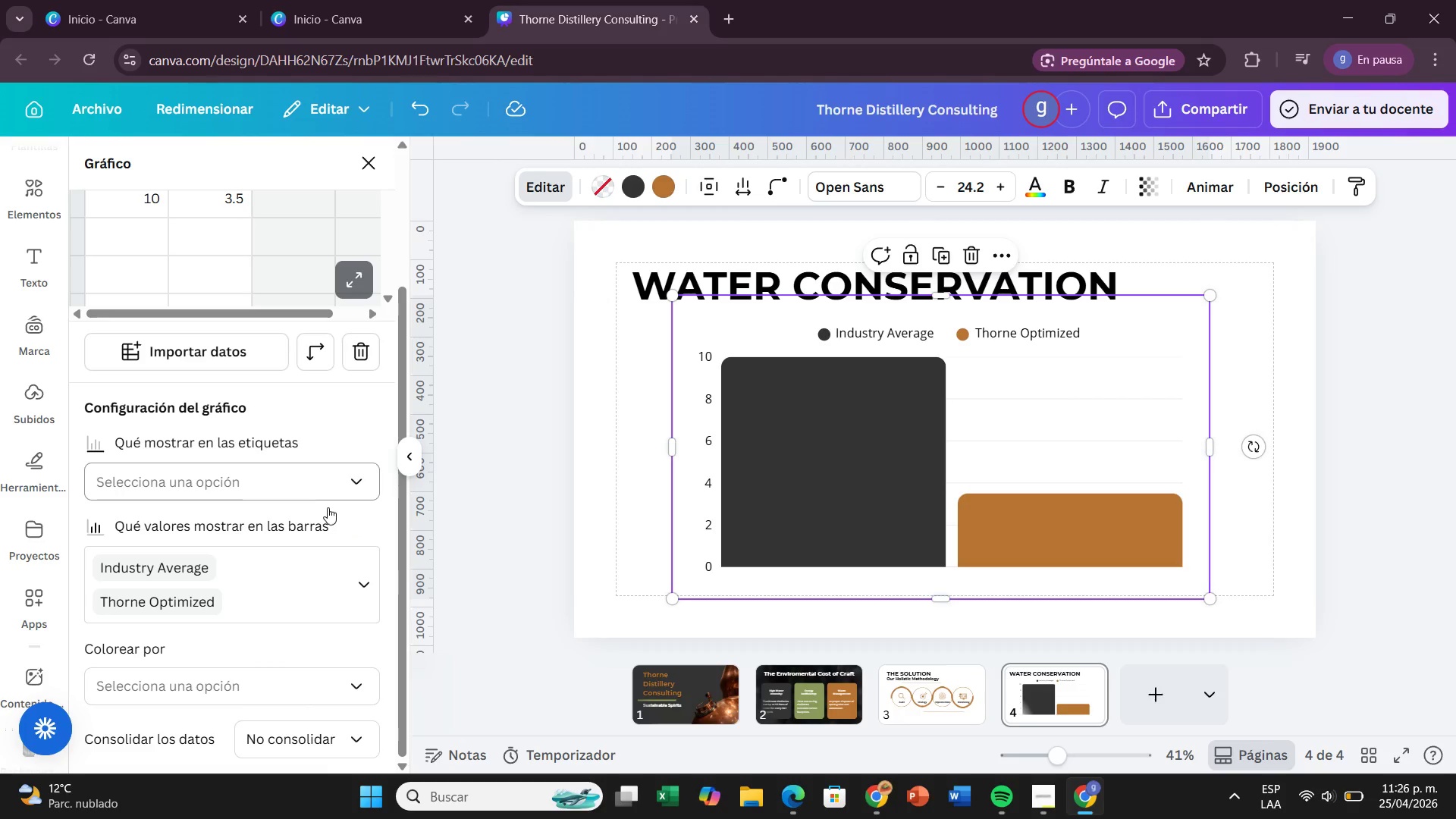 
double_click([707, 346])
 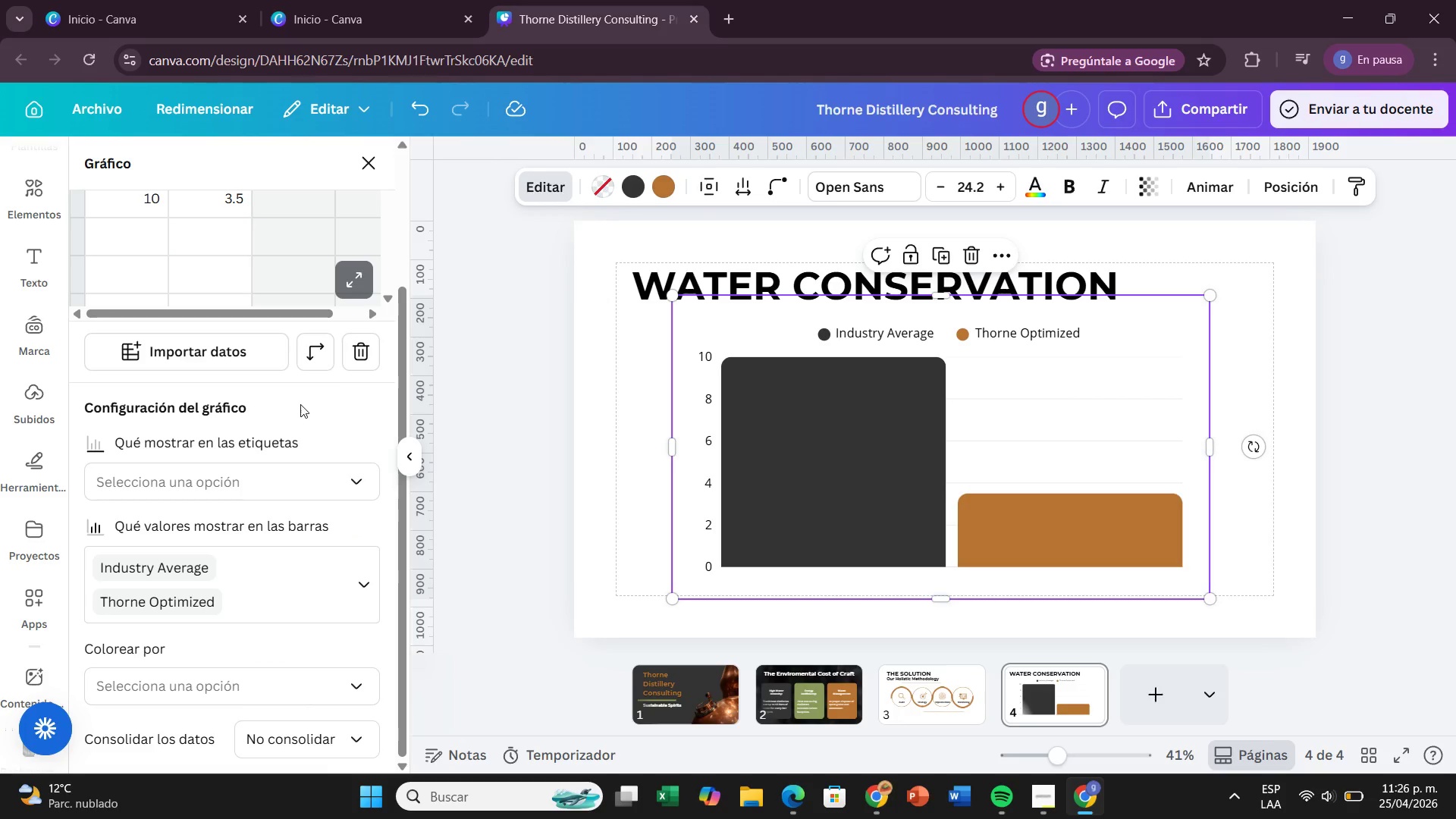 
scroll: coordinate [274, 460], scroll_direction: down, amount: 1.0
 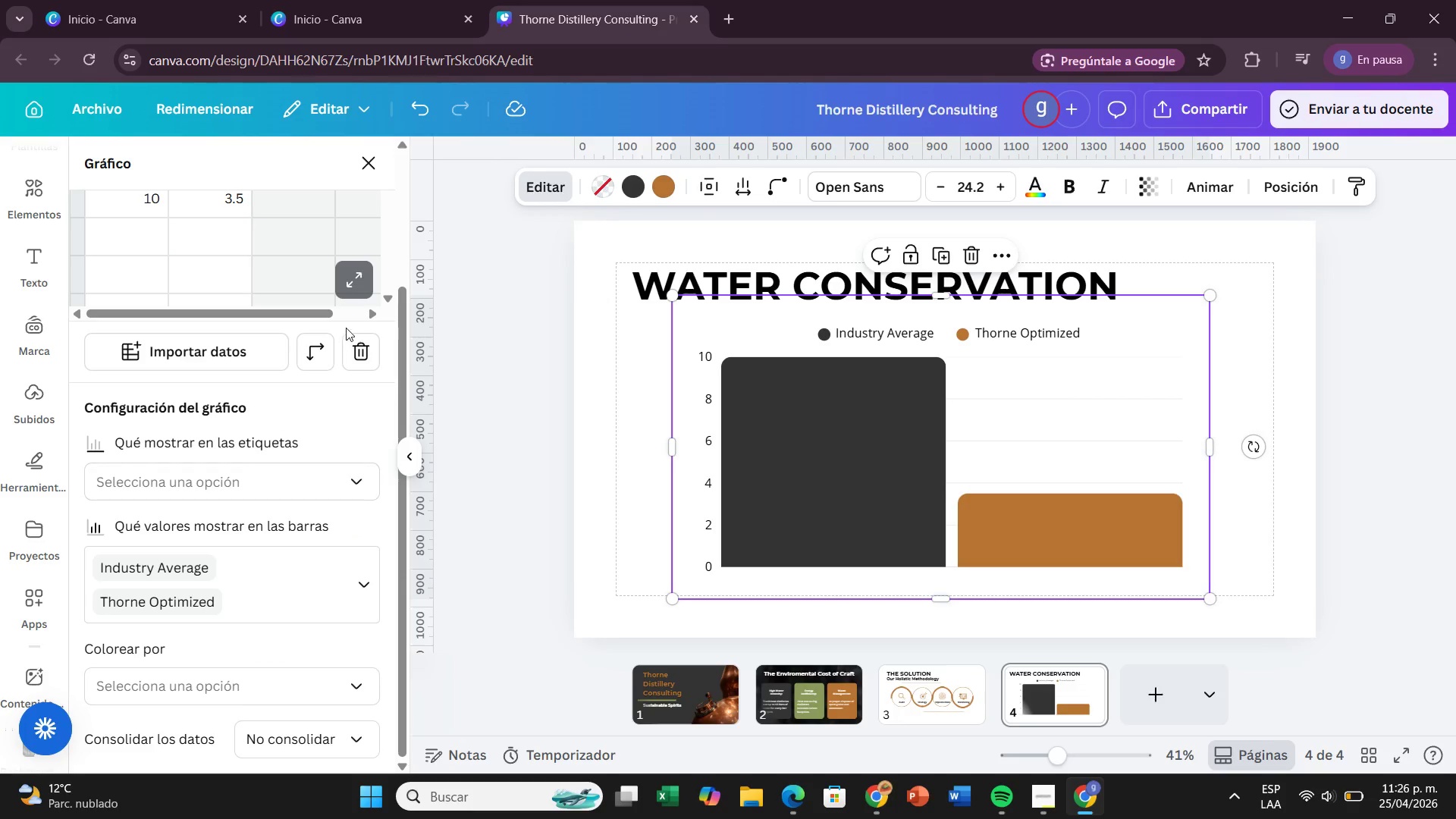 
scroll: coordinate [346, 328], scroll_direction: up, amount: 2.0
 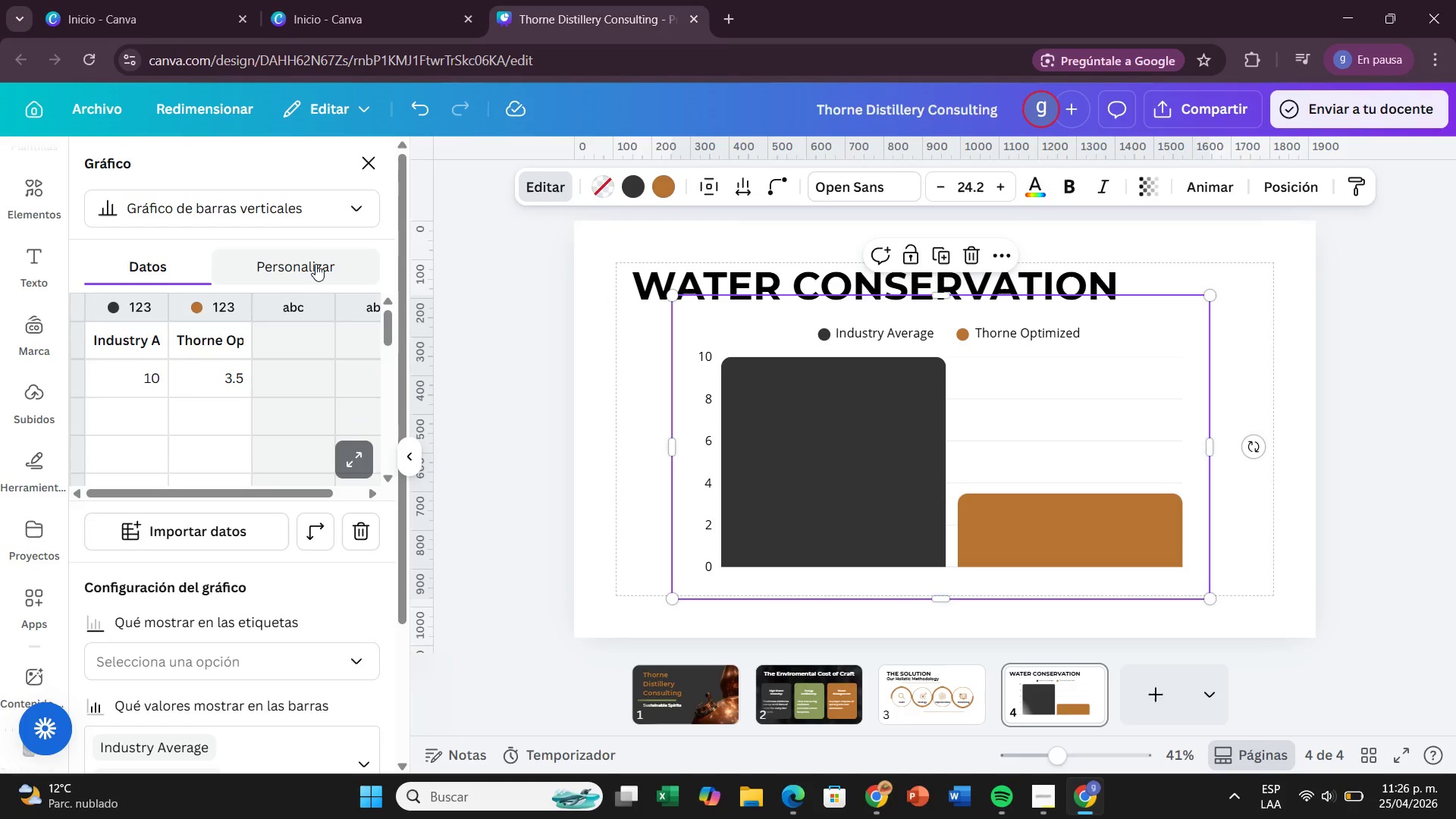 
left_click([315, 264])
 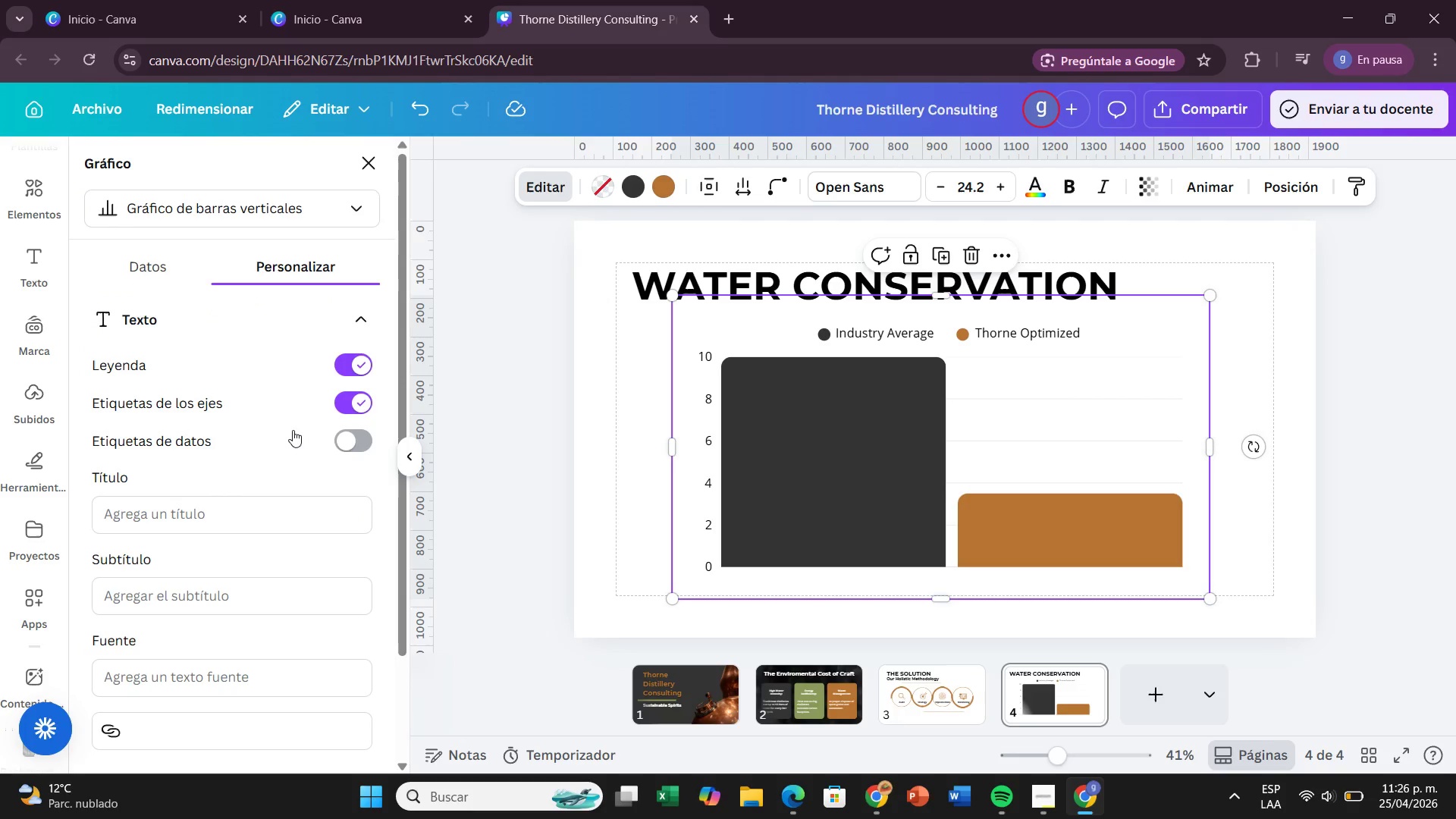 
scroll: coordinate [293, 430], scroll_direction: down, amount: 1.0
 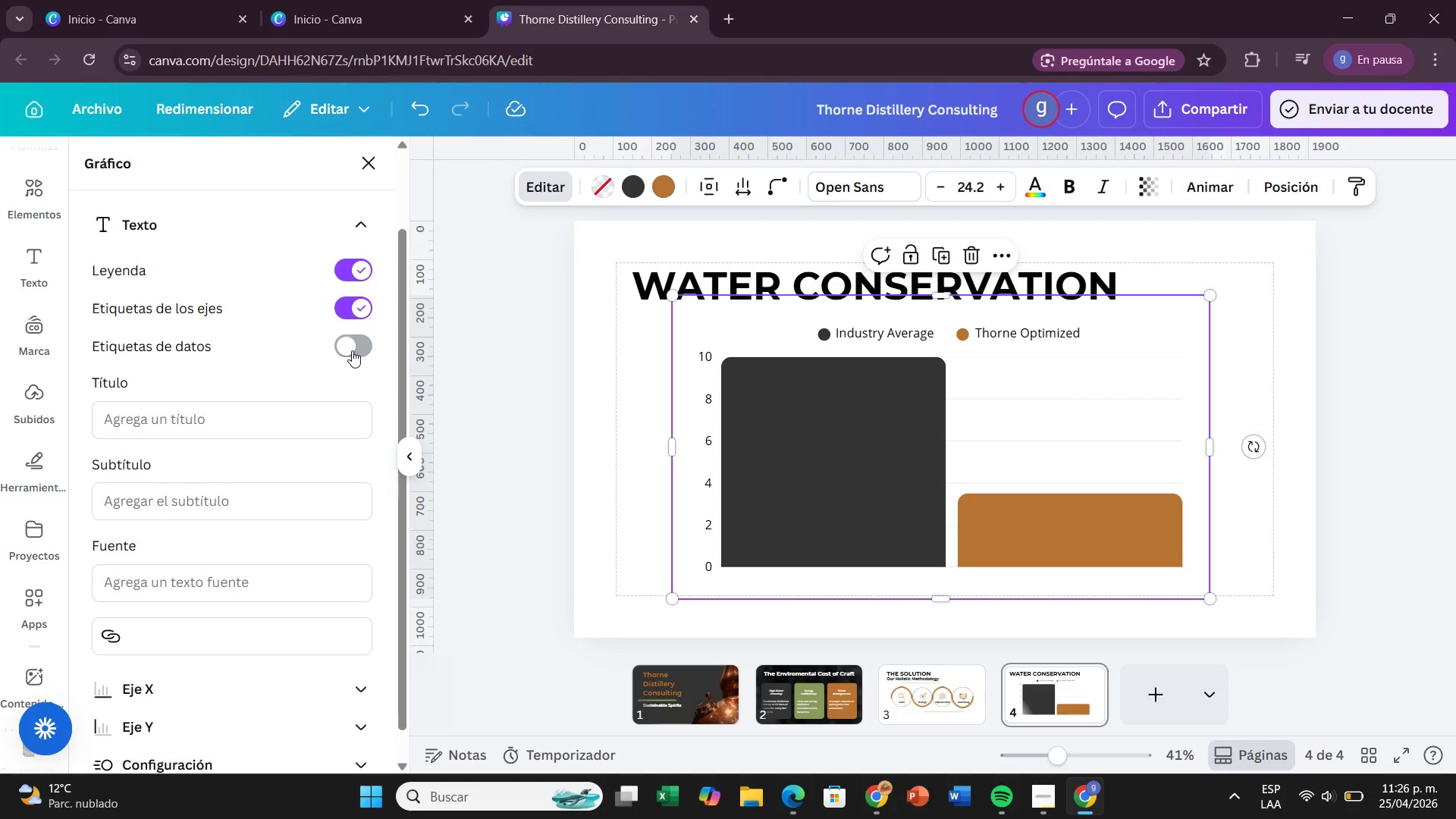 
left_click([352, 350])
 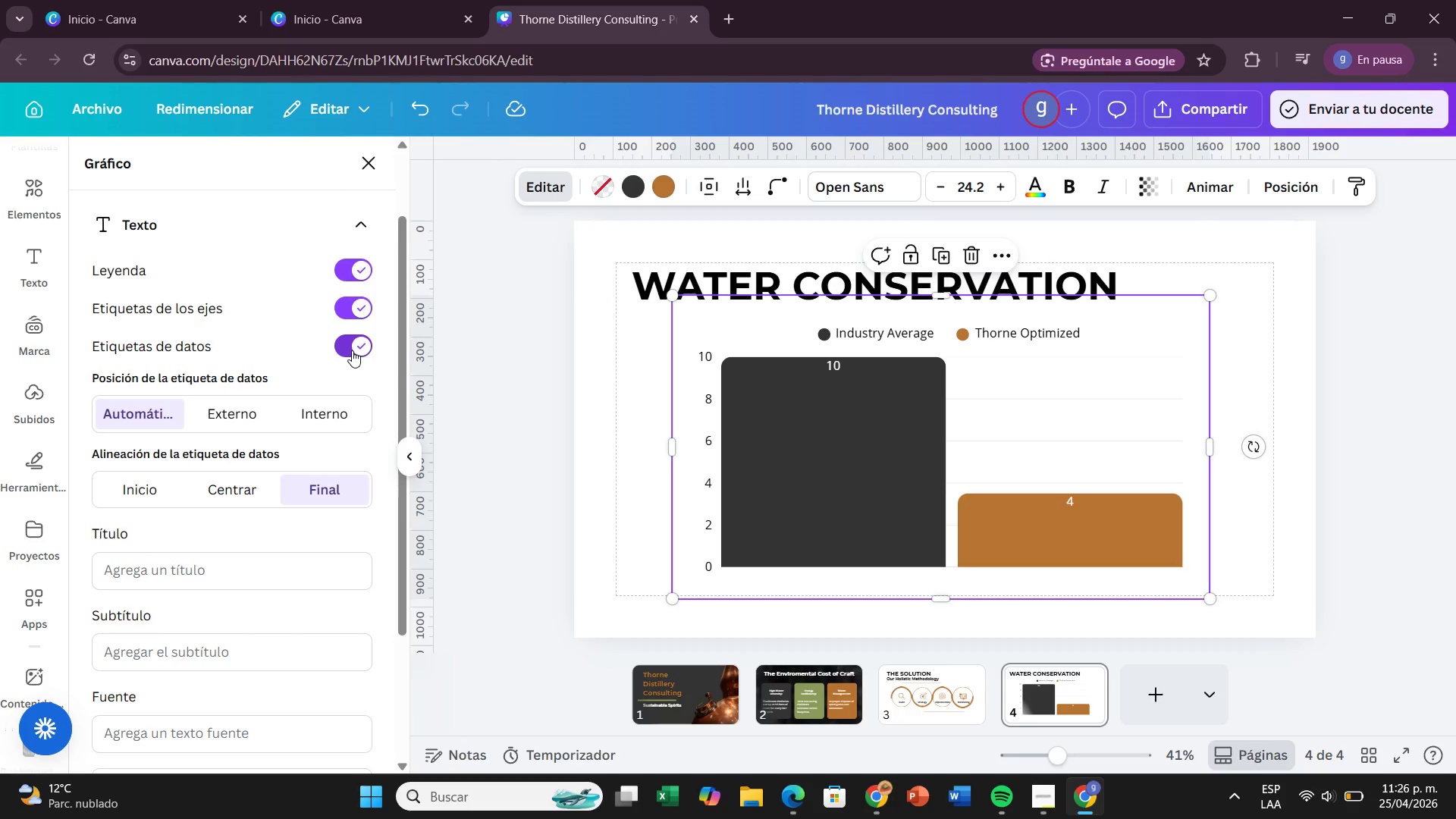 
left_click([352, 350])
 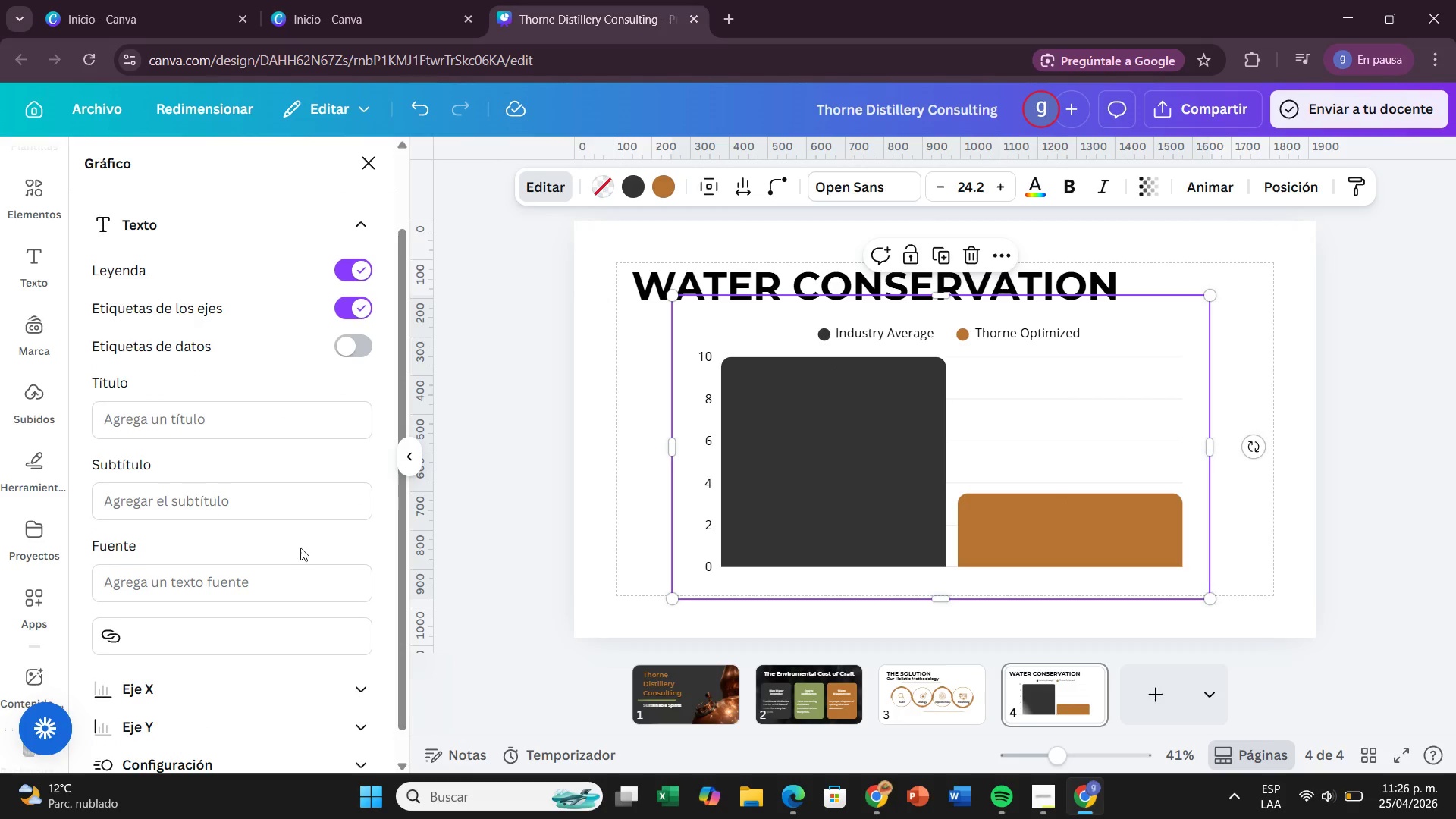 
scroll: coordinate [298, 555], scroll_direction: down, amount: 1.0
 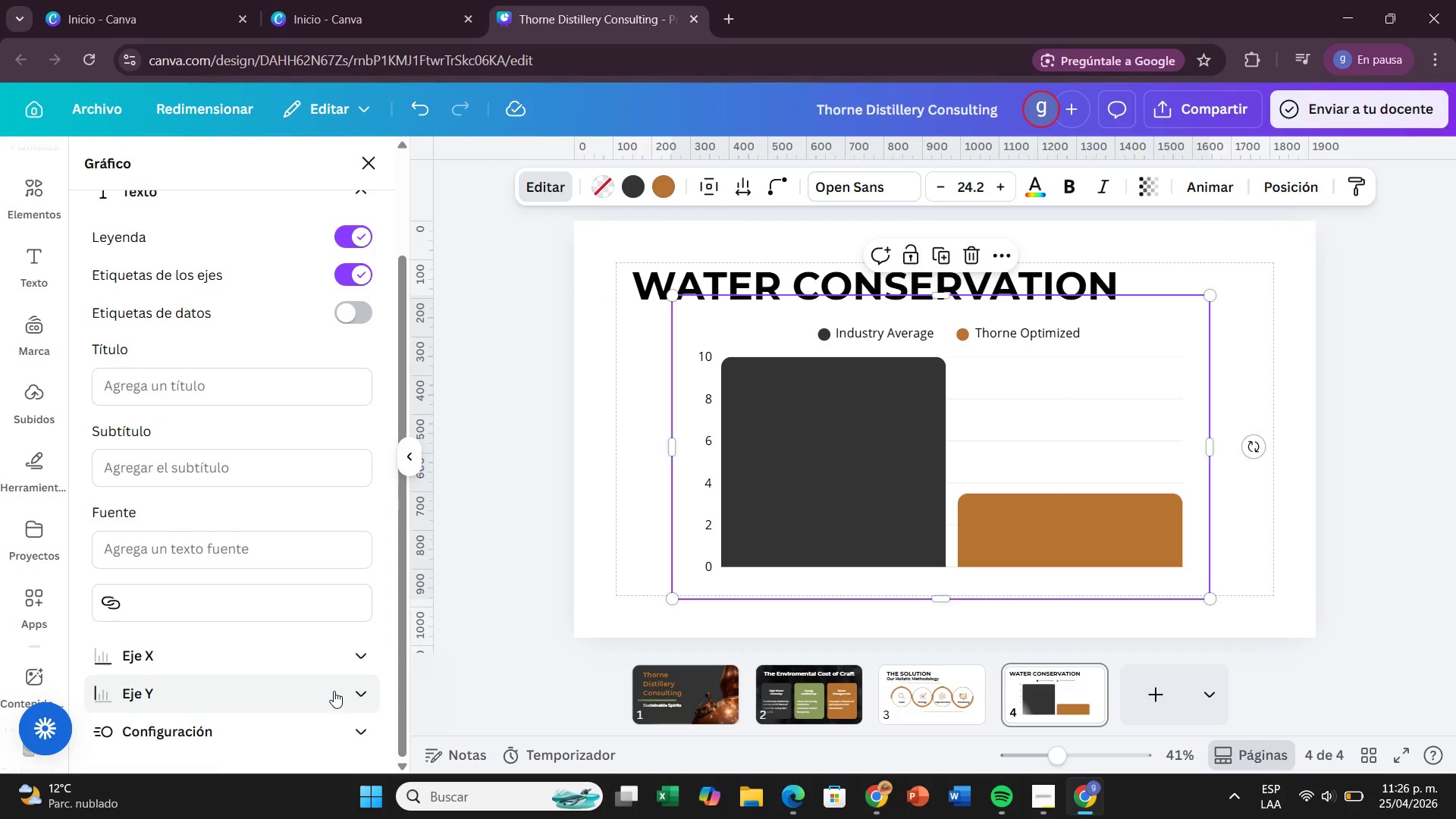 
left_click([334, 687])
 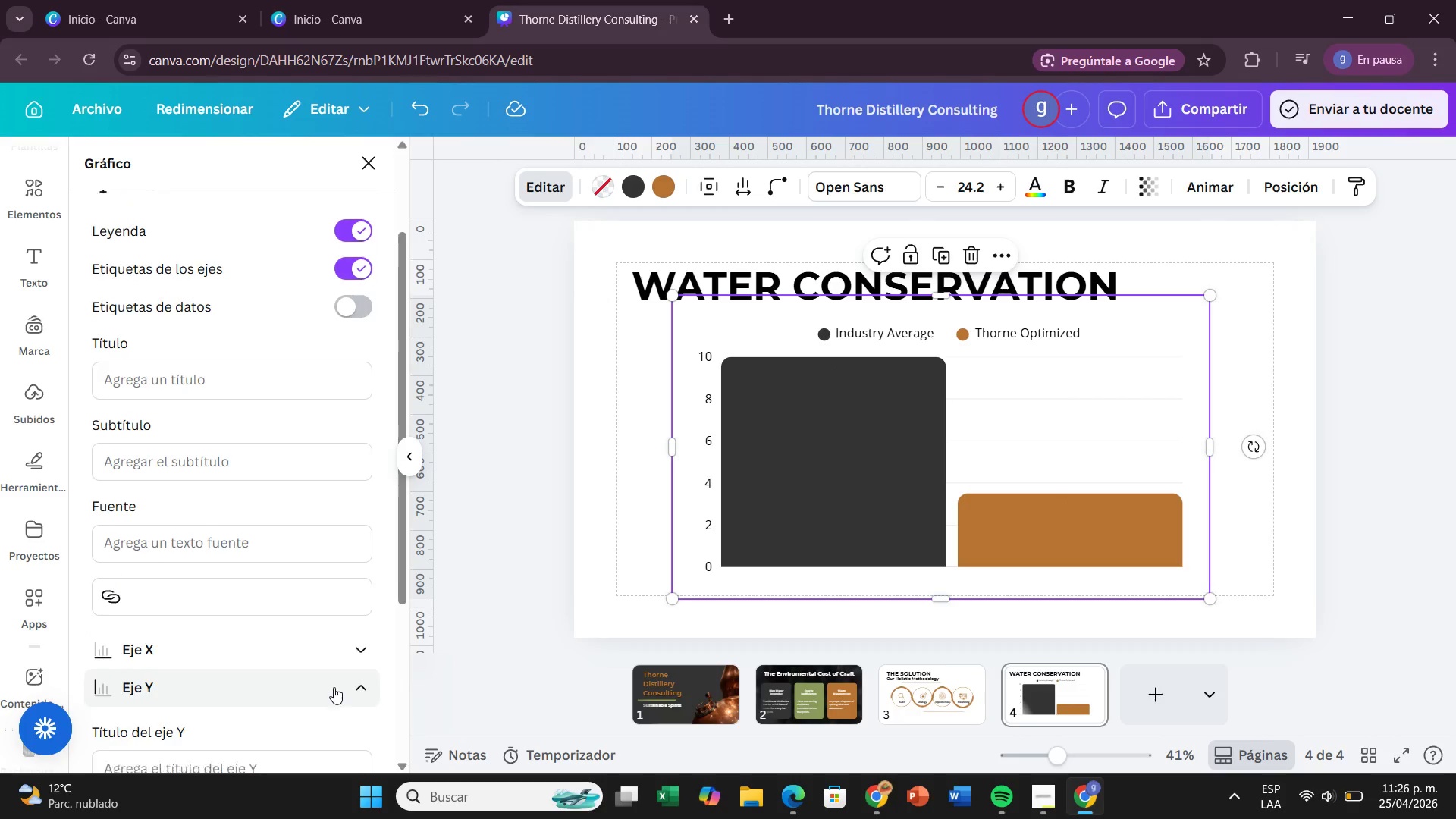 
scroll: coordinate [246, 626], scroll_direction: down, amount: 5.0
 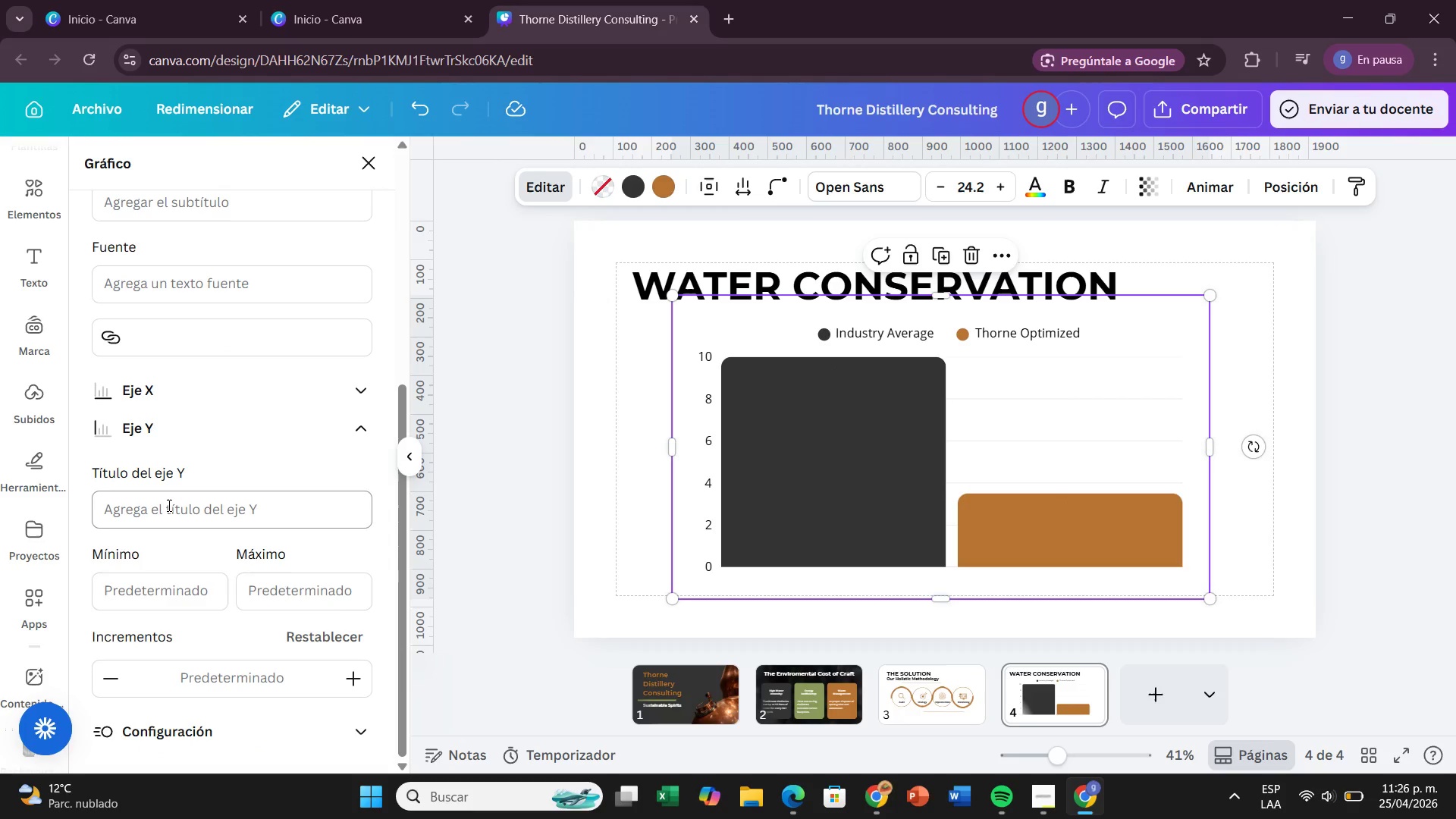 
left_click([168, 505])
 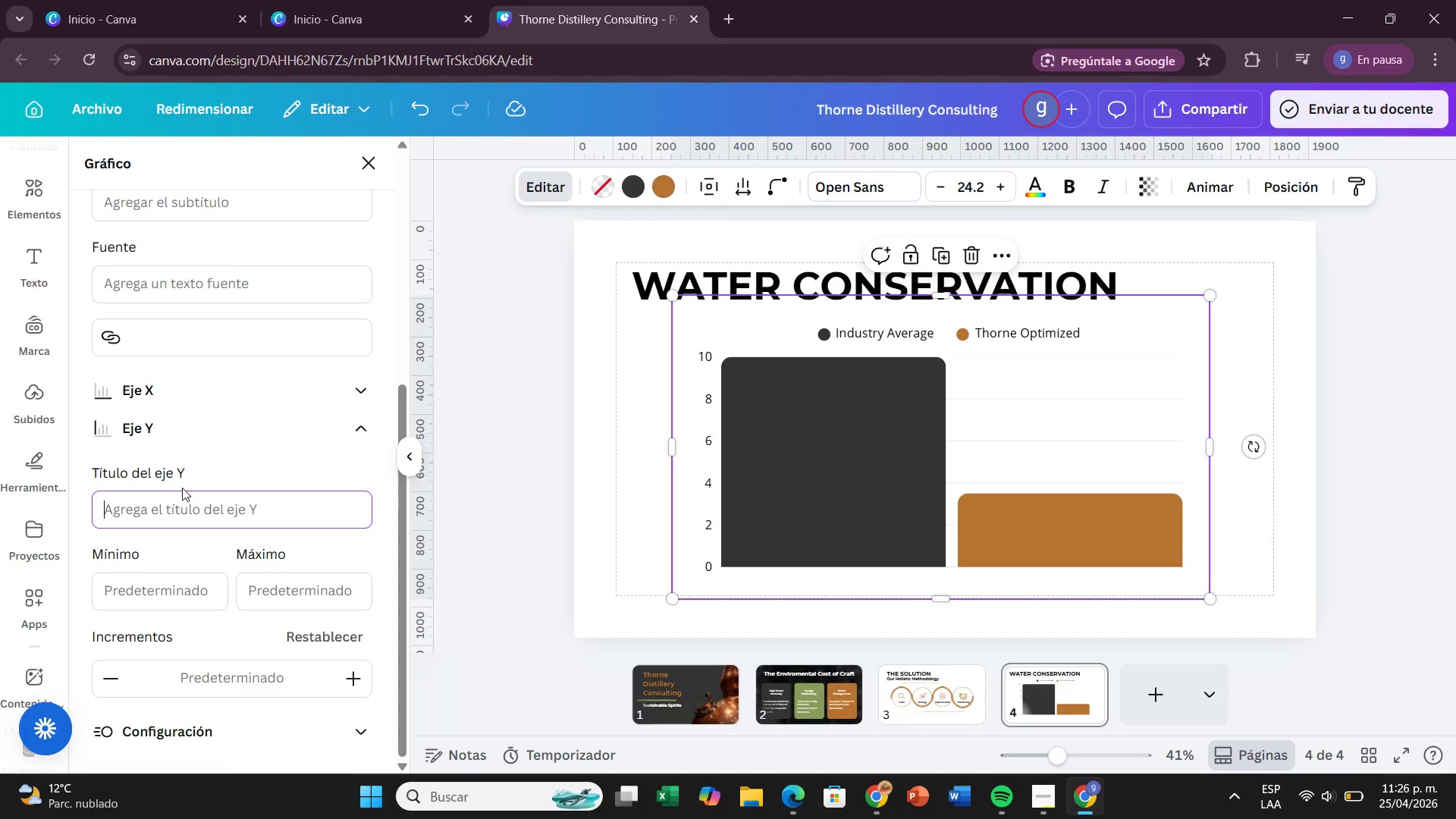 
type(Litr)
key(Backspace)
 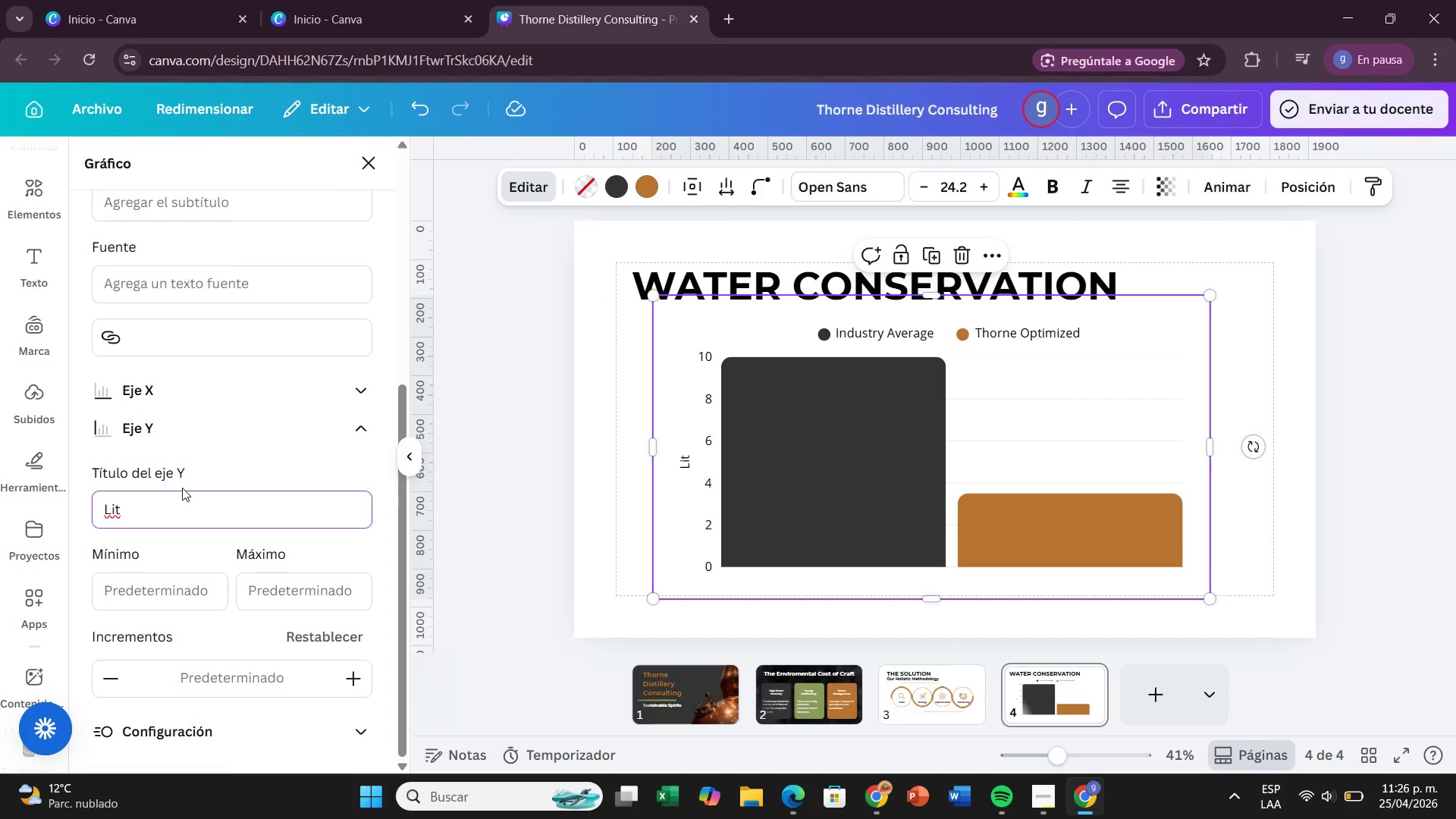 
wait(12.09)
 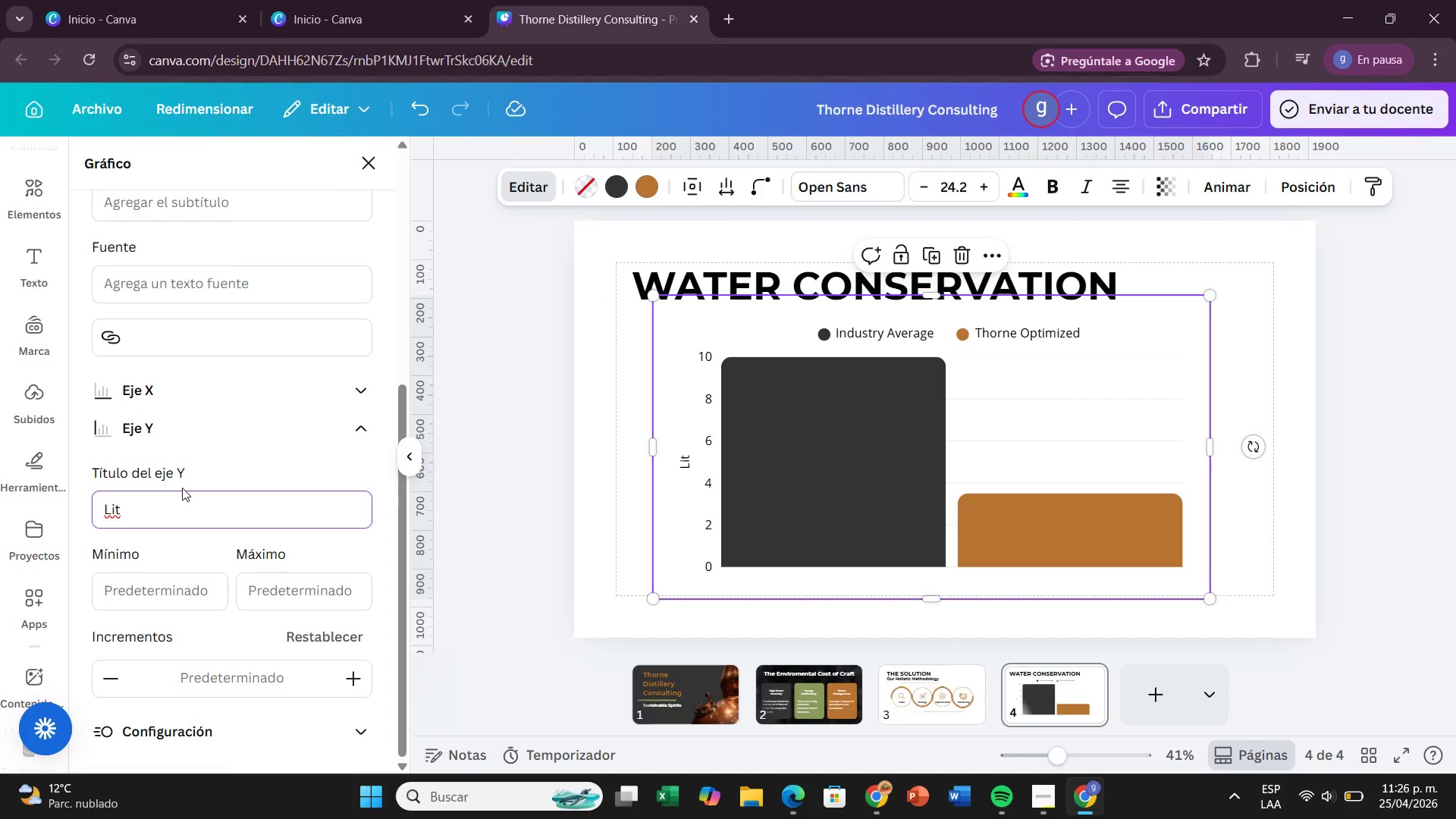 
type(ers)
 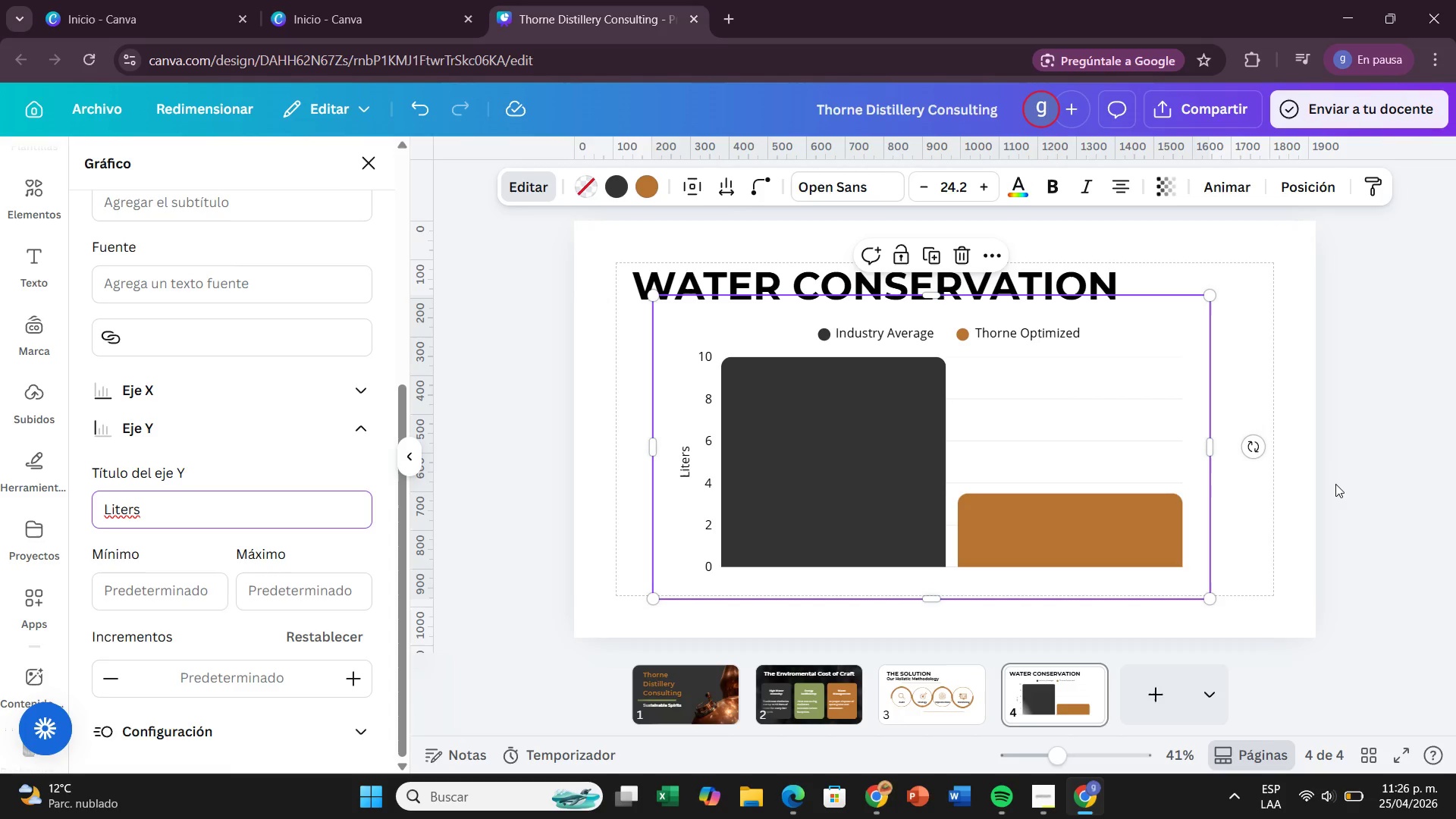 
left_click([1382, 421])
 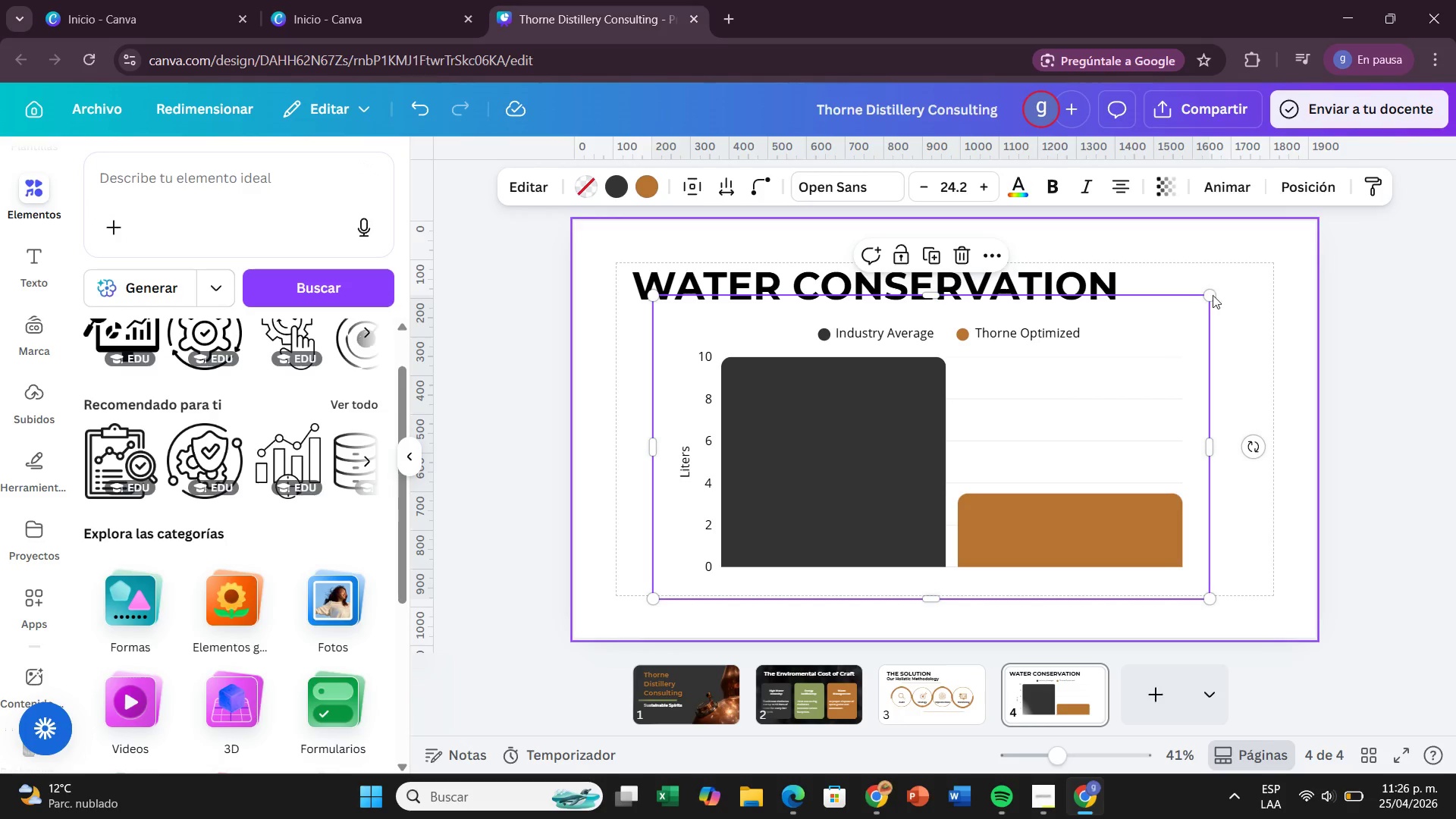 
left_click_drag(start_coordinate=[1213, 295], to_coordinate=[1186, 324])
 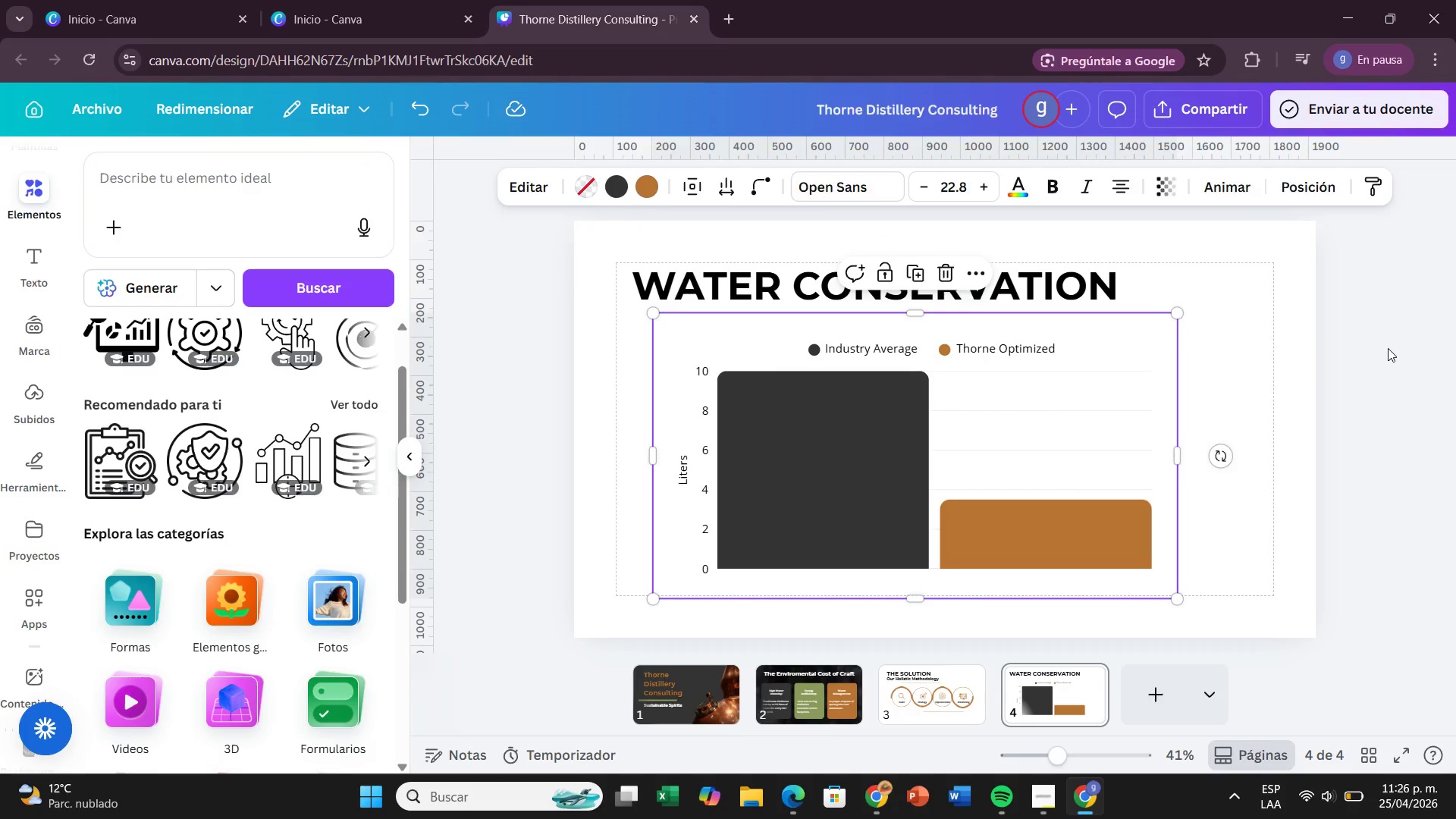 
left_click([1388, 348])
 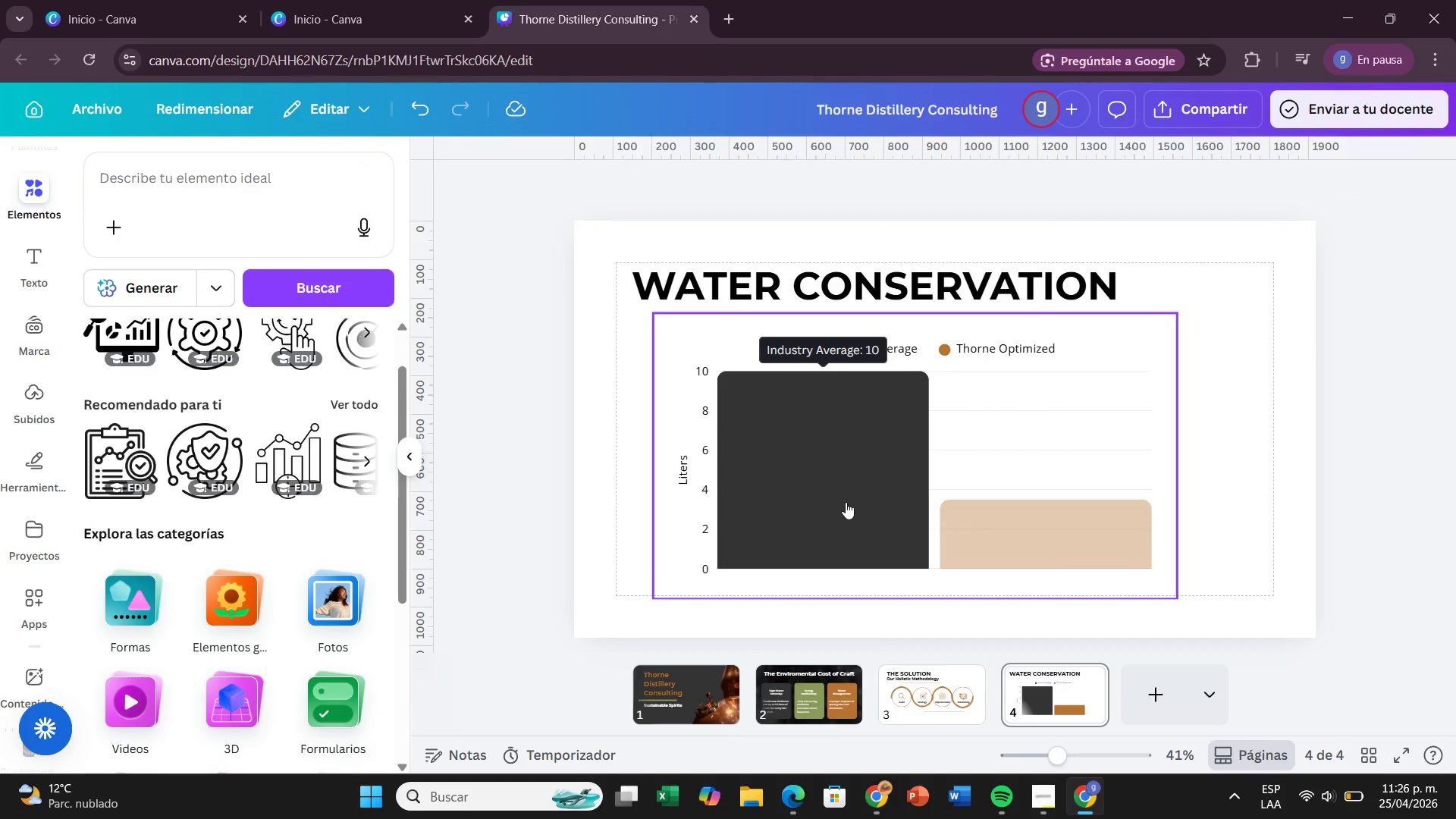 
left_click([709, 420])
 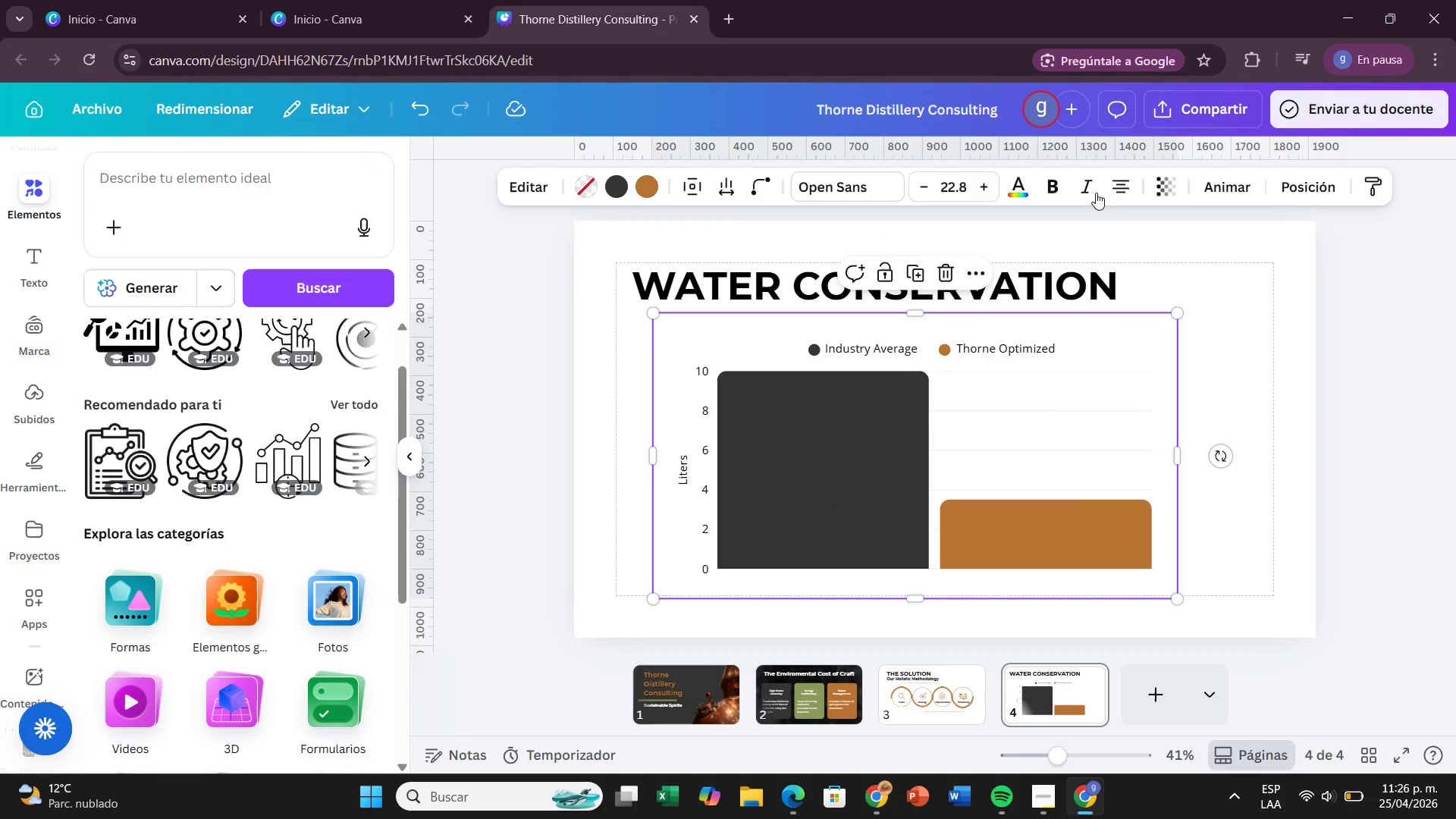 
left_click([1042, 190])
 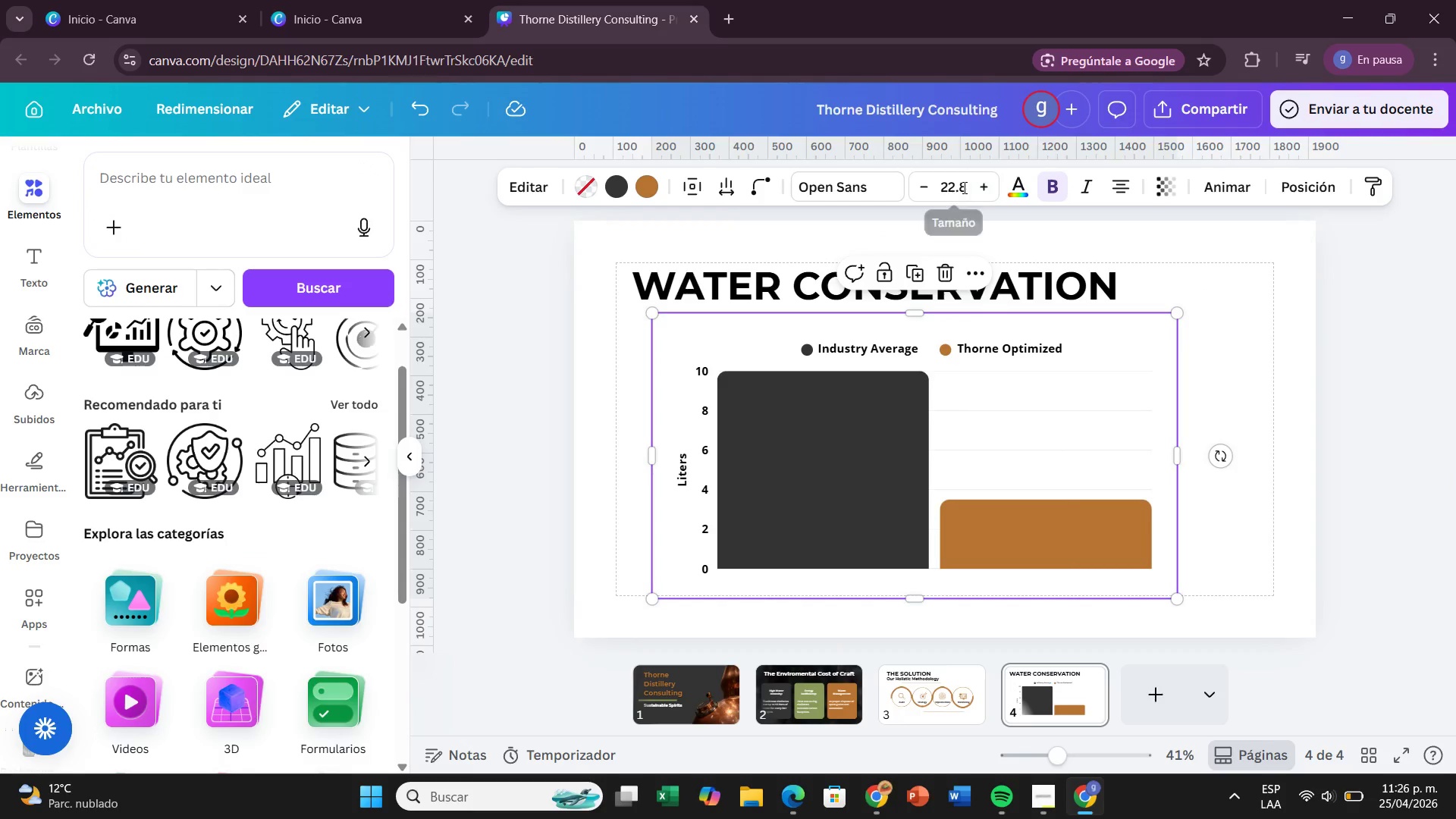 
left_click([963, 187])
 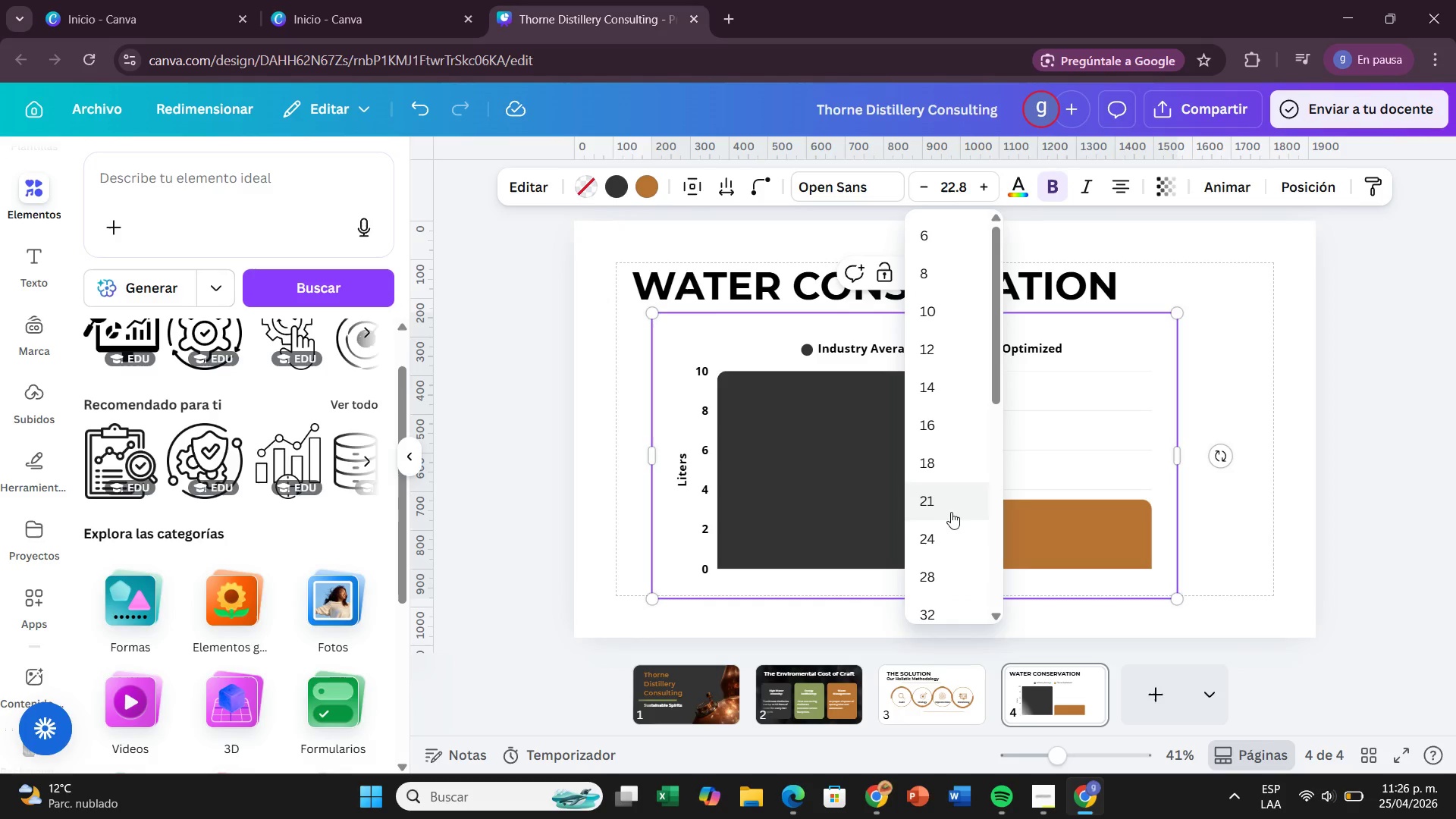 
left_click([946, 524])
 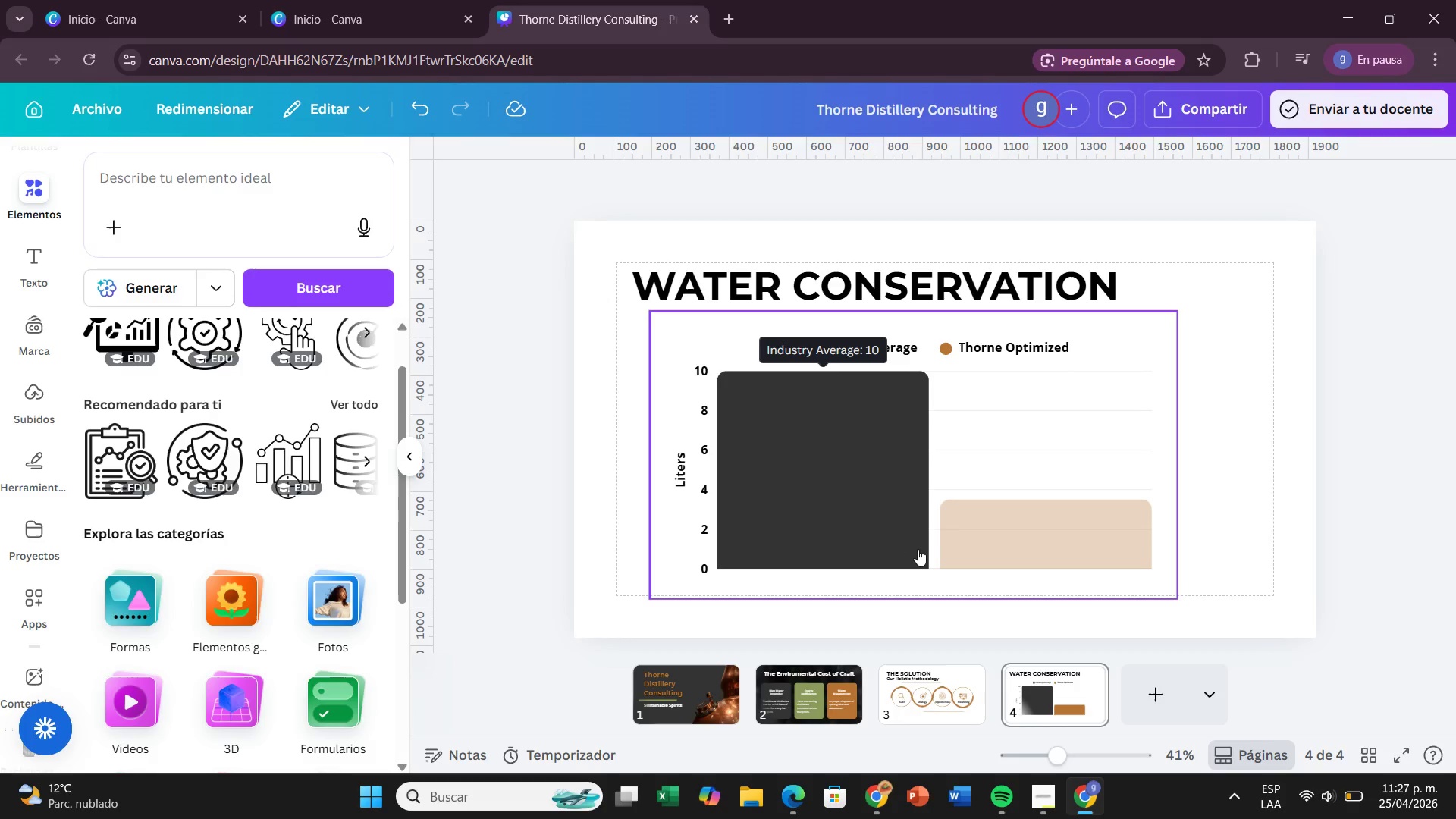 
wait(40.91)
 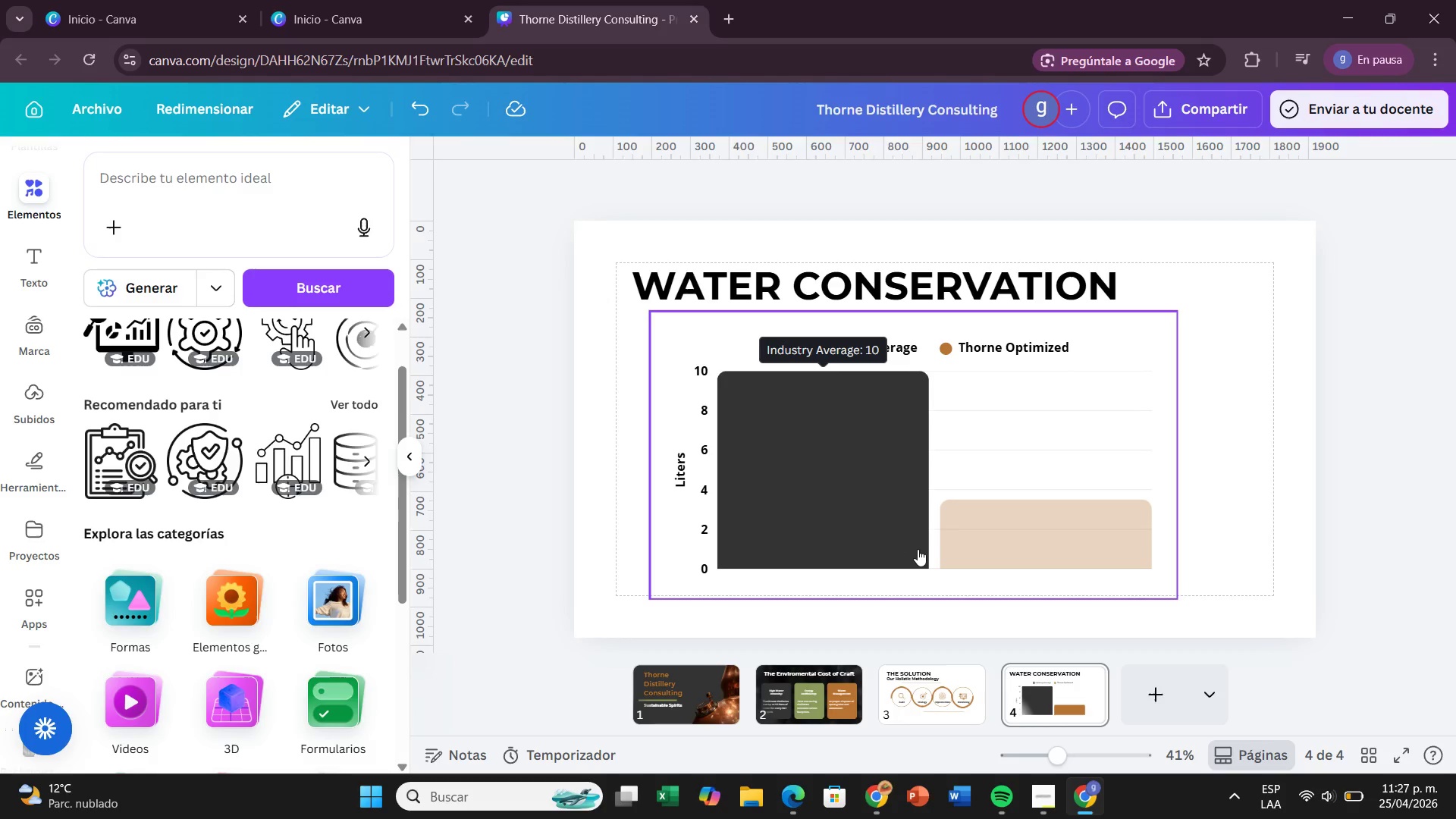 
left_click([752, 492])
 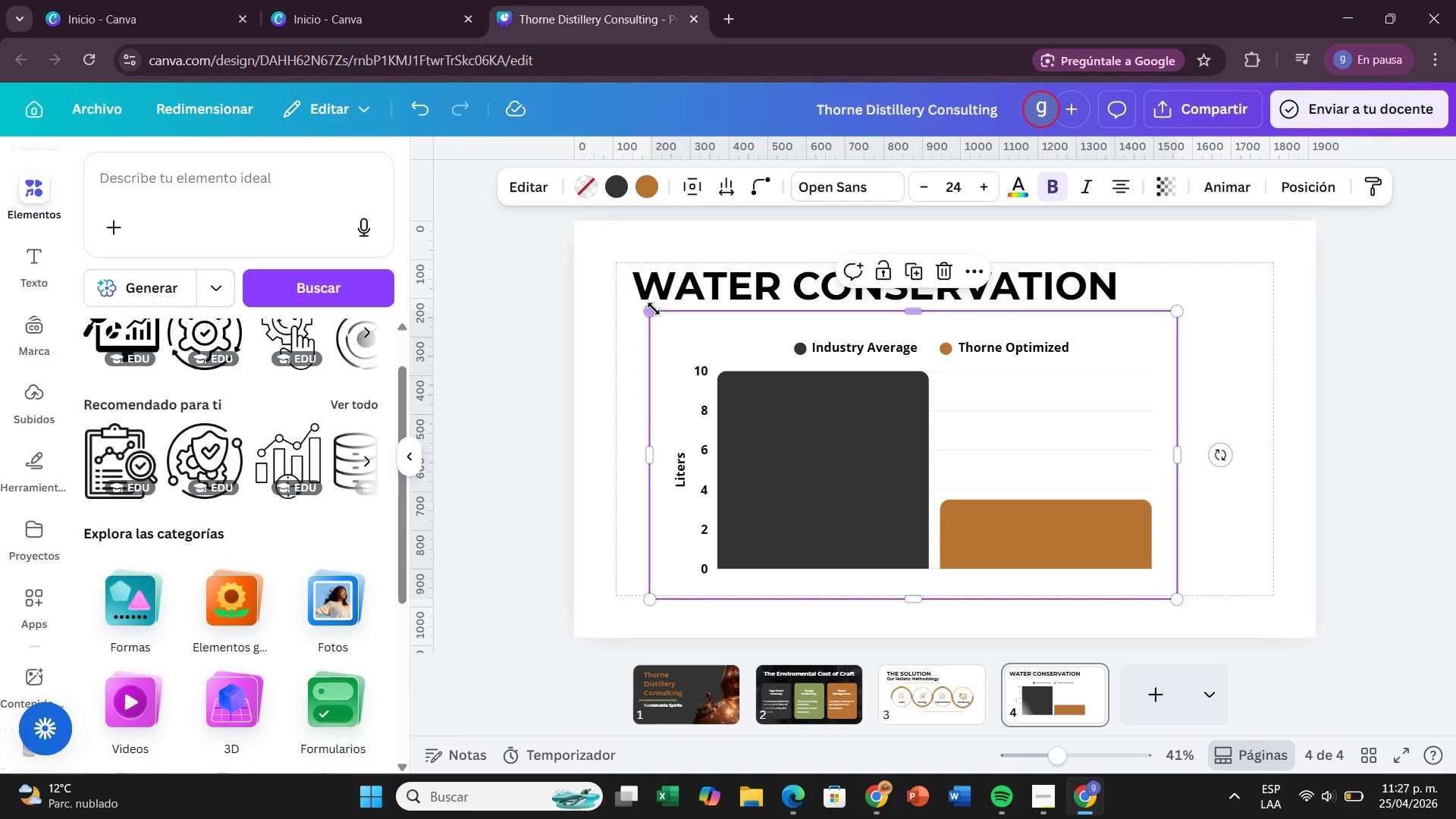 
left_click_drag(start_coordinate=[653, 308], to_coordinate=[687, 333])
 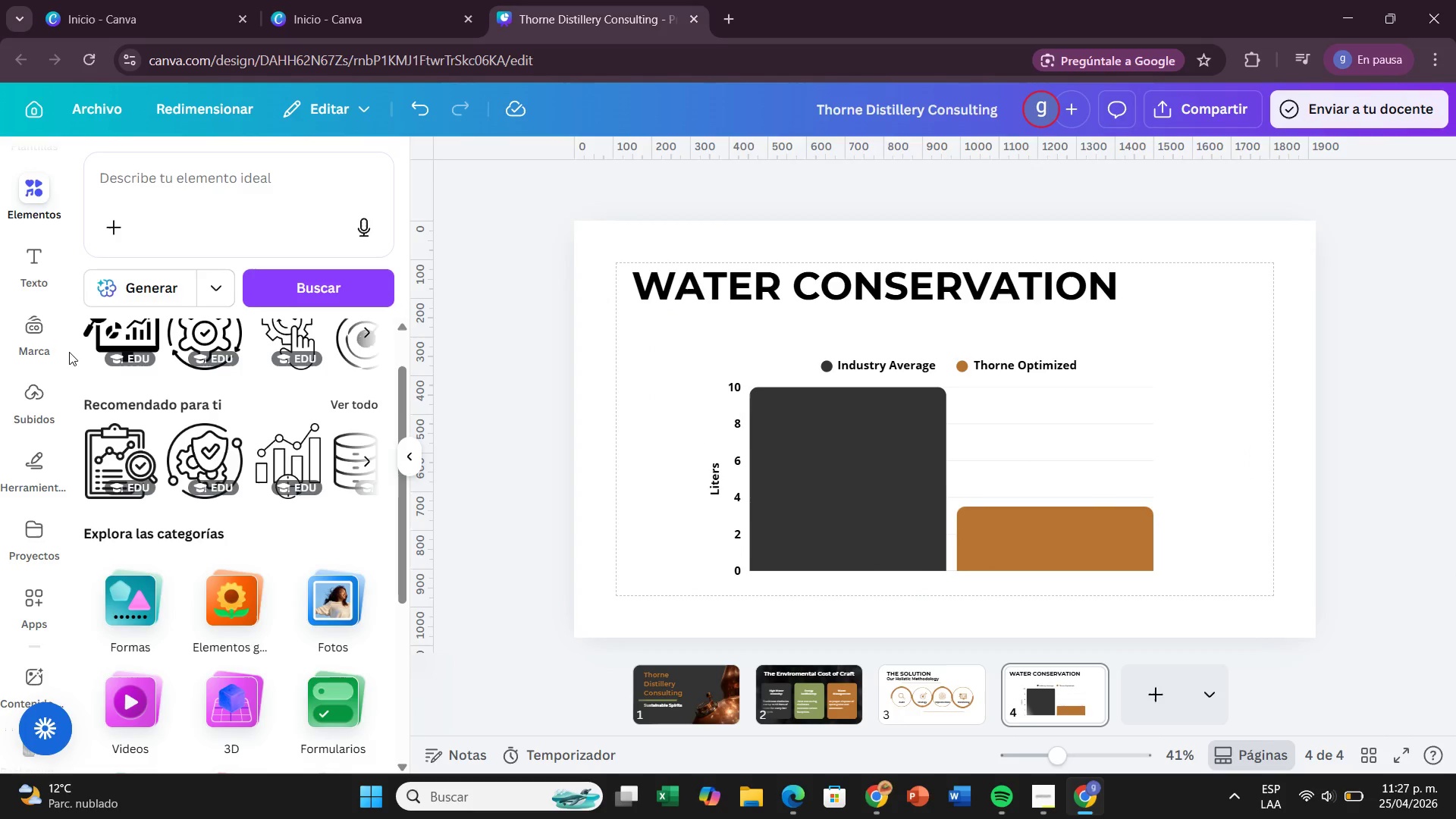 
left_click([8, 258])
 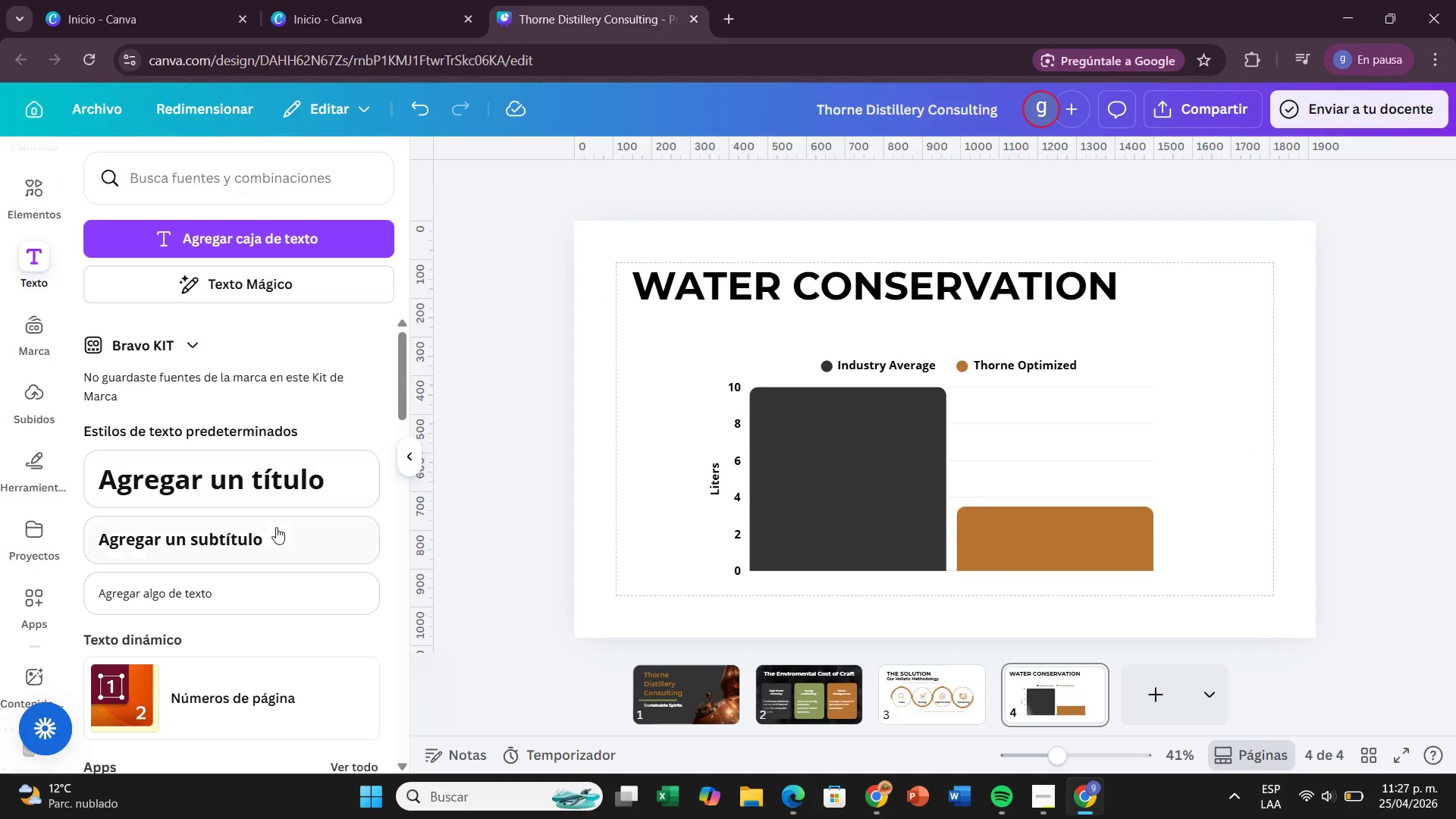 
left_click([276, 527])
 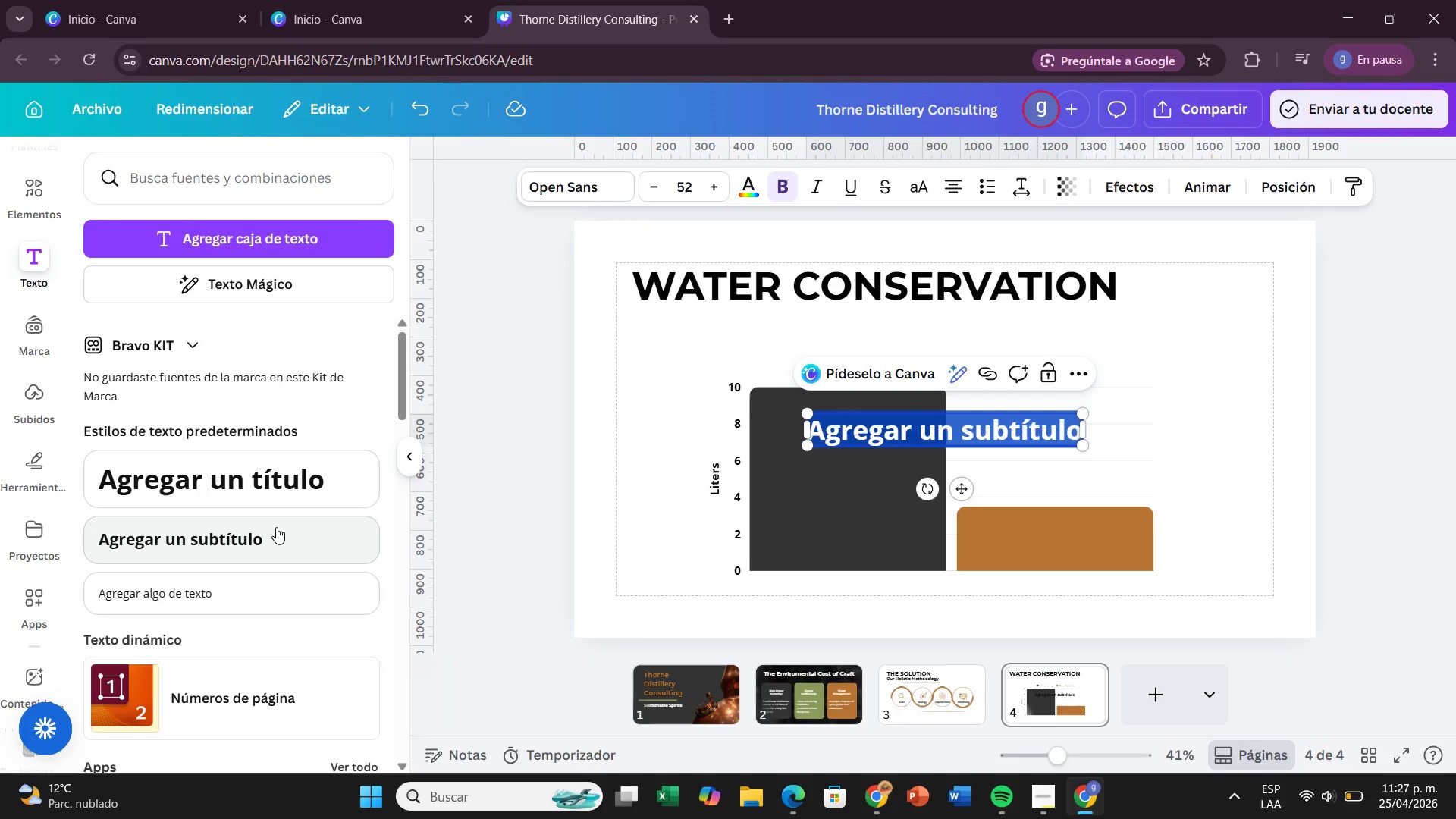 
type(Watee)
key(Backspace)
type(r Use Optimization)
 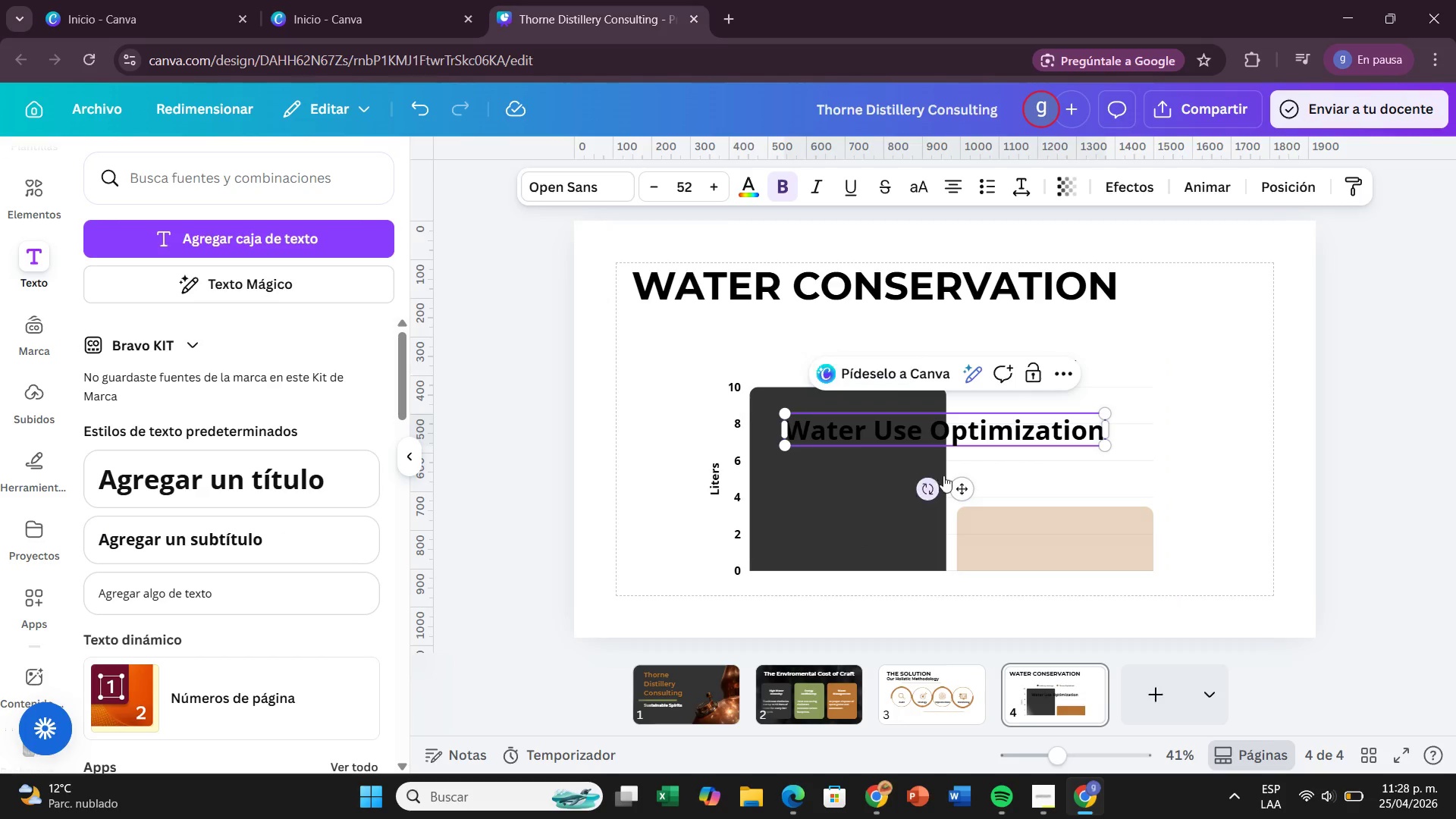 
left_click_drag(start_coordinate=[962, 488], to_coordinate=[818, 380])
 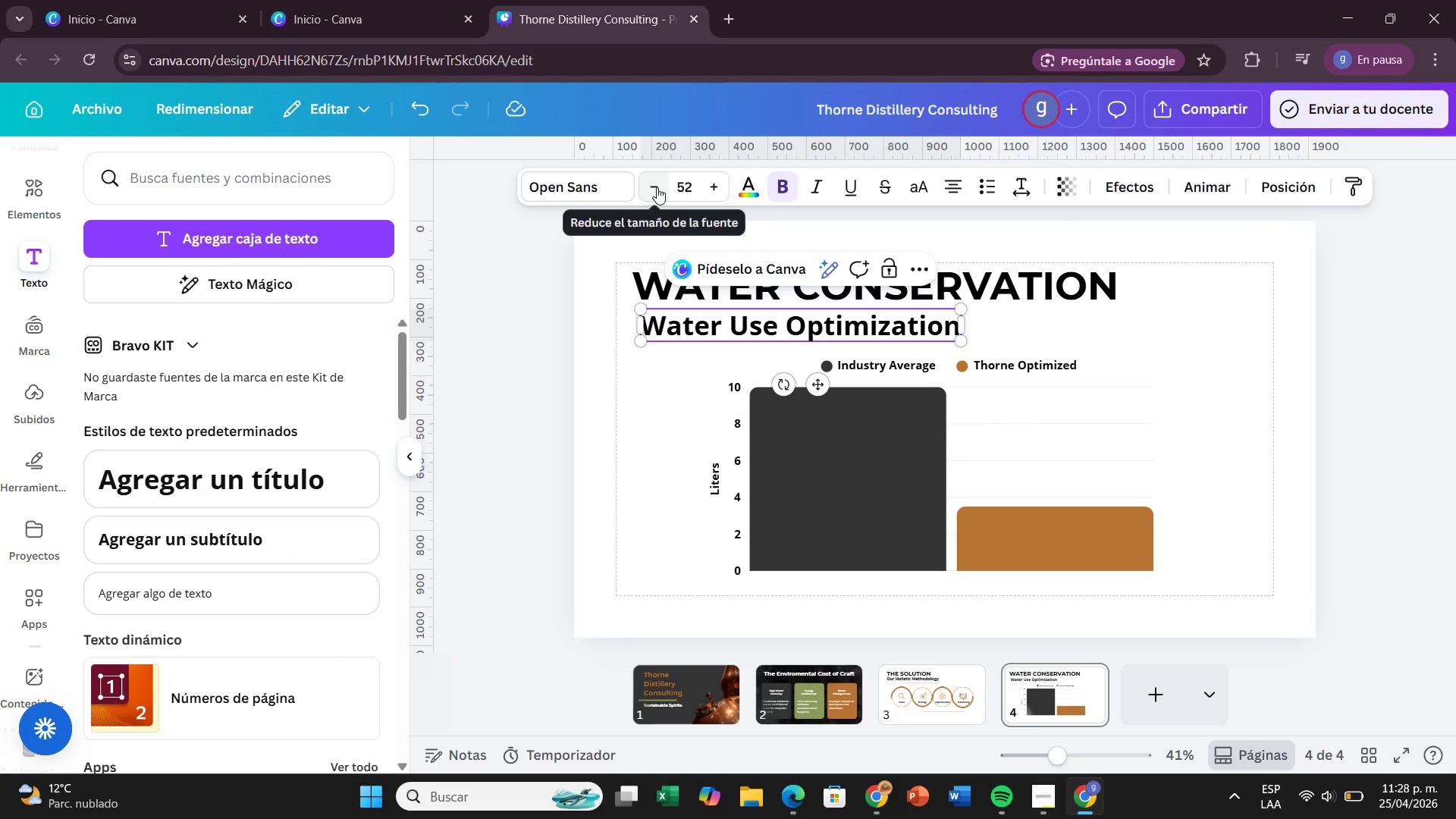 
left_click([625, 180])
 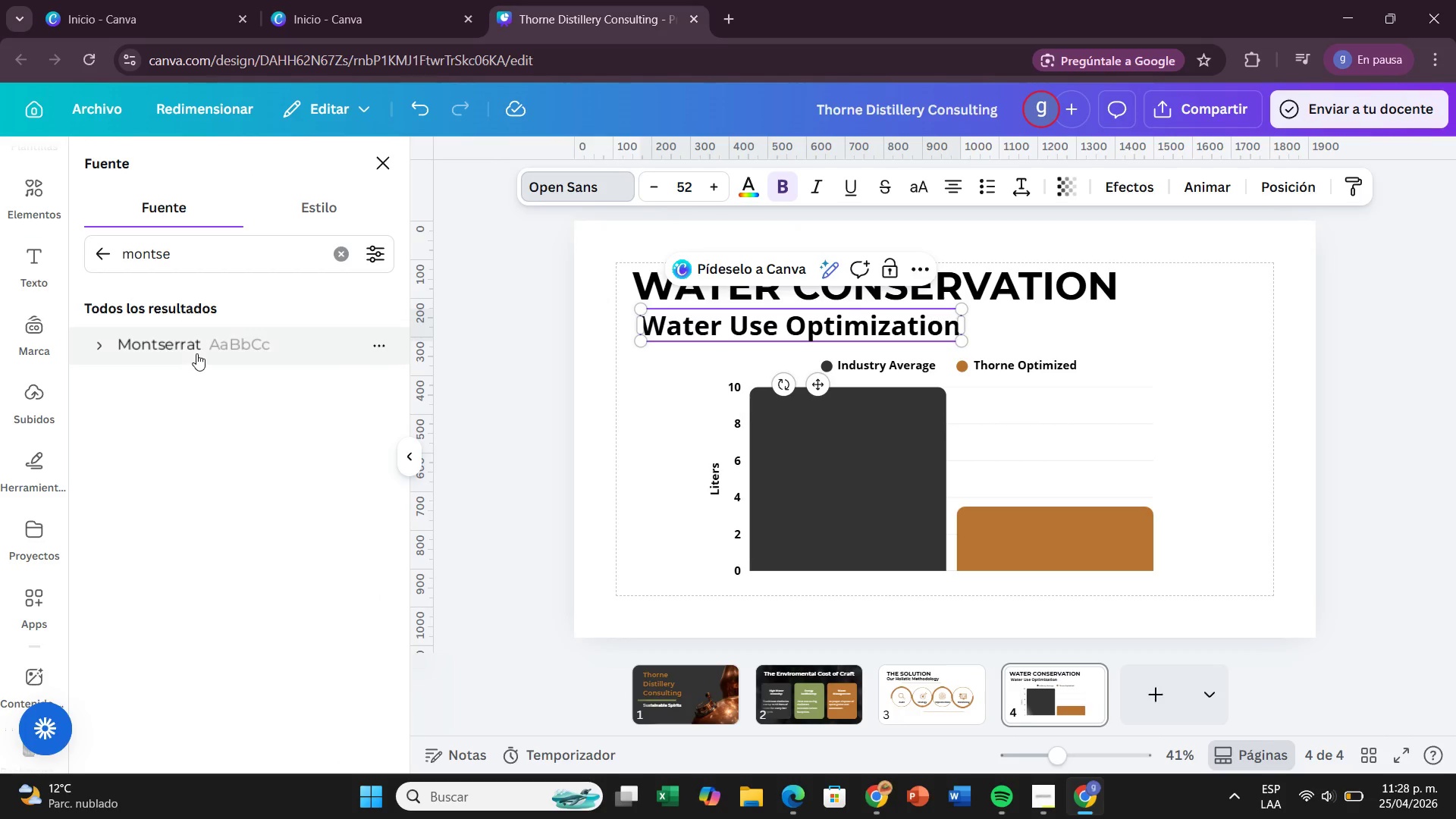 
left_click([196, 353])
 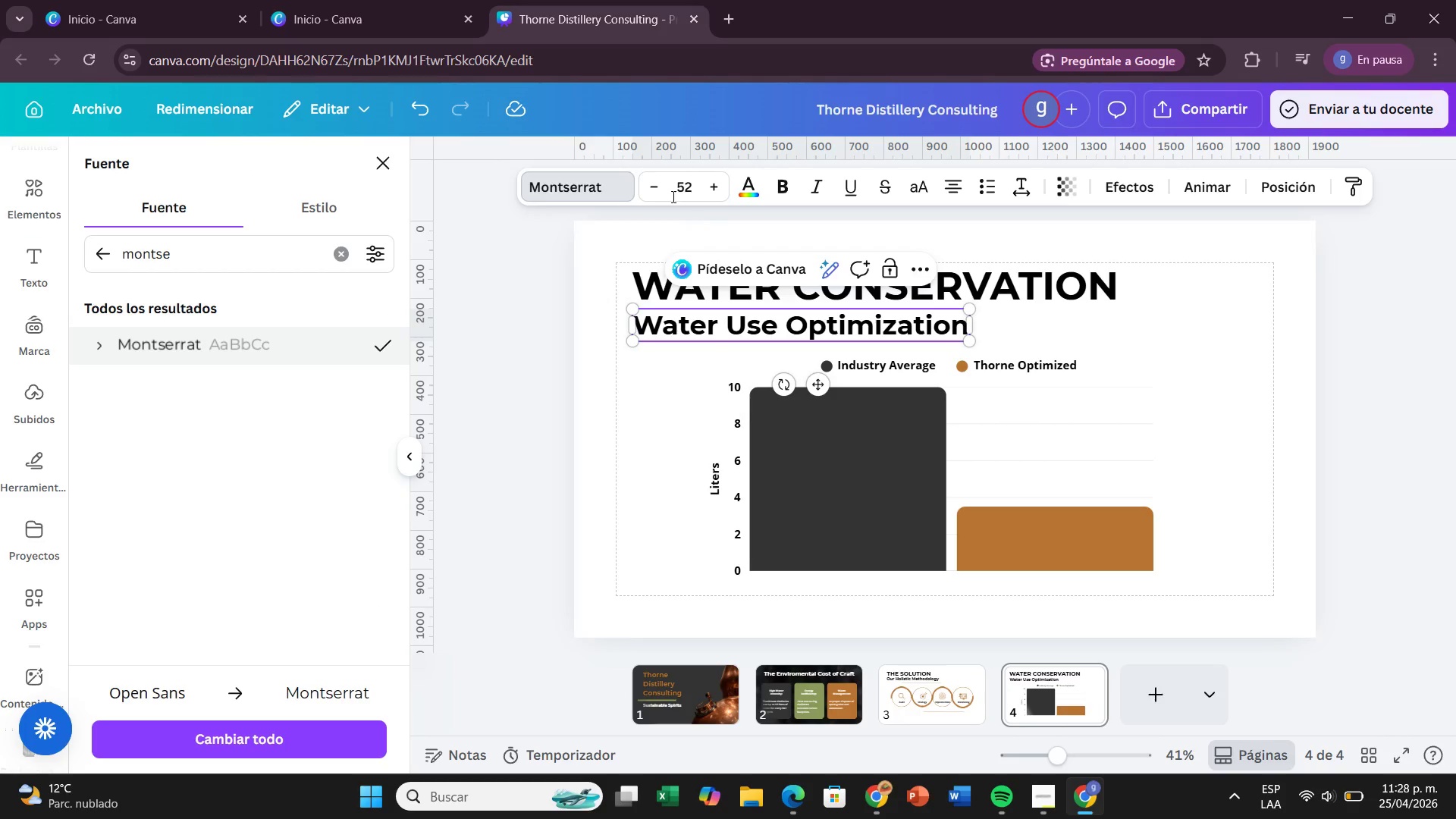 
left_click([663, 174])
 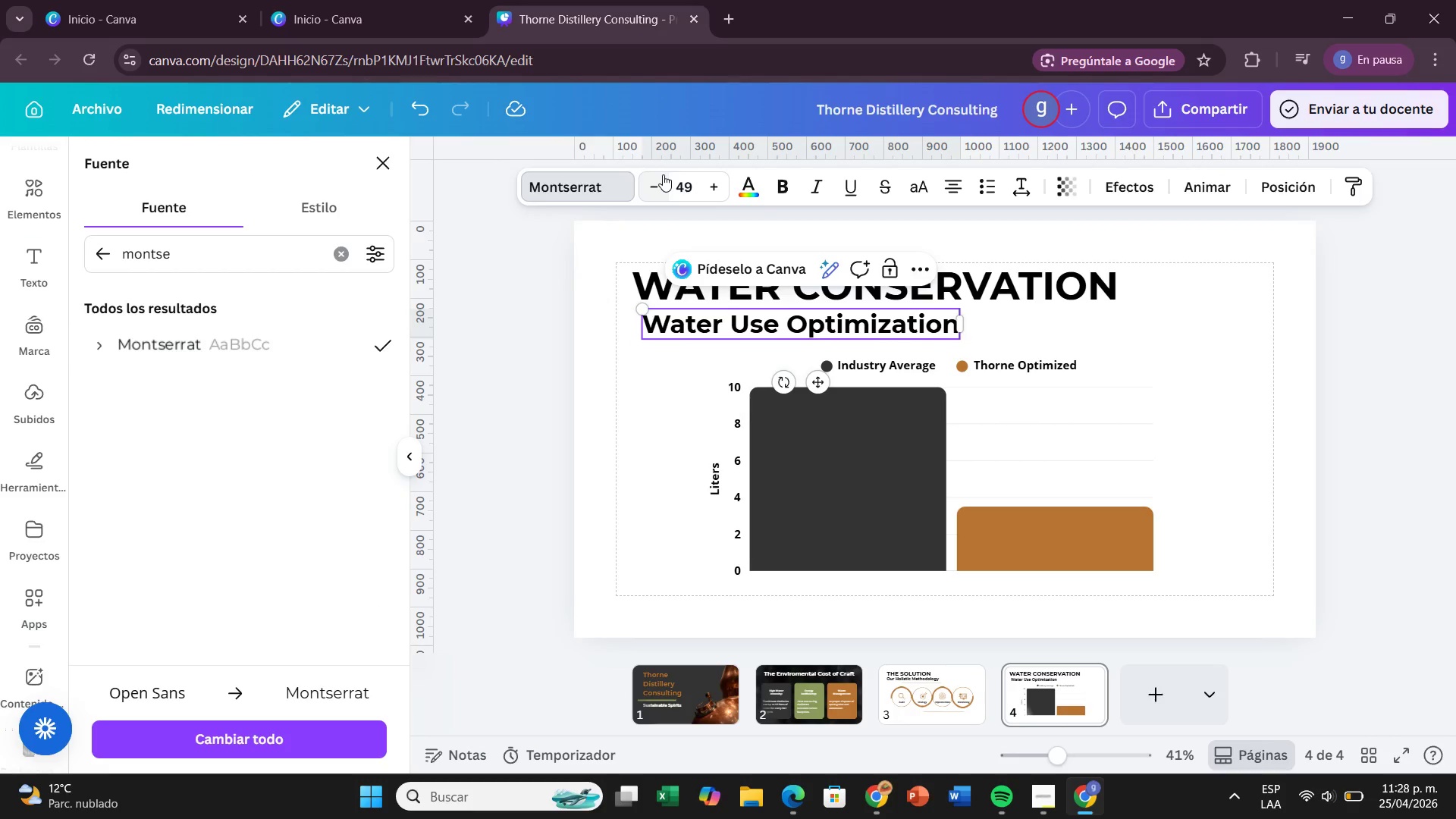 
double_click([663, 174])
 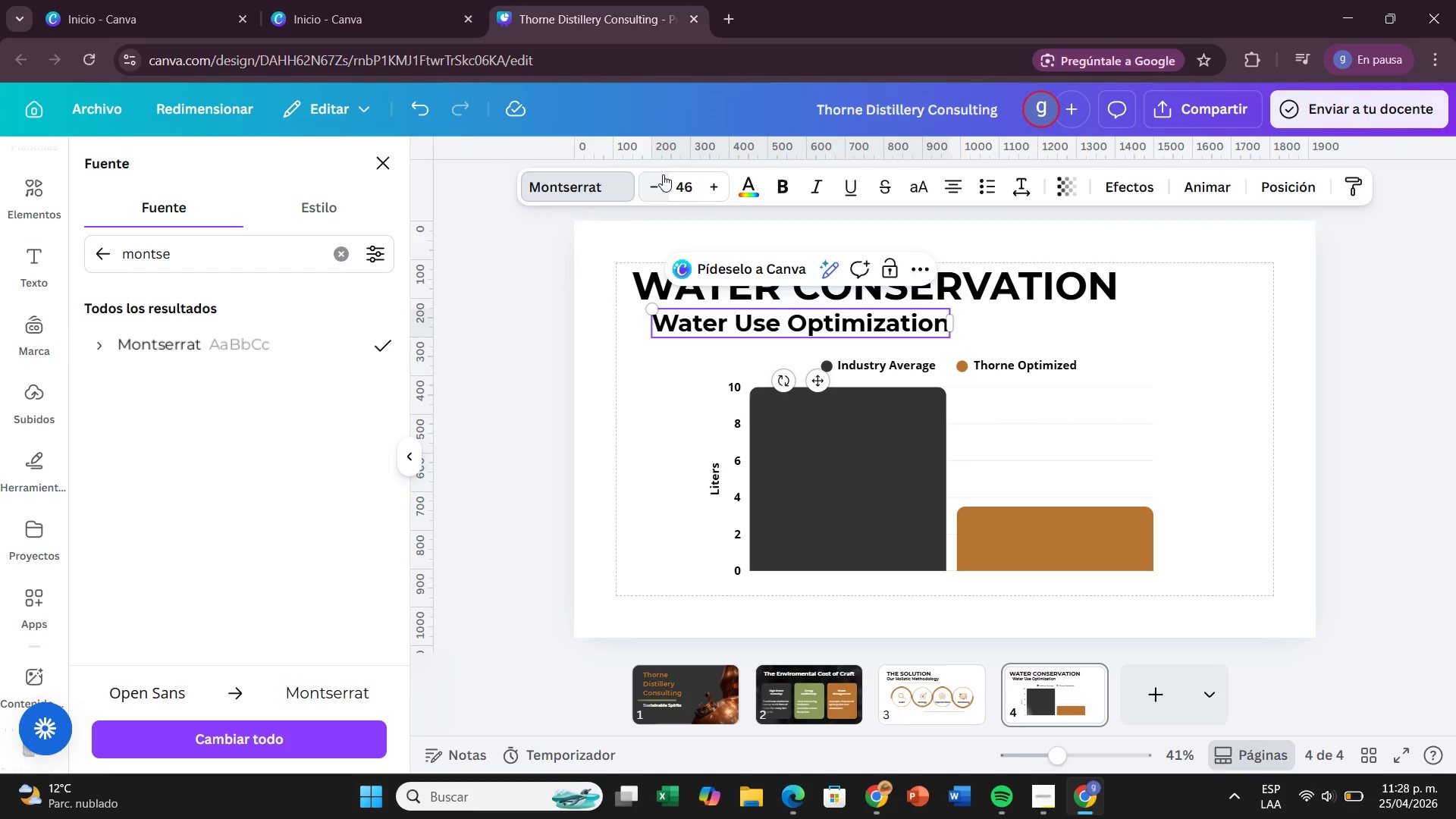 
left_click([663, 174])
 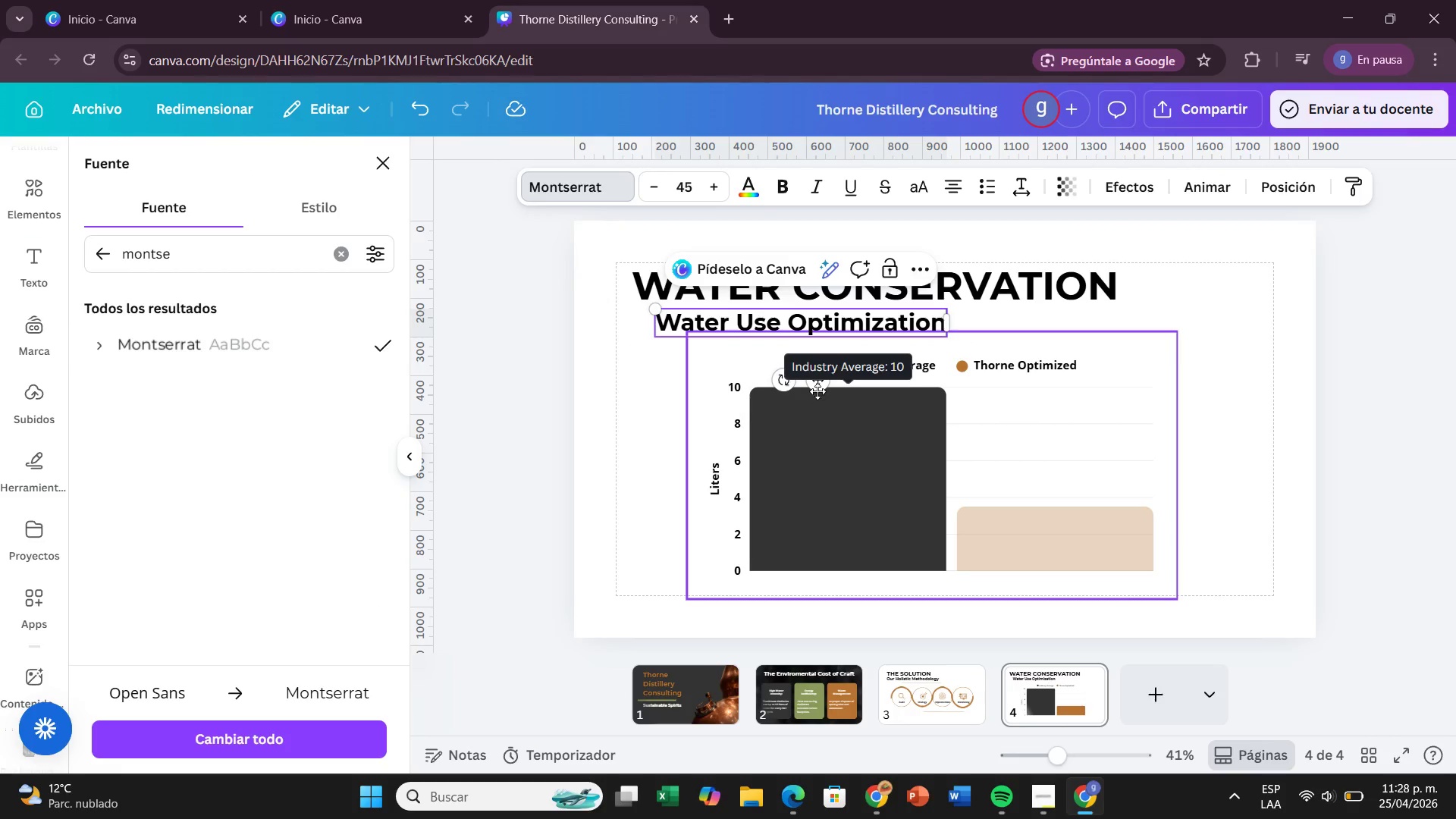 
left_click_drag(start_coordinate=[817, 388], to_coordinate=[804, 384])
 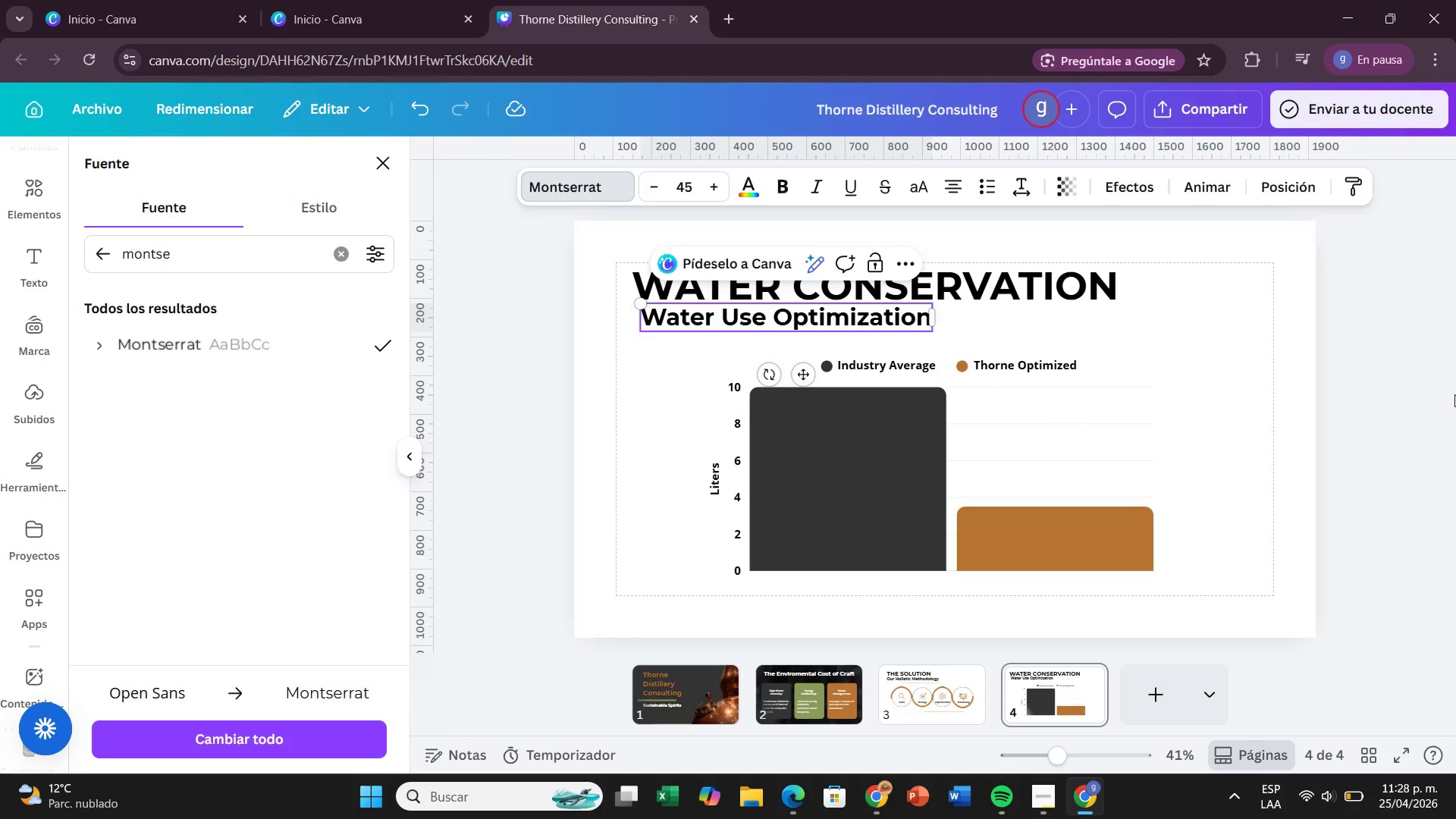 
left_click([1455, 398])
 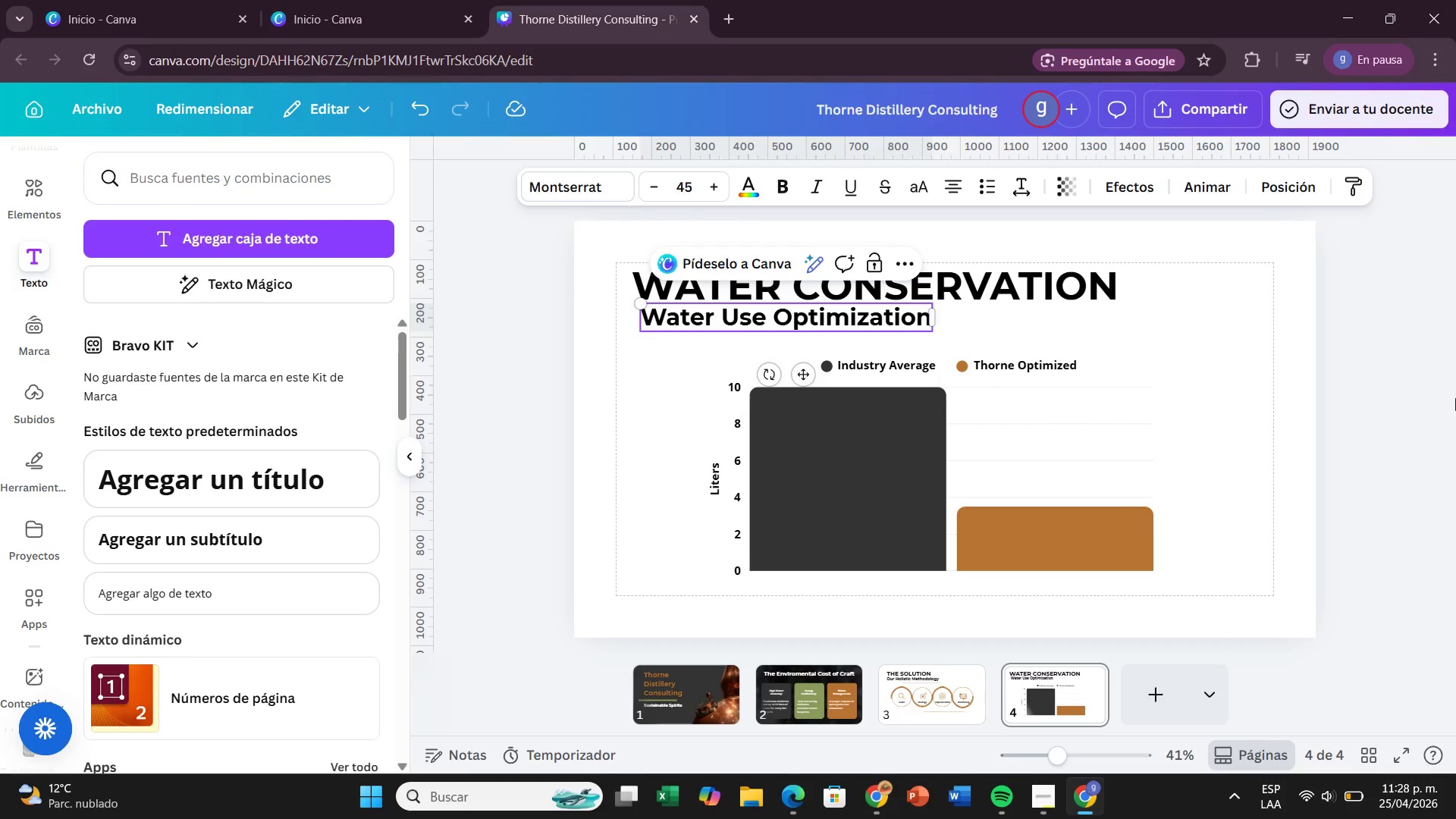 
left_click([1455, 398])
 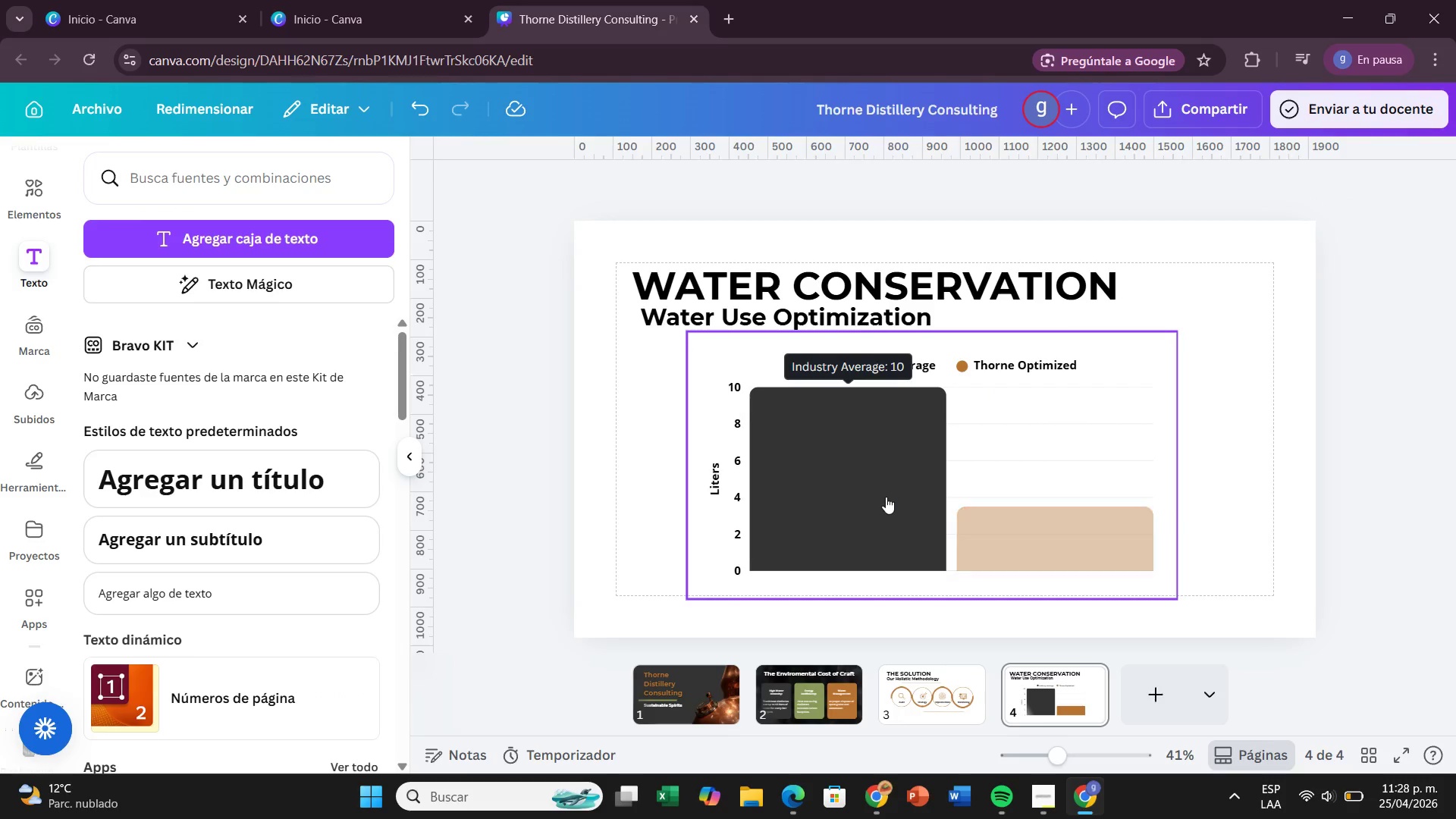 
left_click([886, 497])
 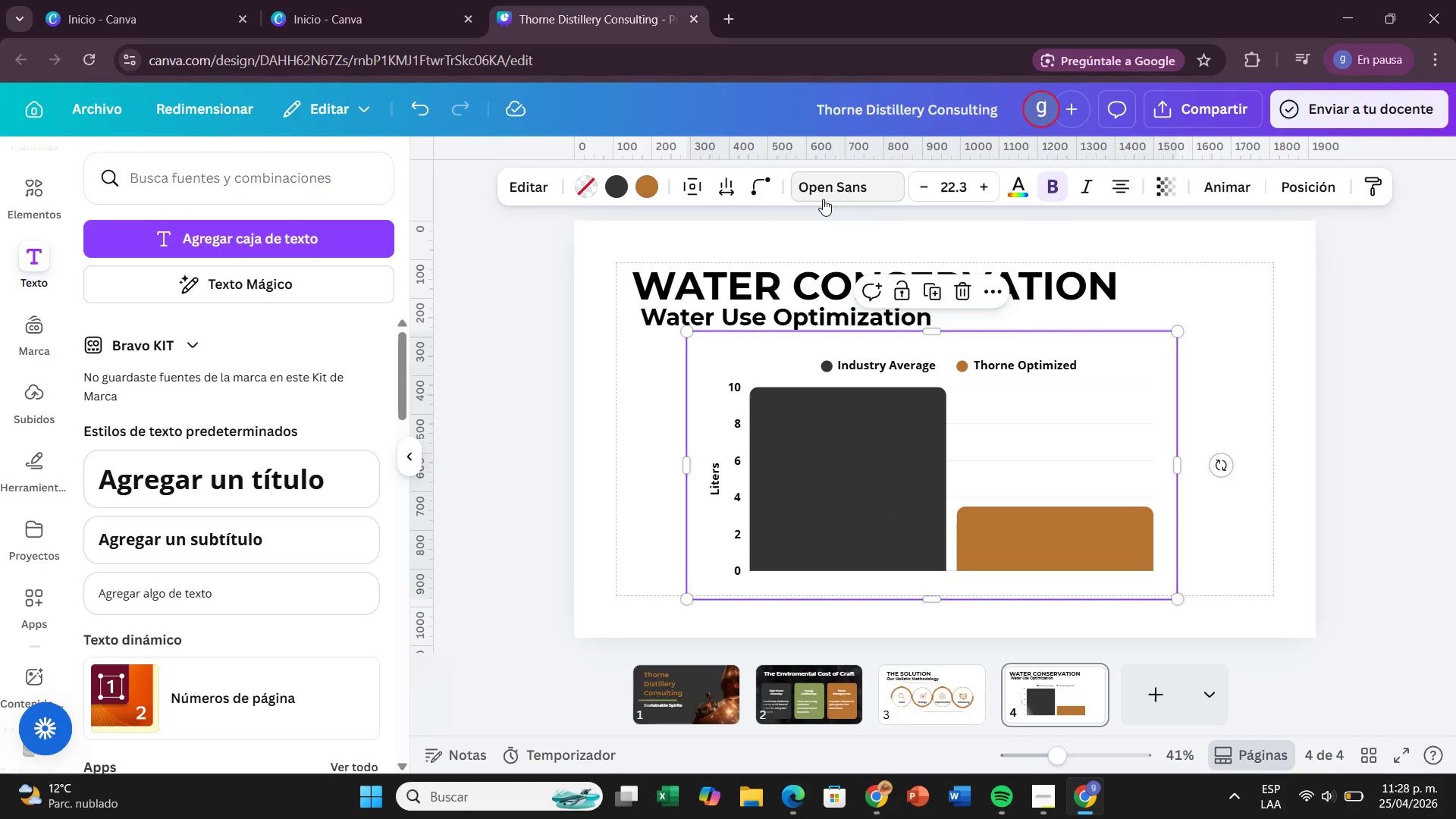 
left_click([739, 189])
 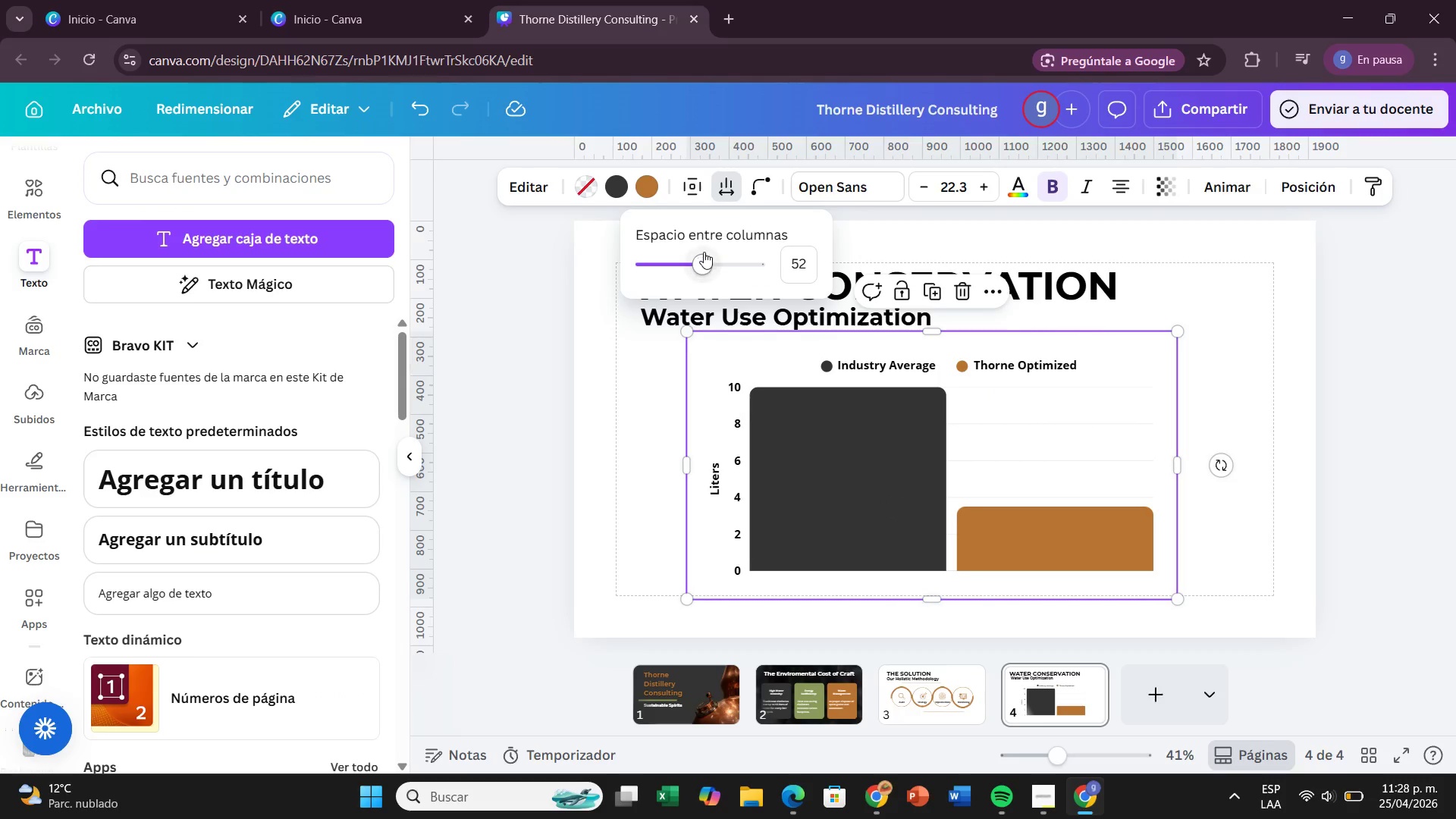 
left_click_drag(start_coordinate=[702, 259], to_coordinate=[720, 262])
 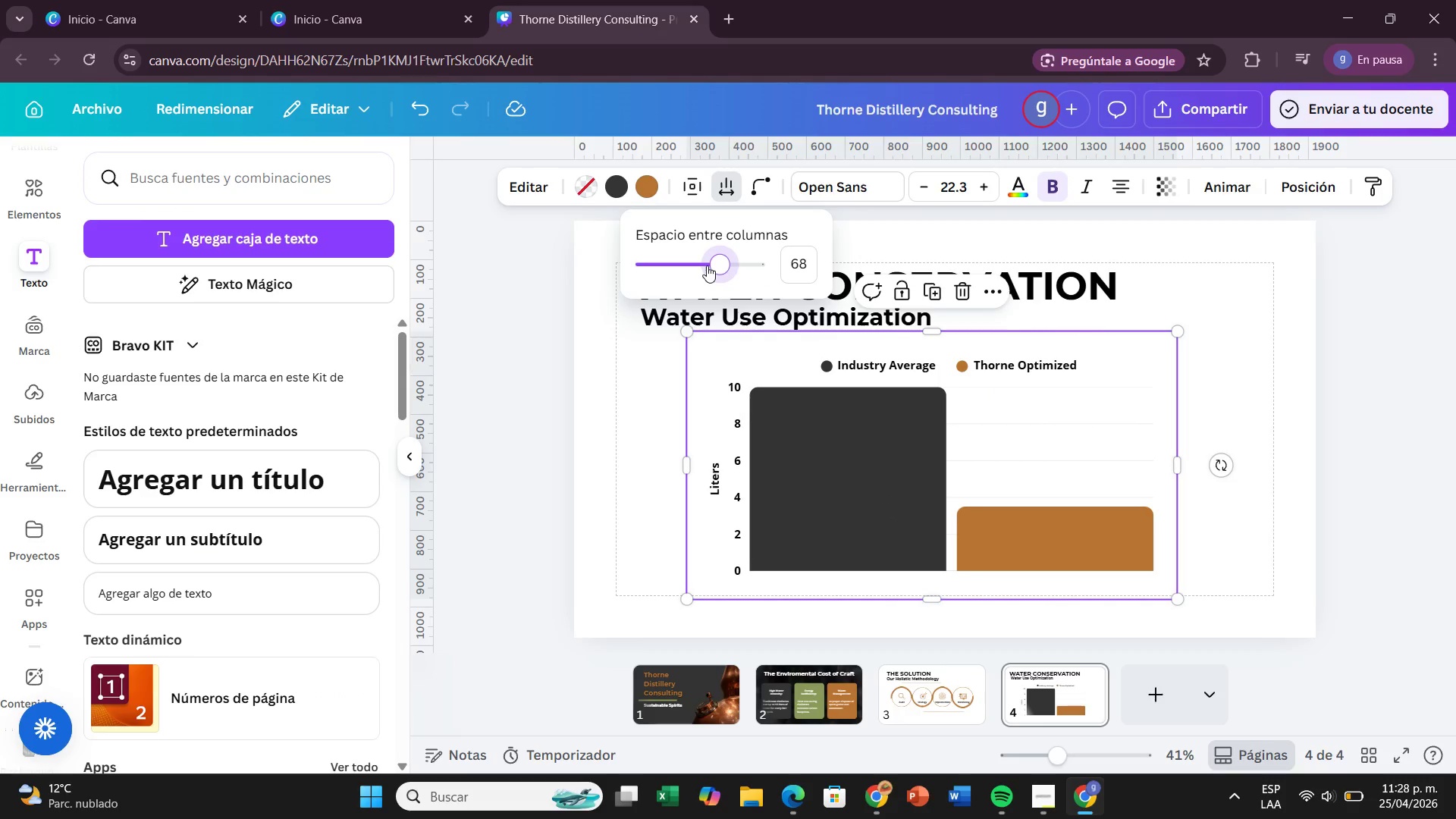 
left_click_drag(start_coordinate=[720, 262], to_coordinate=[659, 267])
 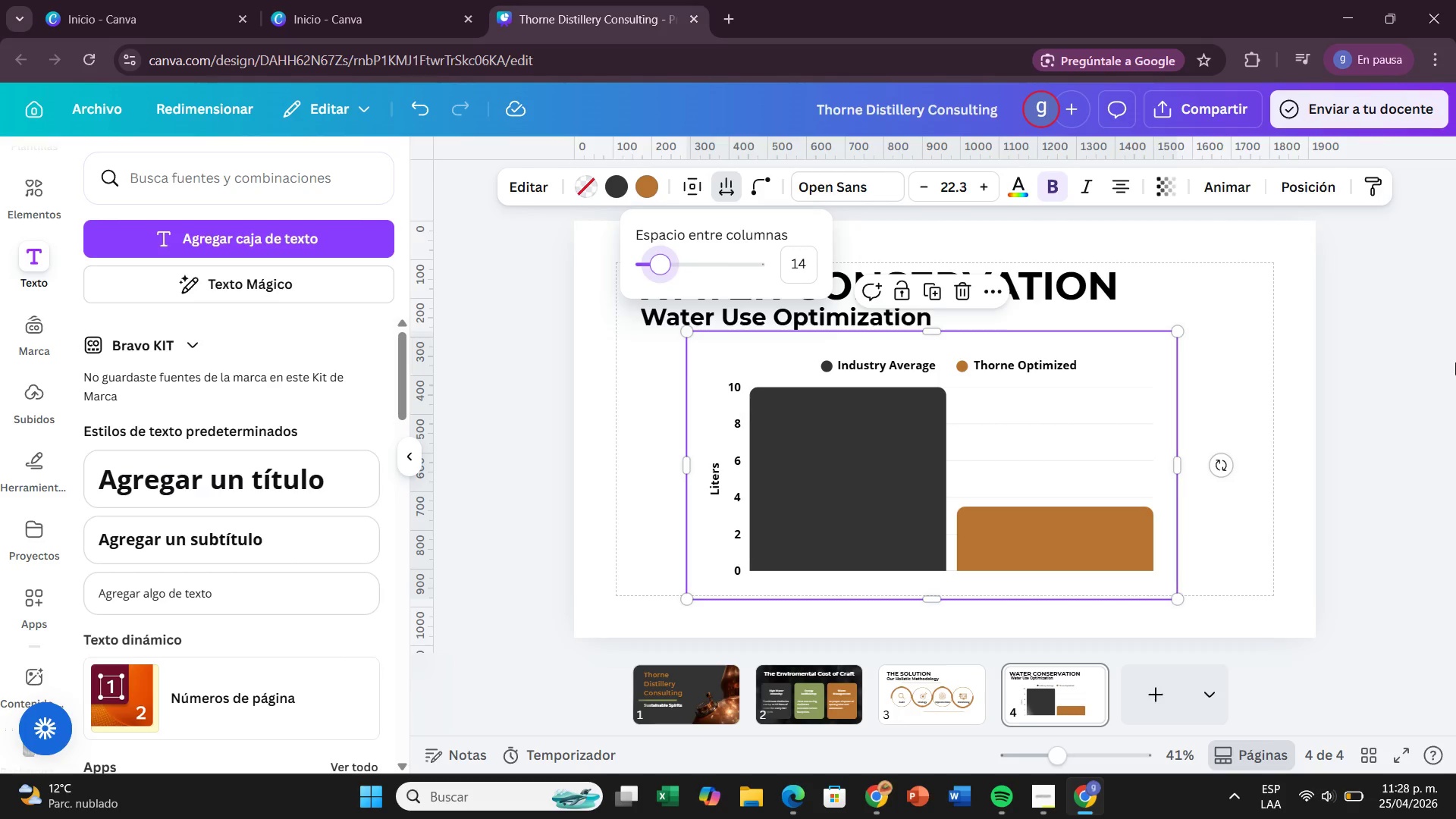 
left_click([1455, 362])
 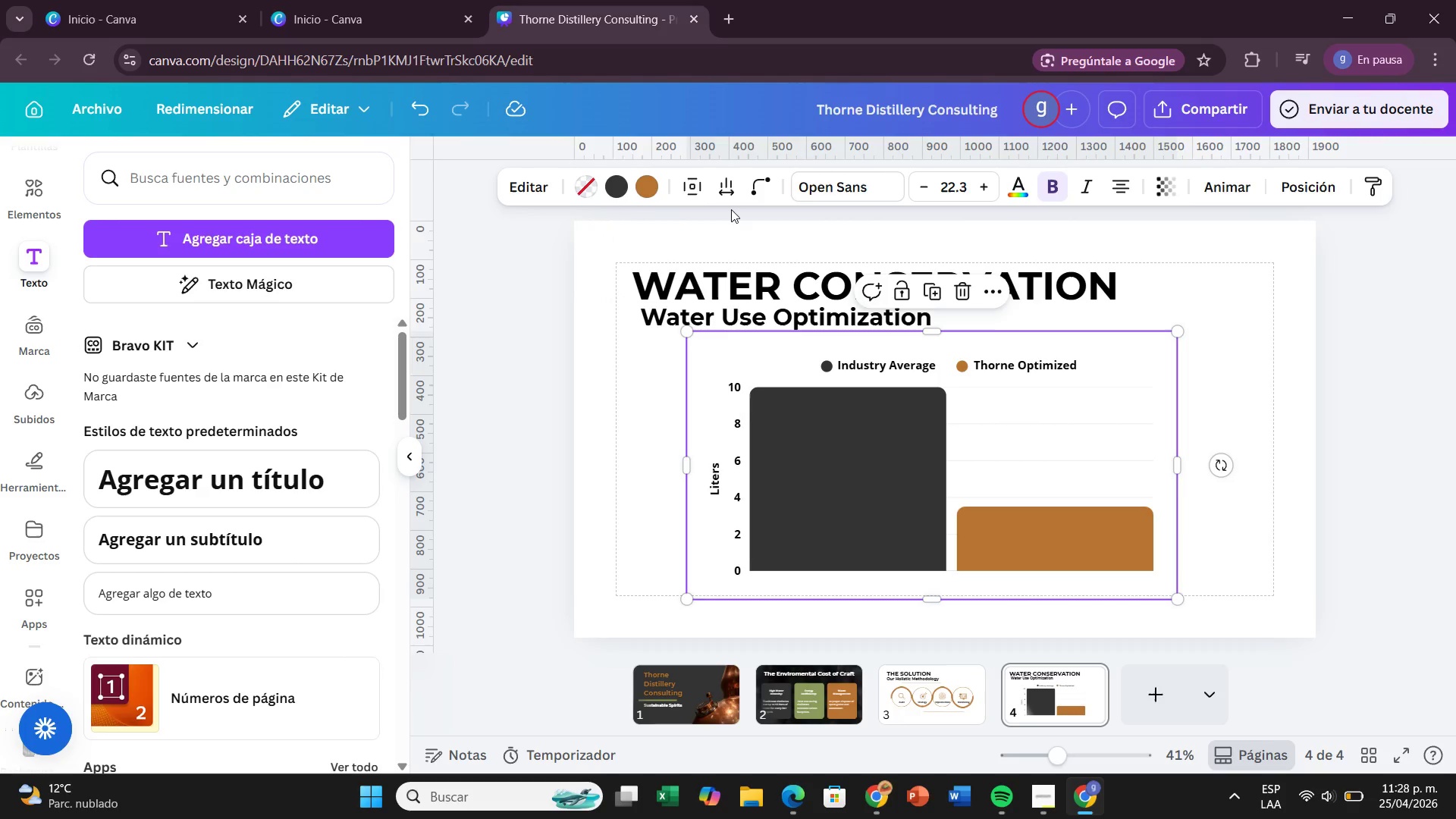 
left_click([681, 182])
 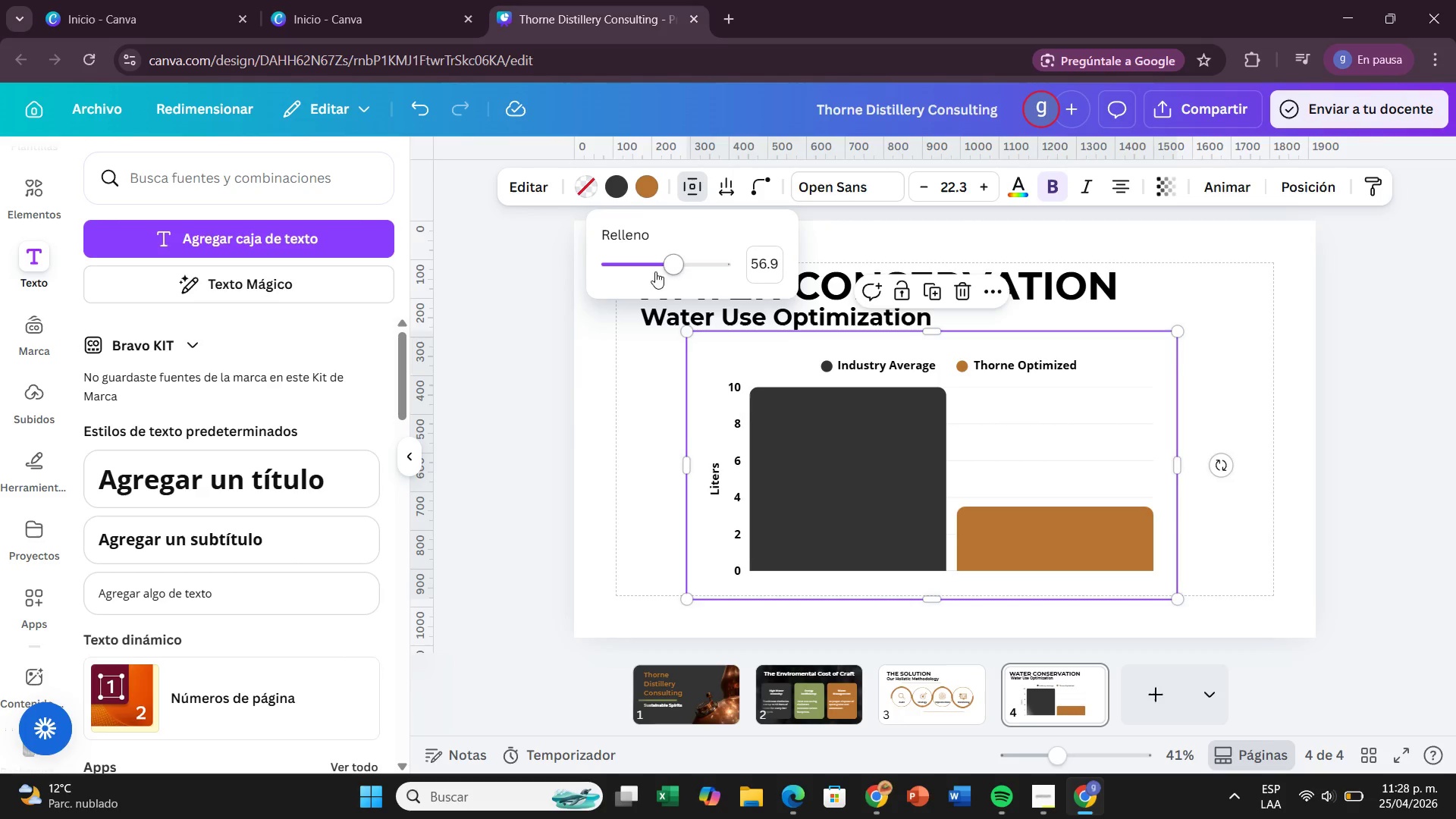 
left_click_drag(start_coordinate=[655, 269], to_coordinate=[651, 283])
 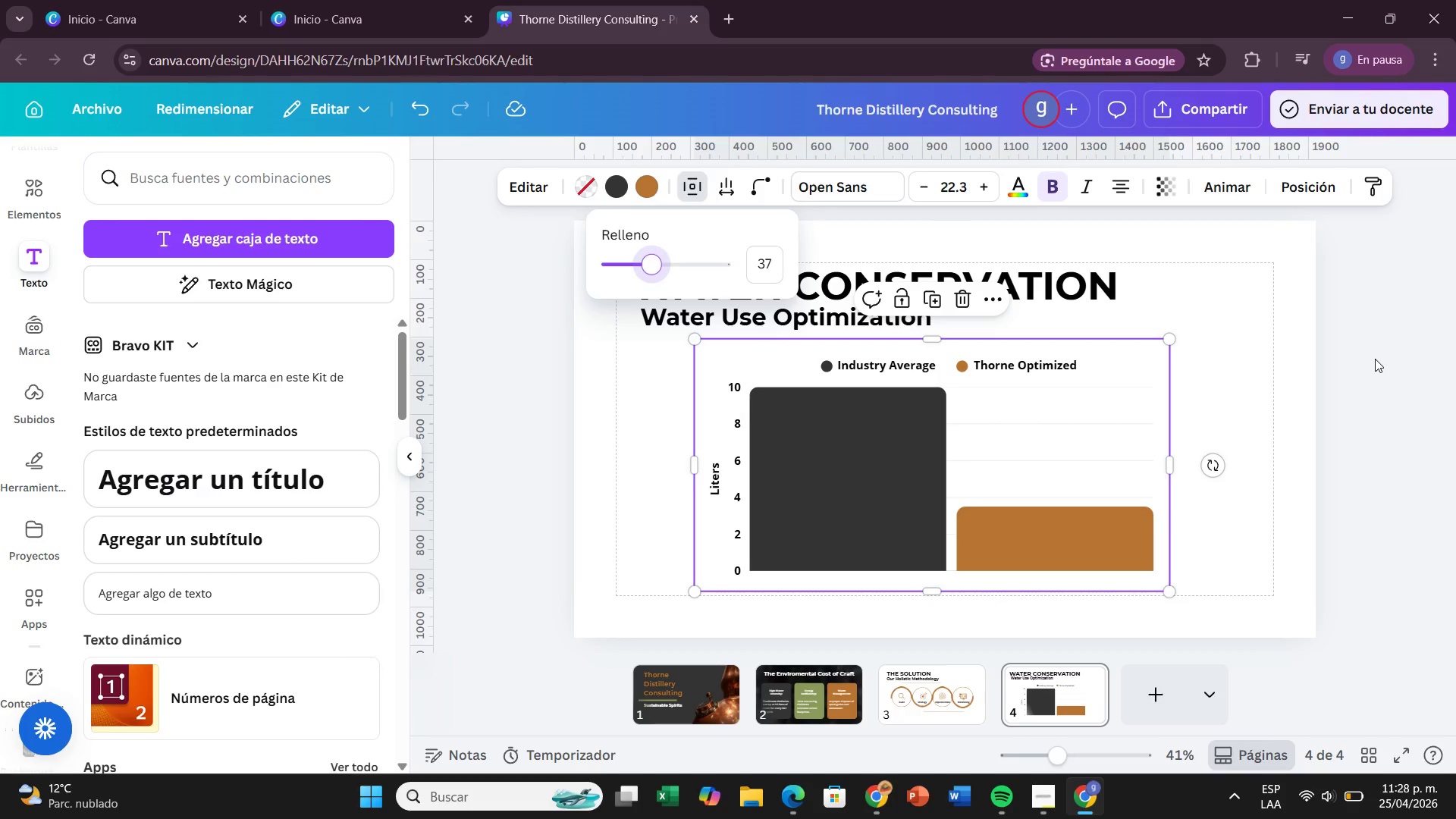 
left_click([1375, 359])
 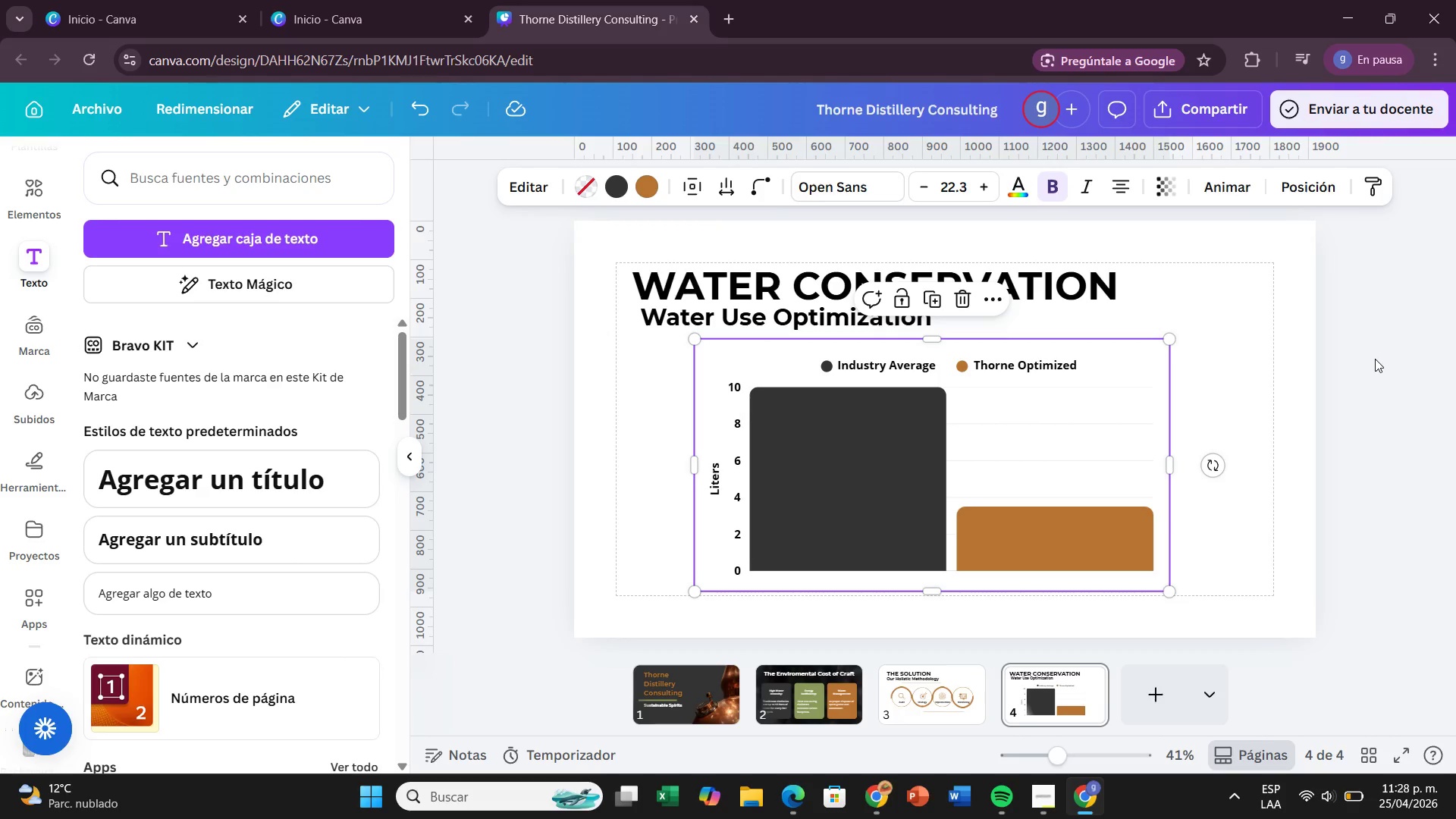 
left_click([1375, 359])
 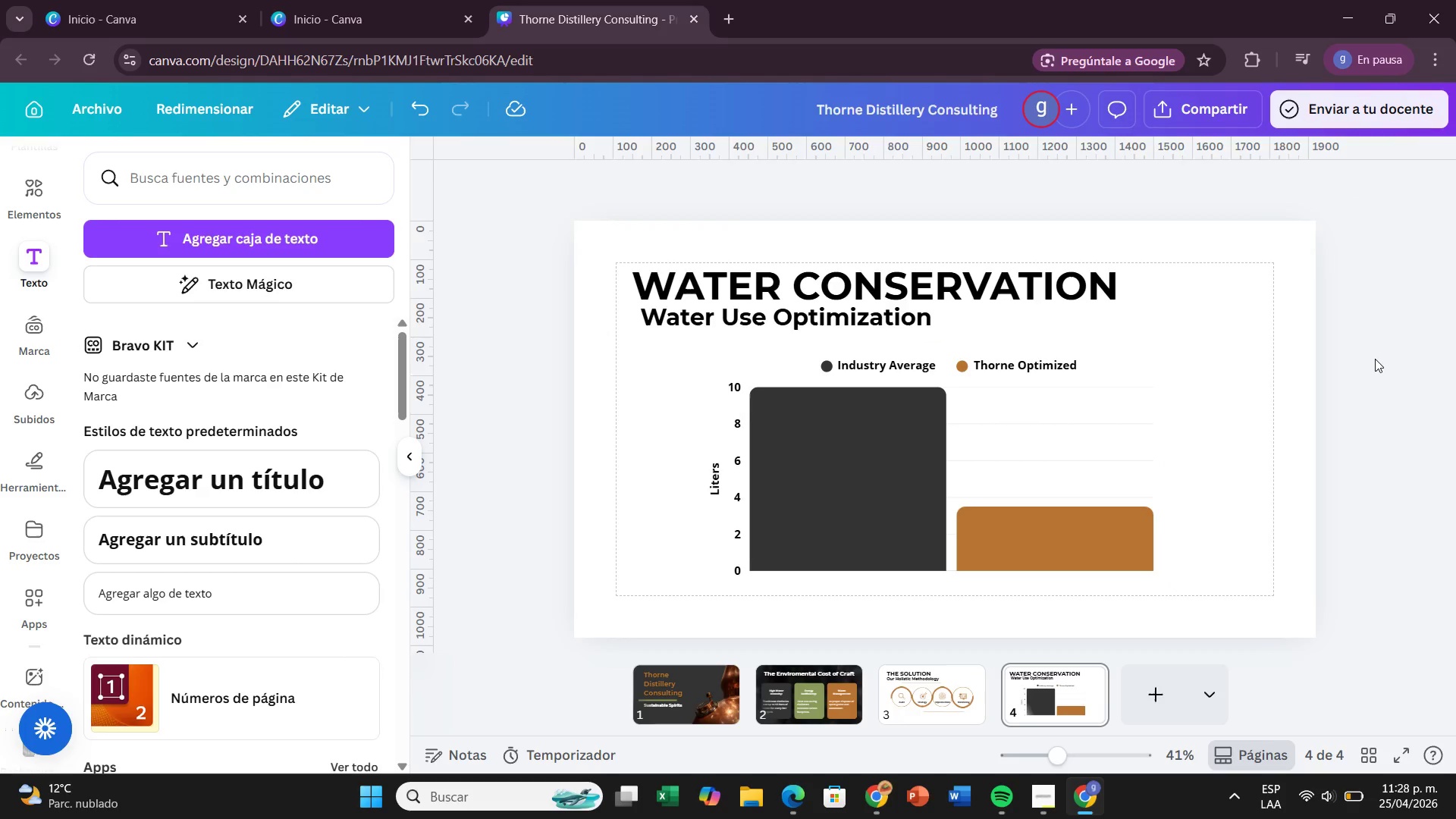 
wait(14.34)
 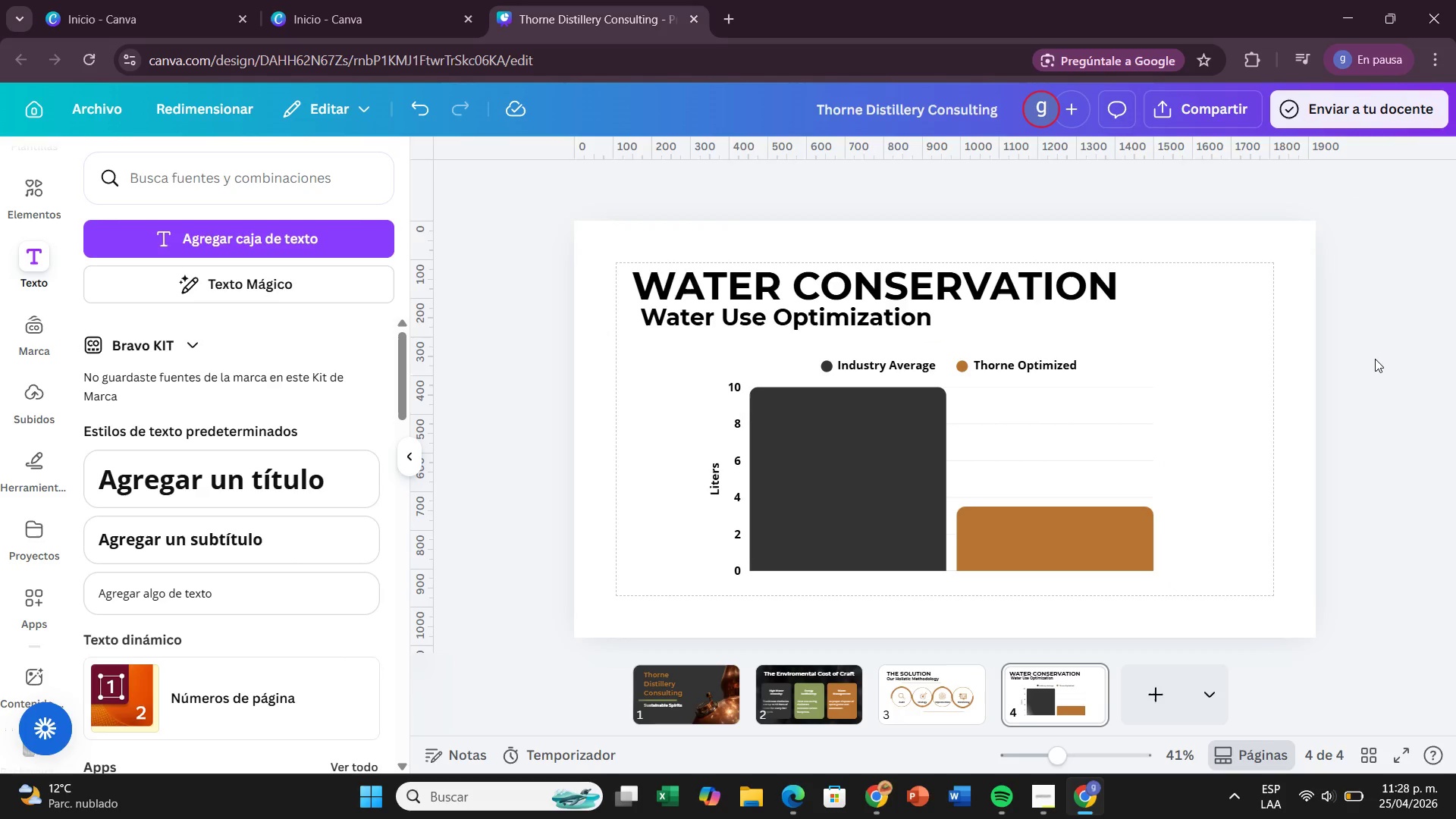 
left_click([1159, 695])
 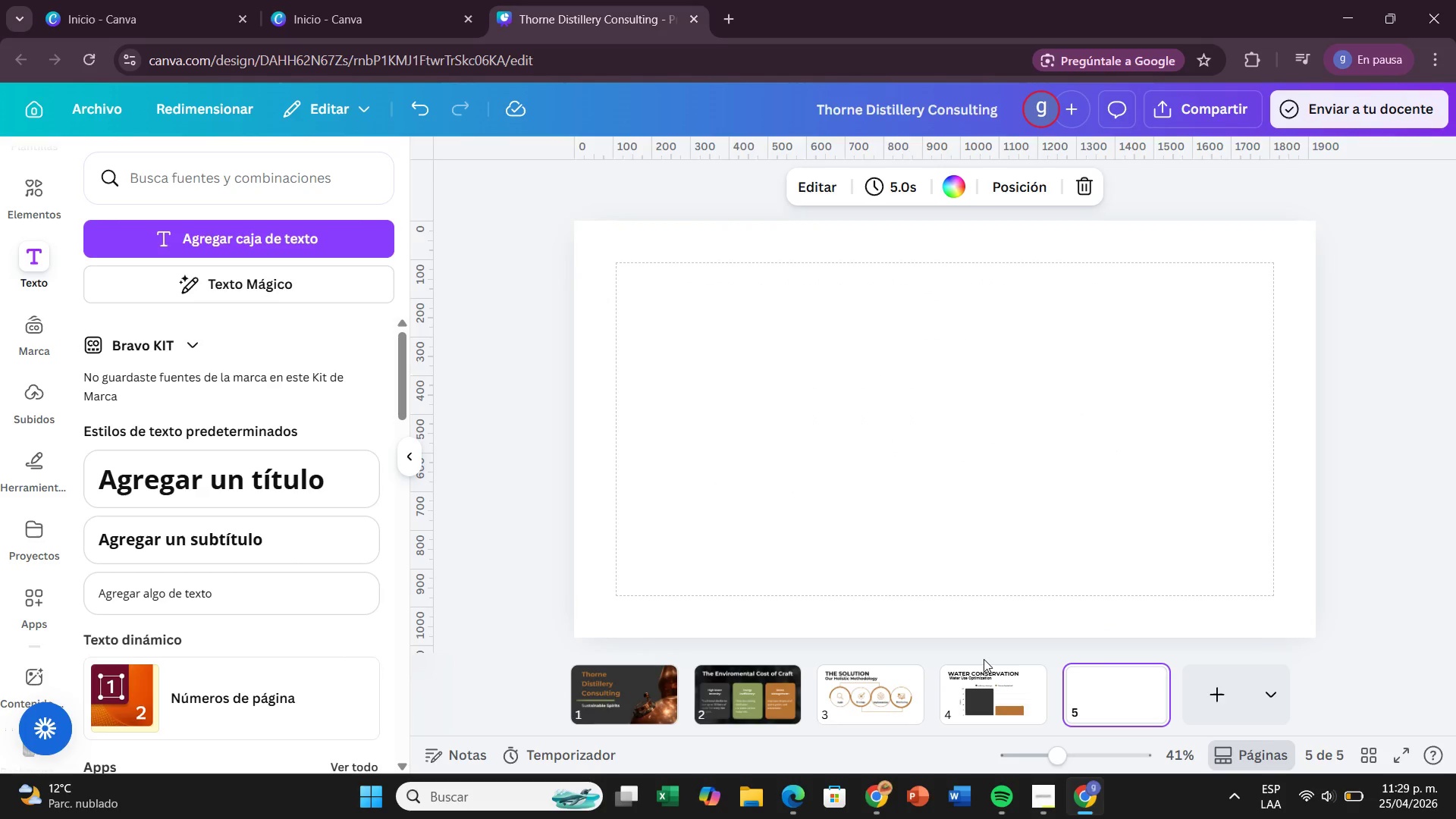 
wait(10.17)
 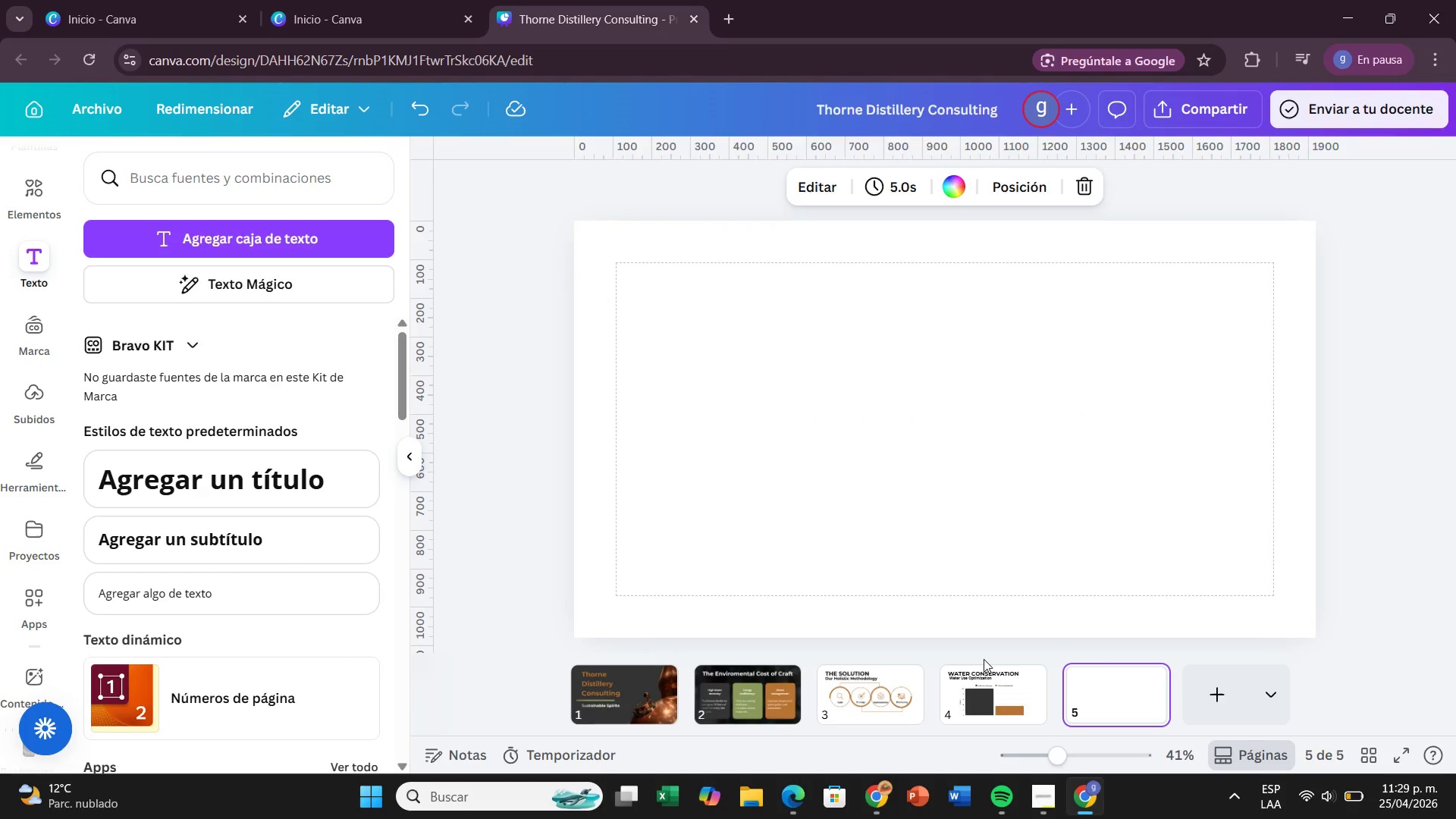 
left_click([269, 460])
 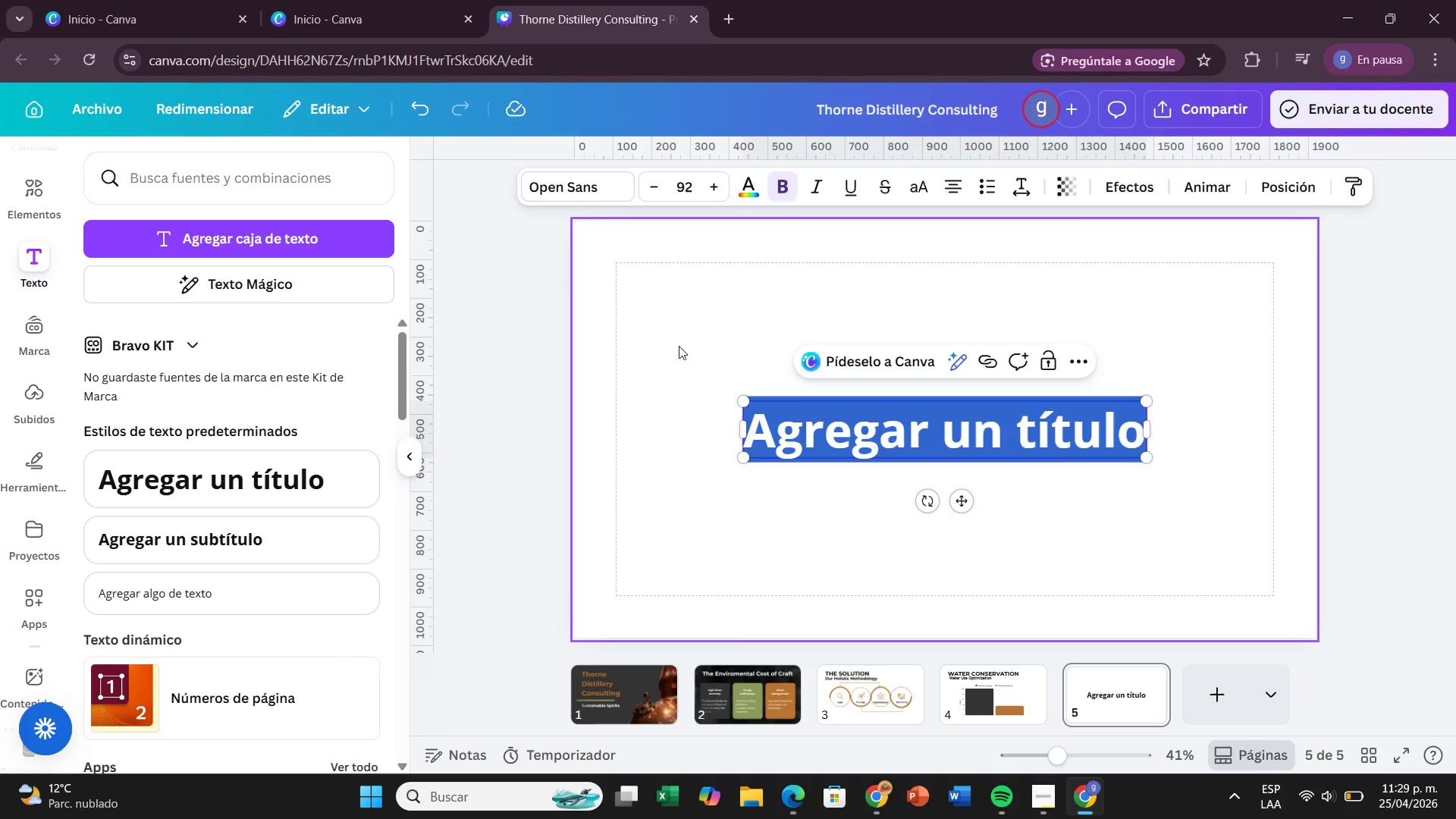 
type(Local Sourcing)
 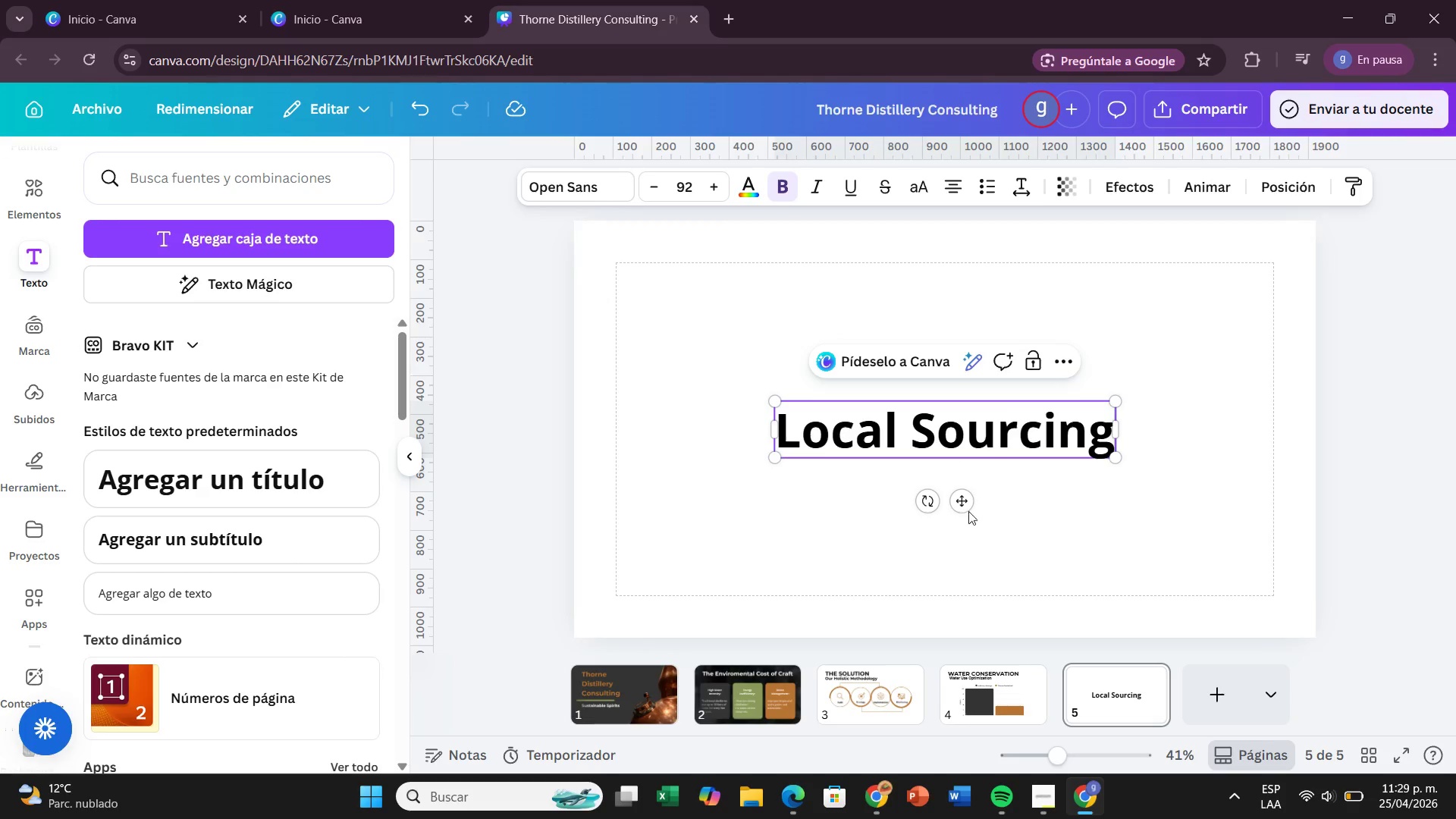 
left_click_drag(start_coordinate=[959, 510], to_coordinate=[800, 373])
 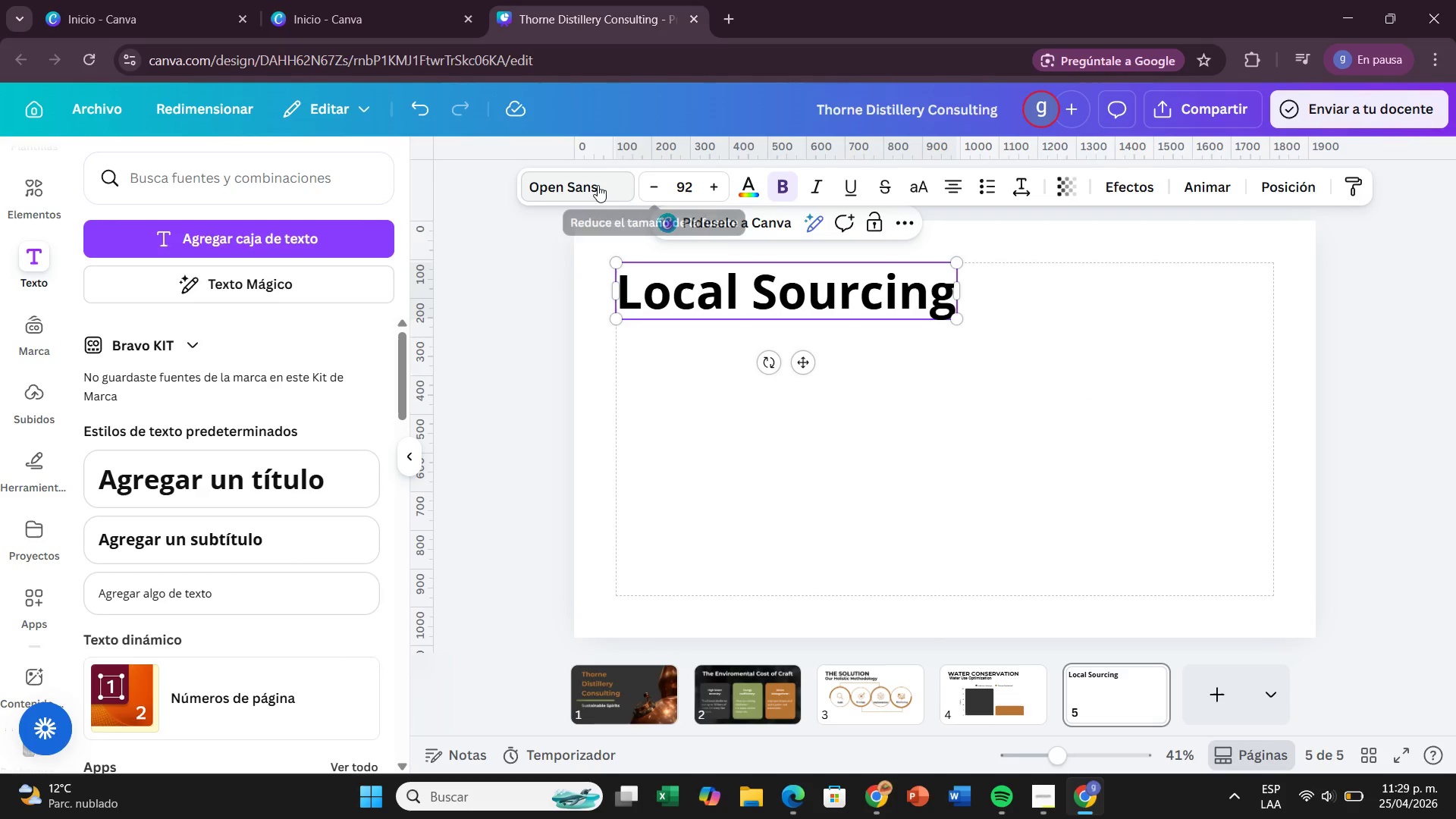 
left_click([598, 185])
 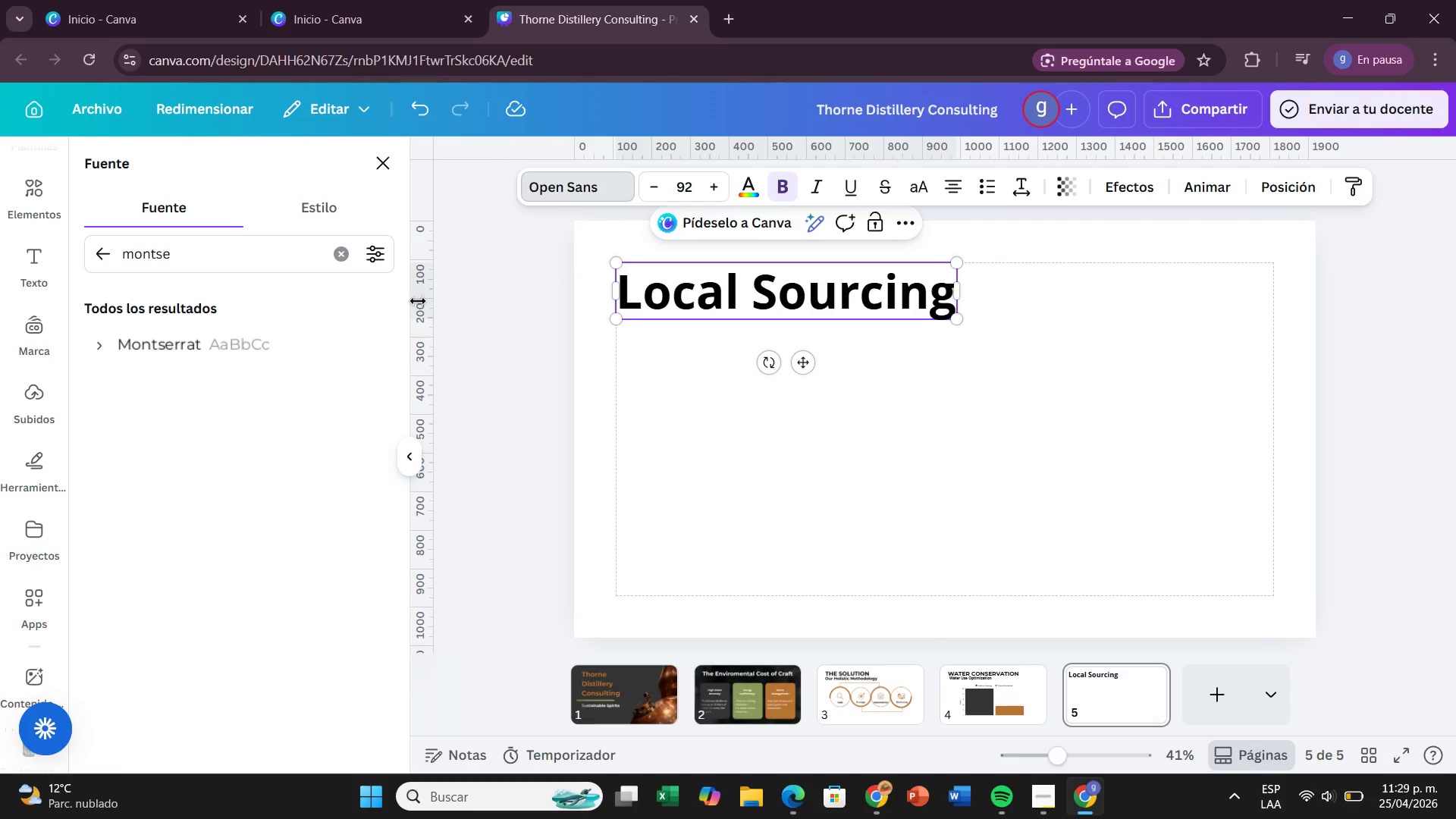 
left_click([309, 346])
 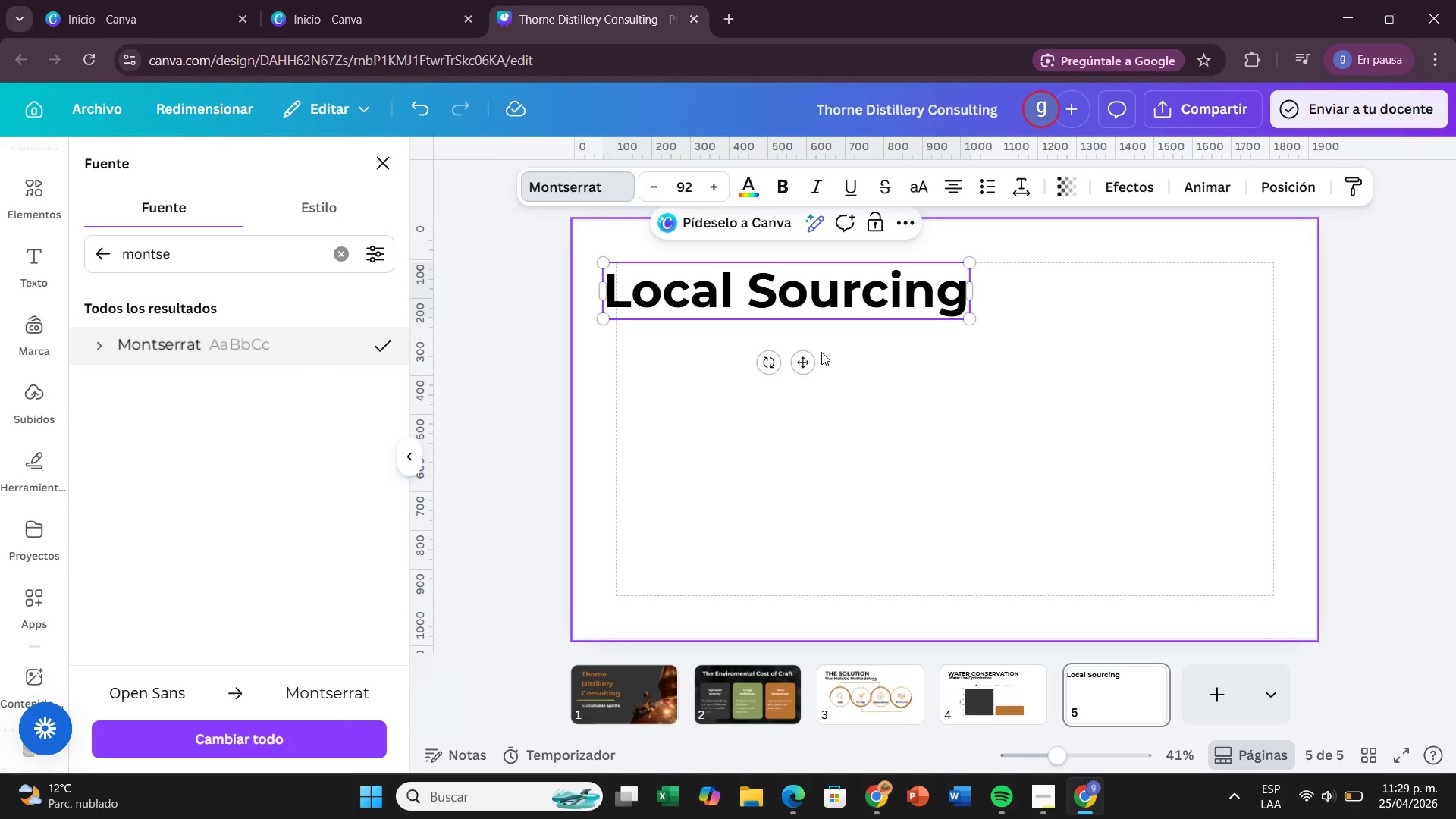 
left_click_drag(start_coordinate=[806, 355], to_coordinate=[818, 354])
 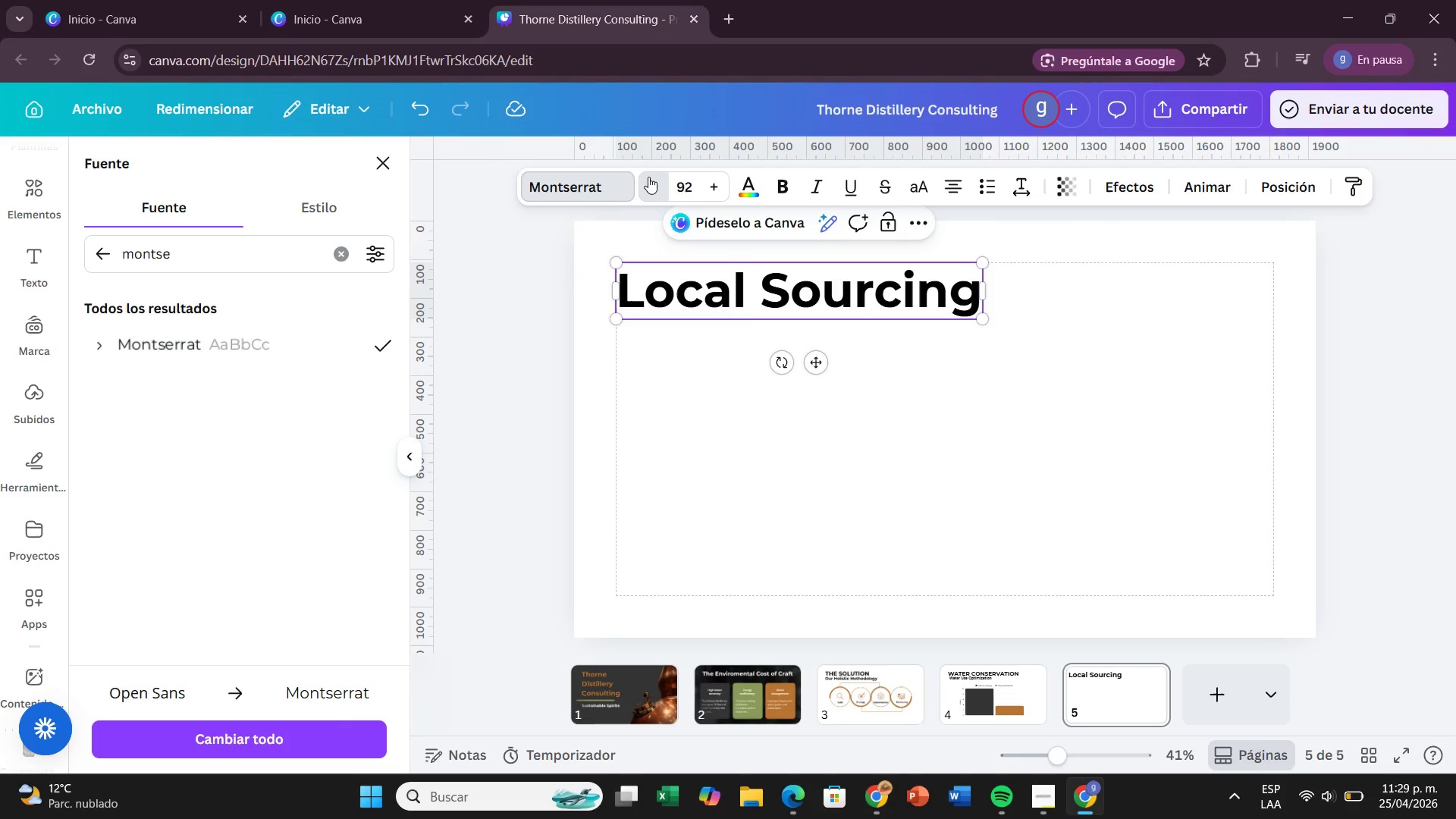 
left_click([648, 177])
 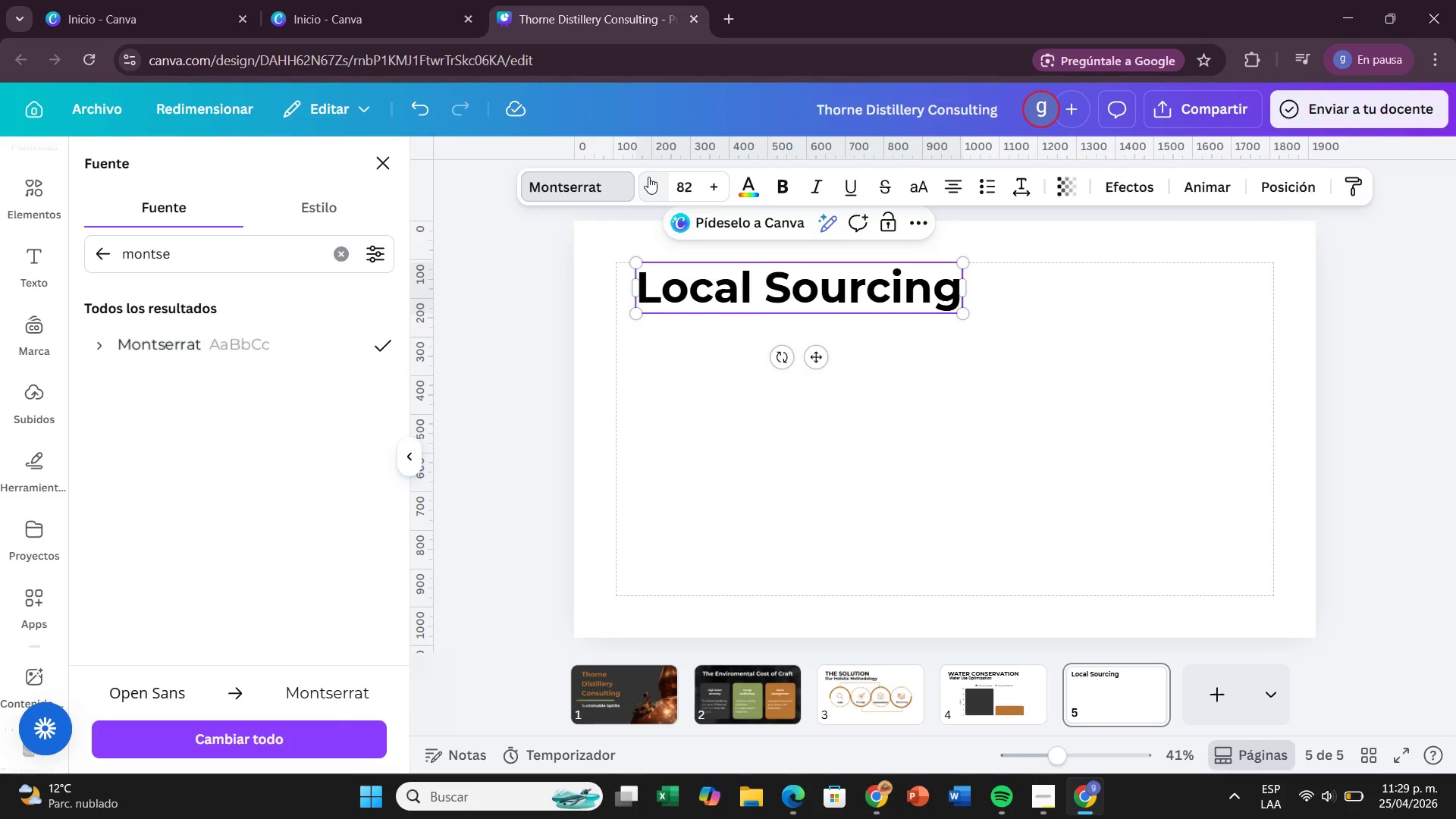 
left_click([648, 177])
 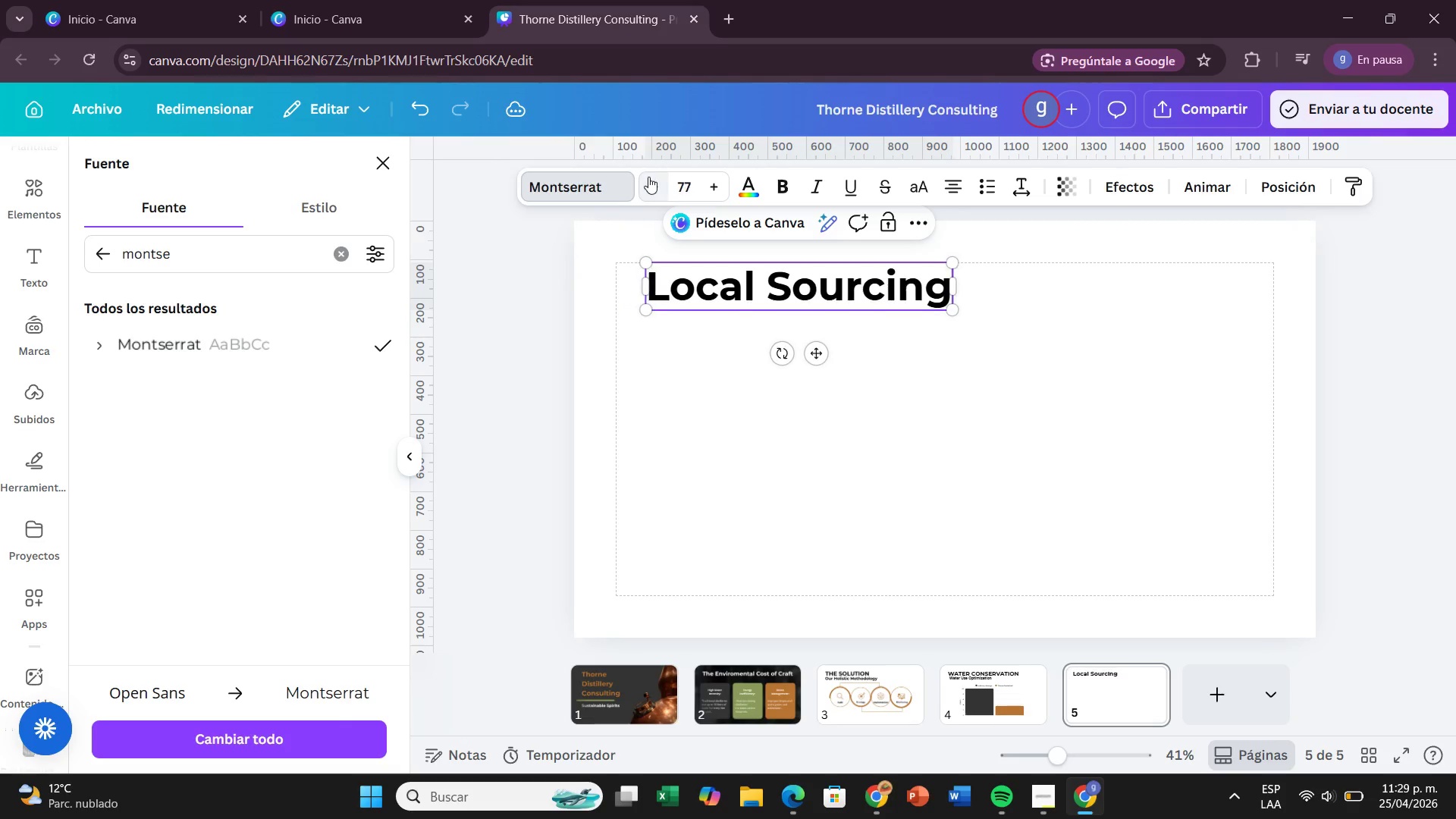 
double_click([648, 177])
 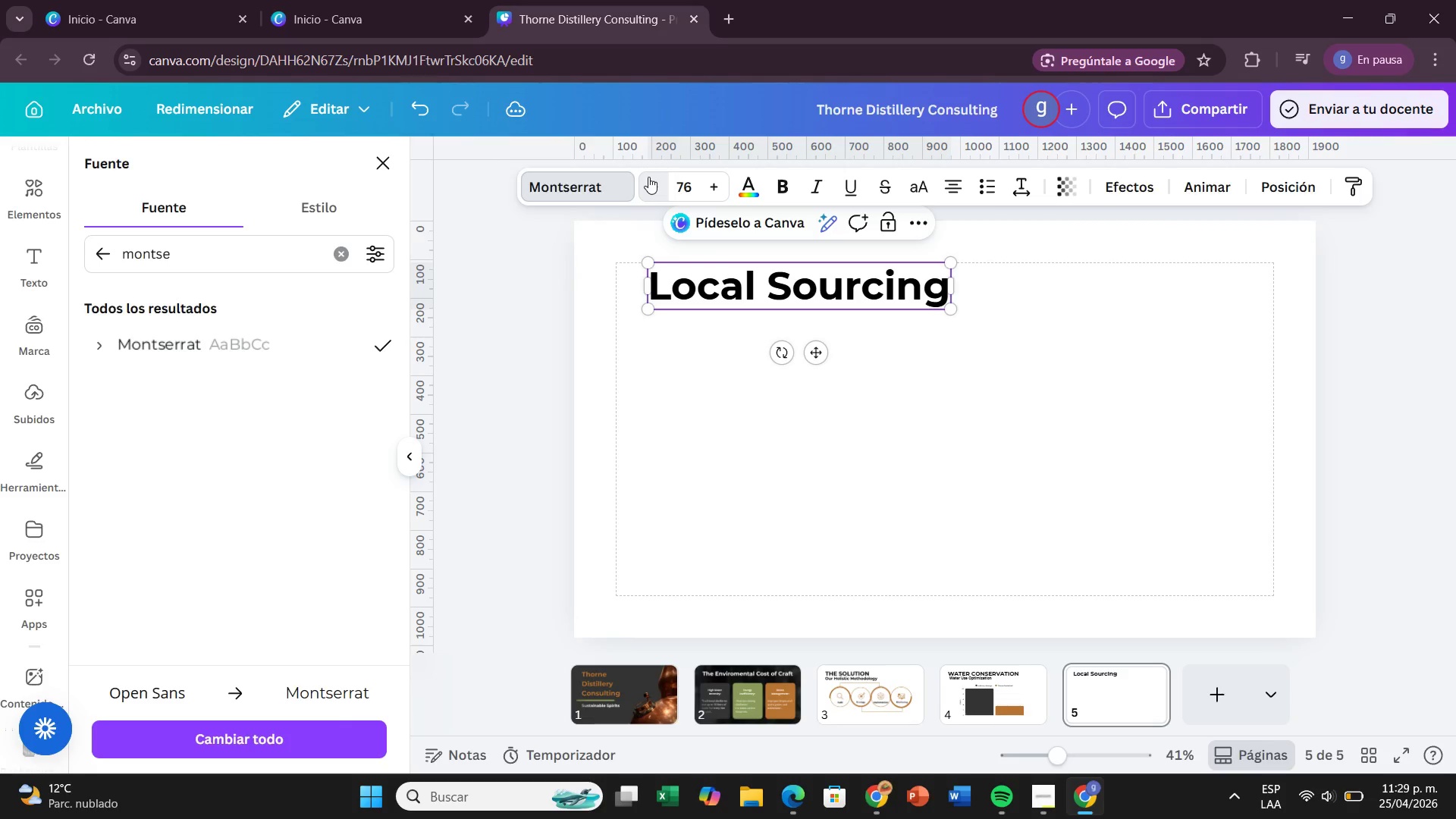 
triple_click([648, 177])
 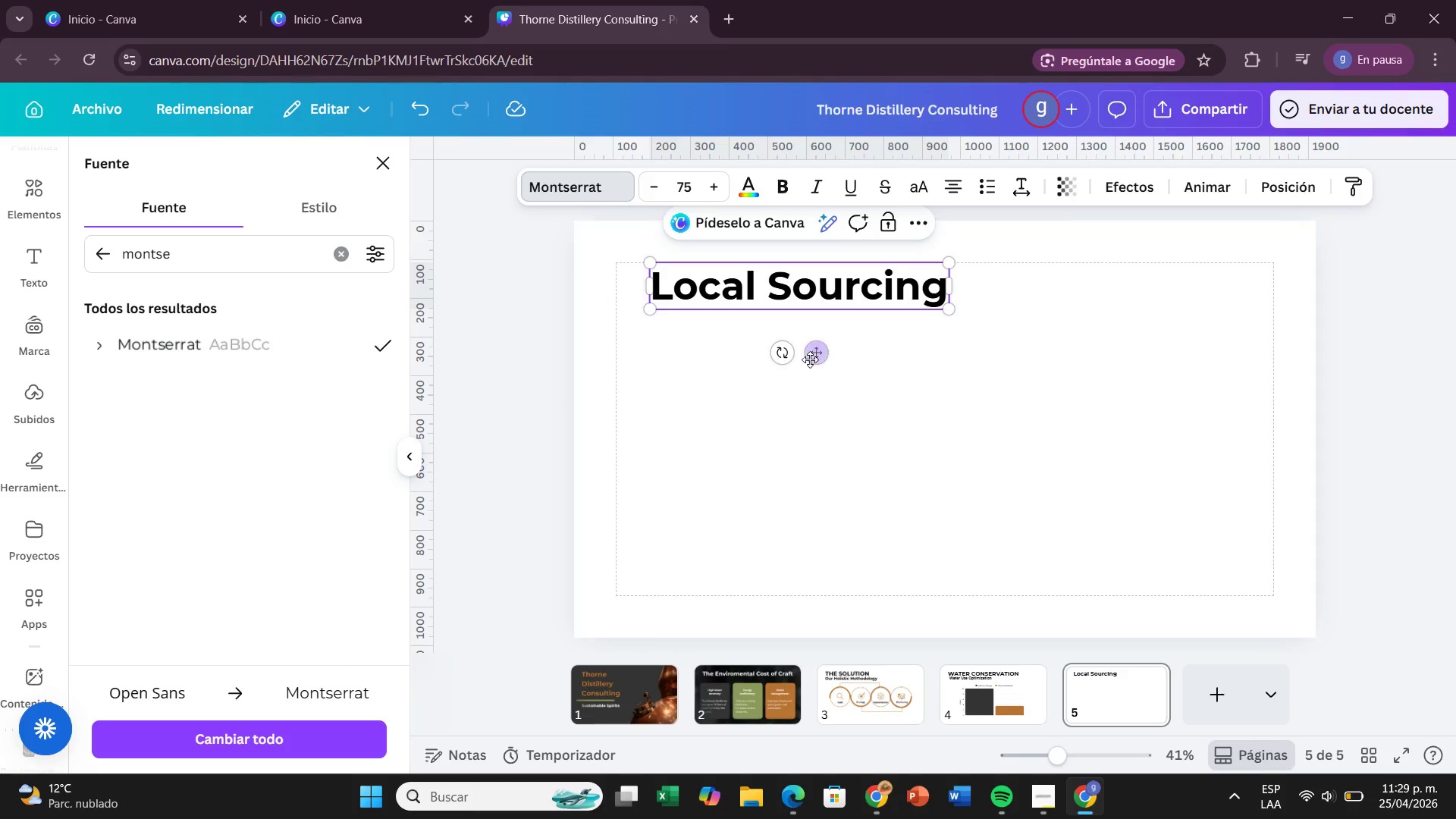 
left_click_drag(start_coordinate=[808, 359], to_coordinate=[780, 363])
 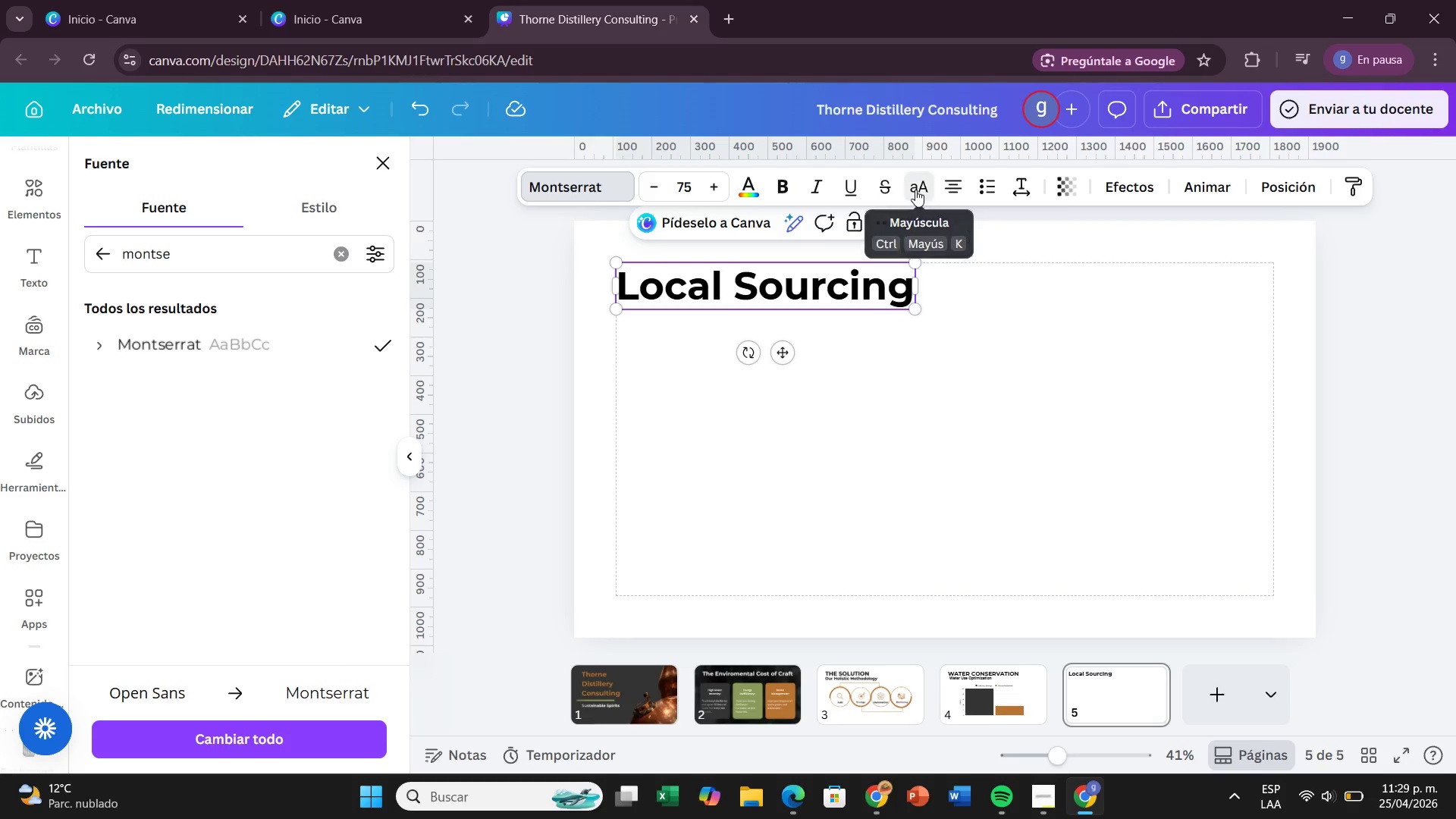 
left_click([1040, 378])
 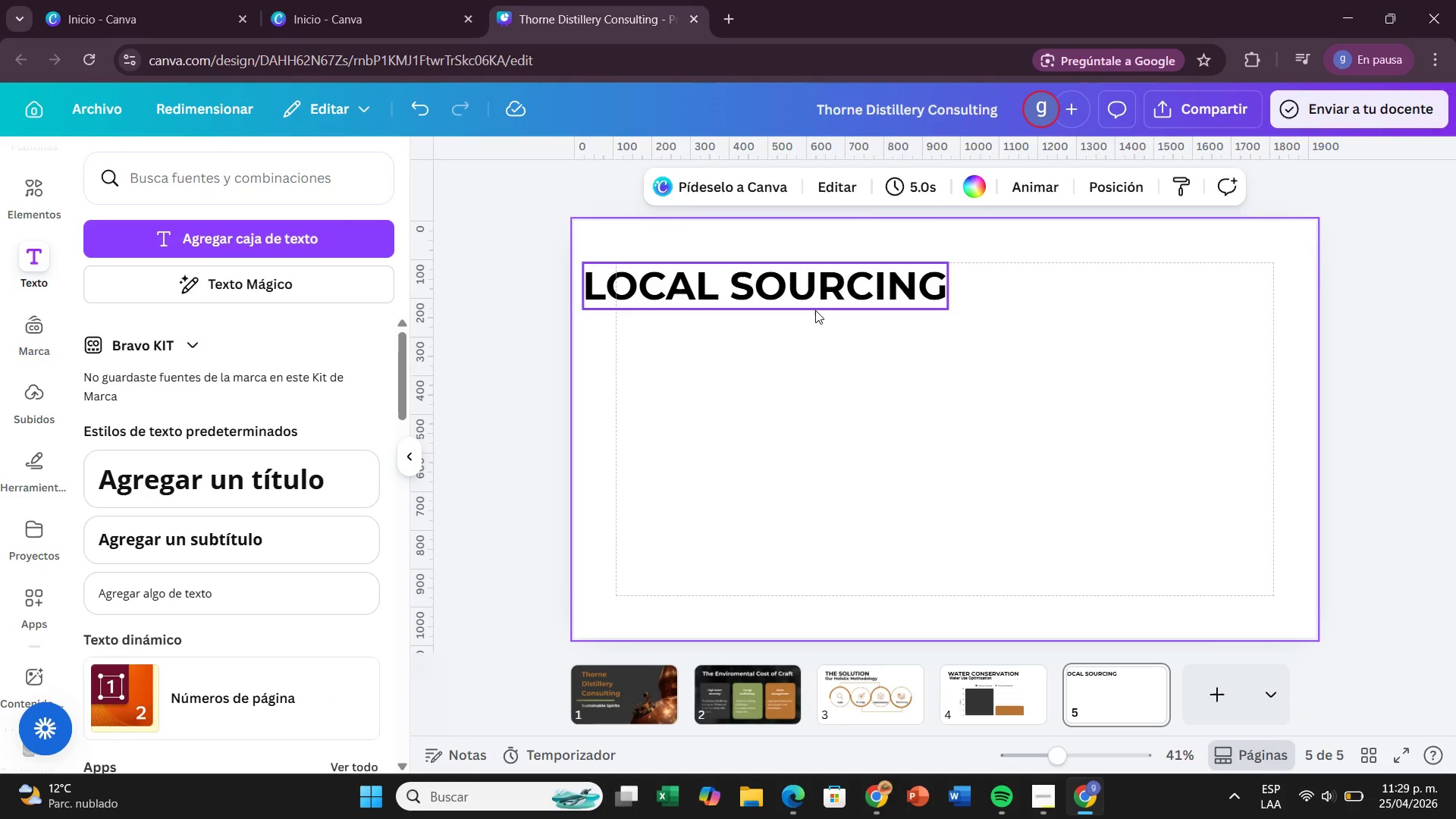 
left_click([815, 310])
 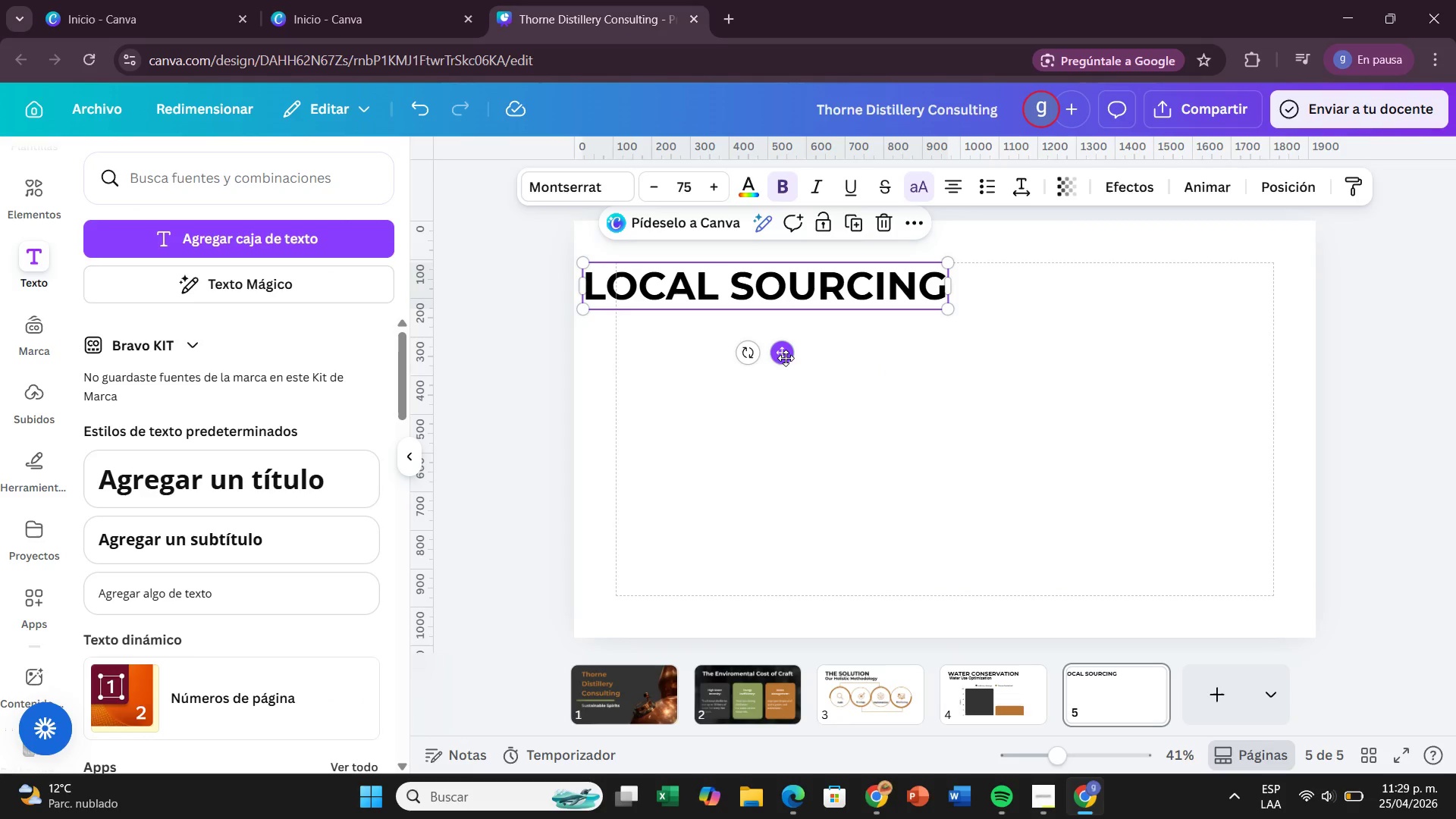 
left_click_drag(start_coordinate=[784, 358], to_coordinate=[817, 359])
 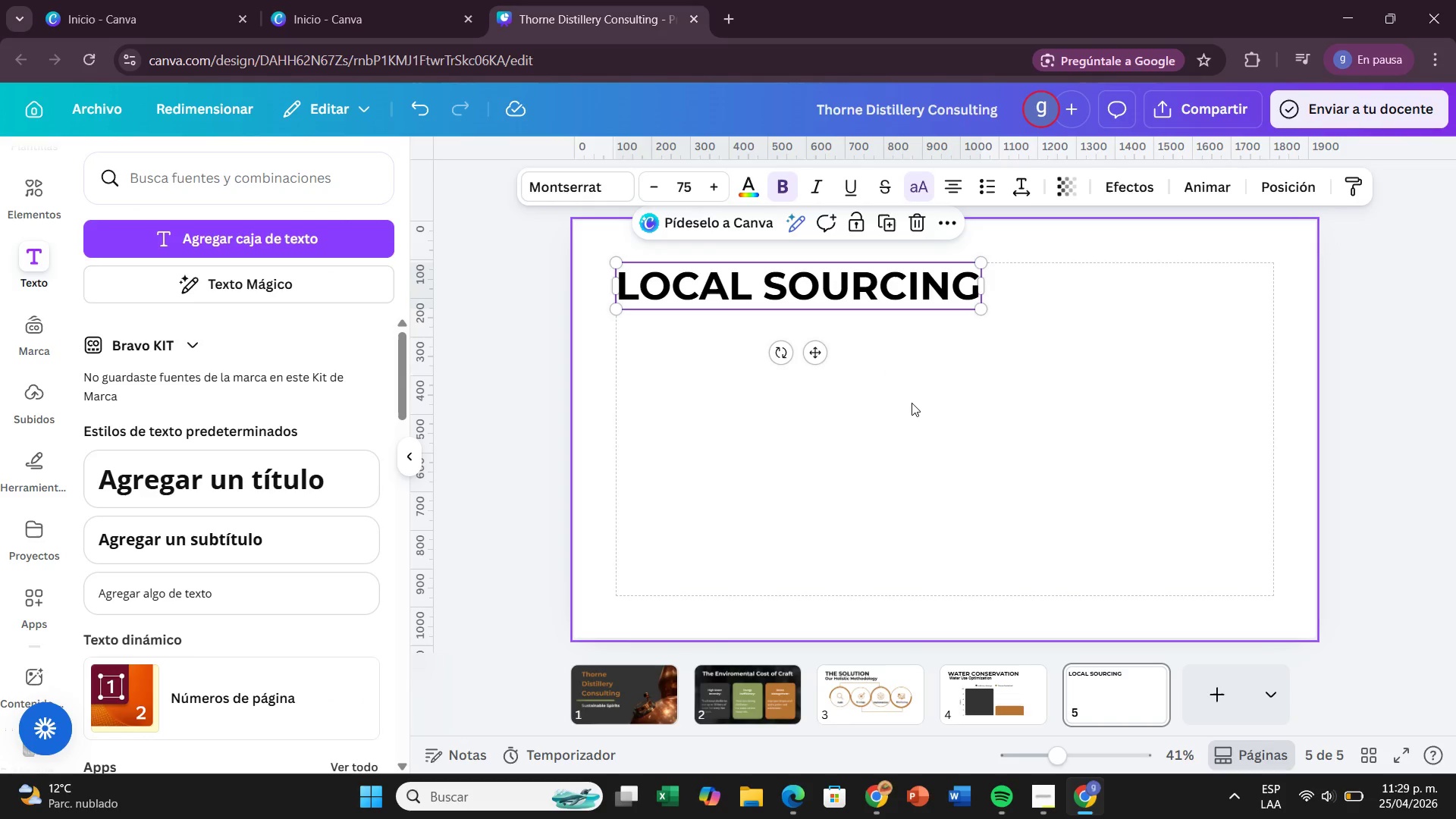 
left_click([912, 403])
 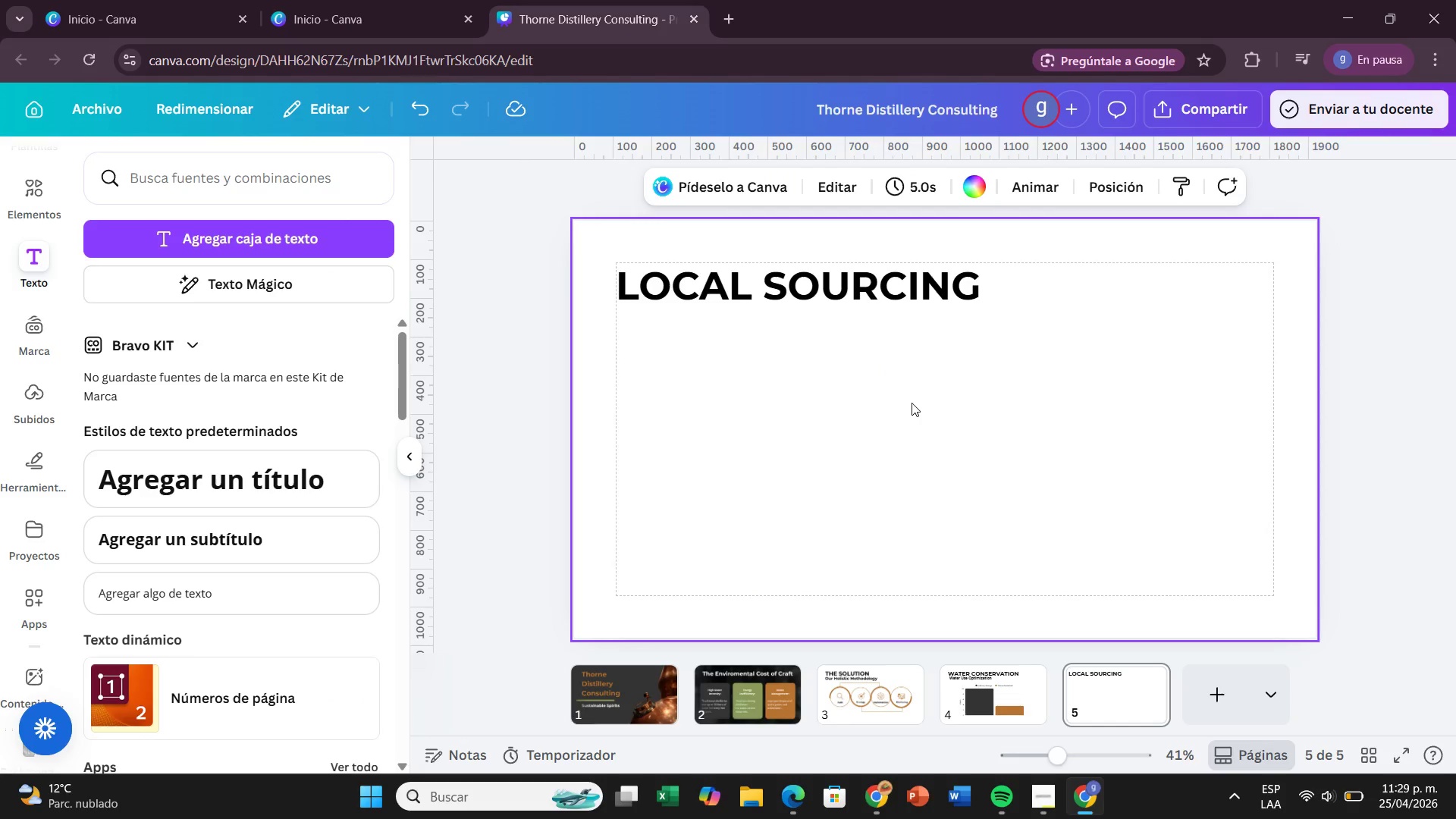 
wait(16.75)
 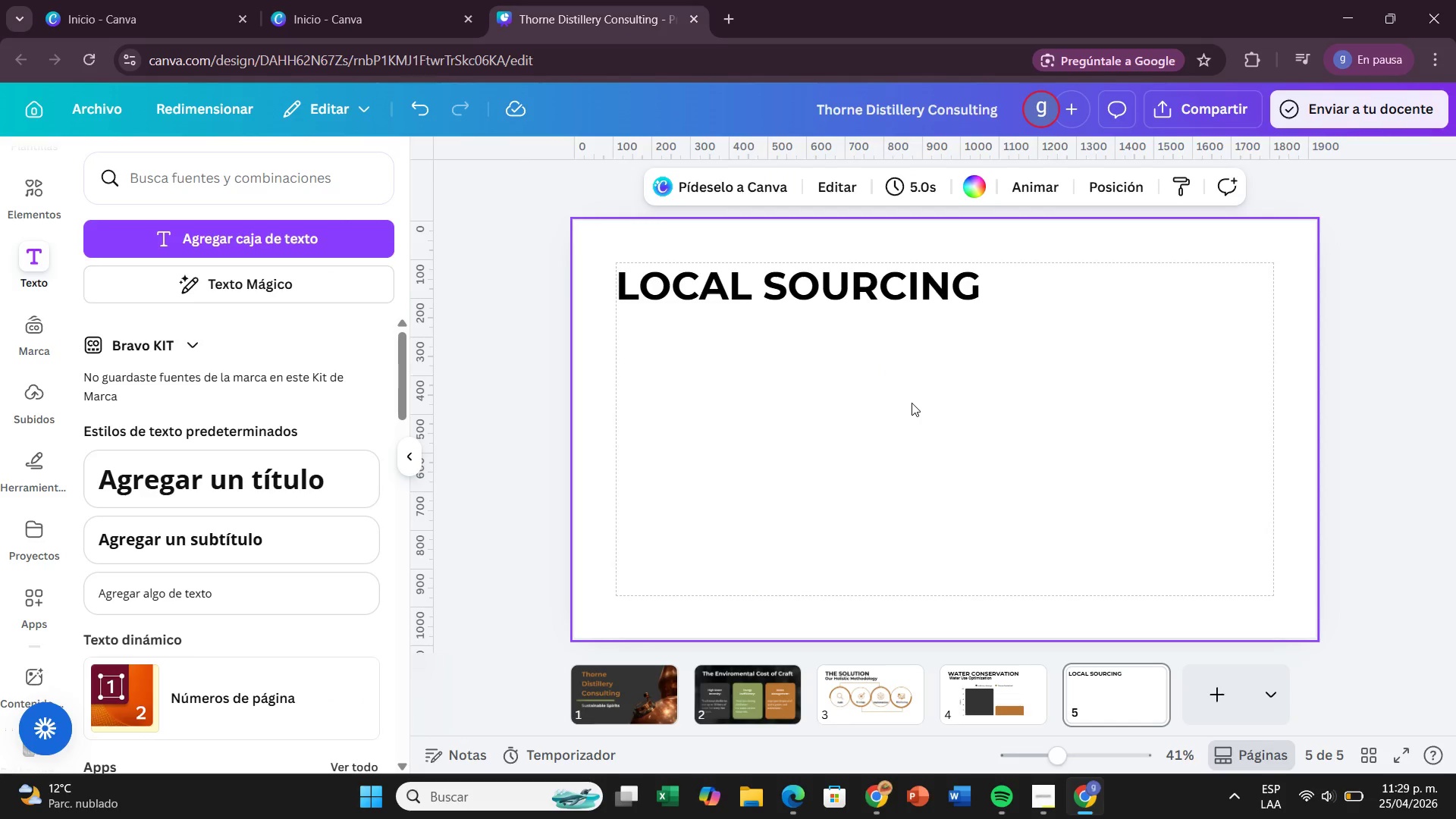 
mouse_move([1362, 817])
 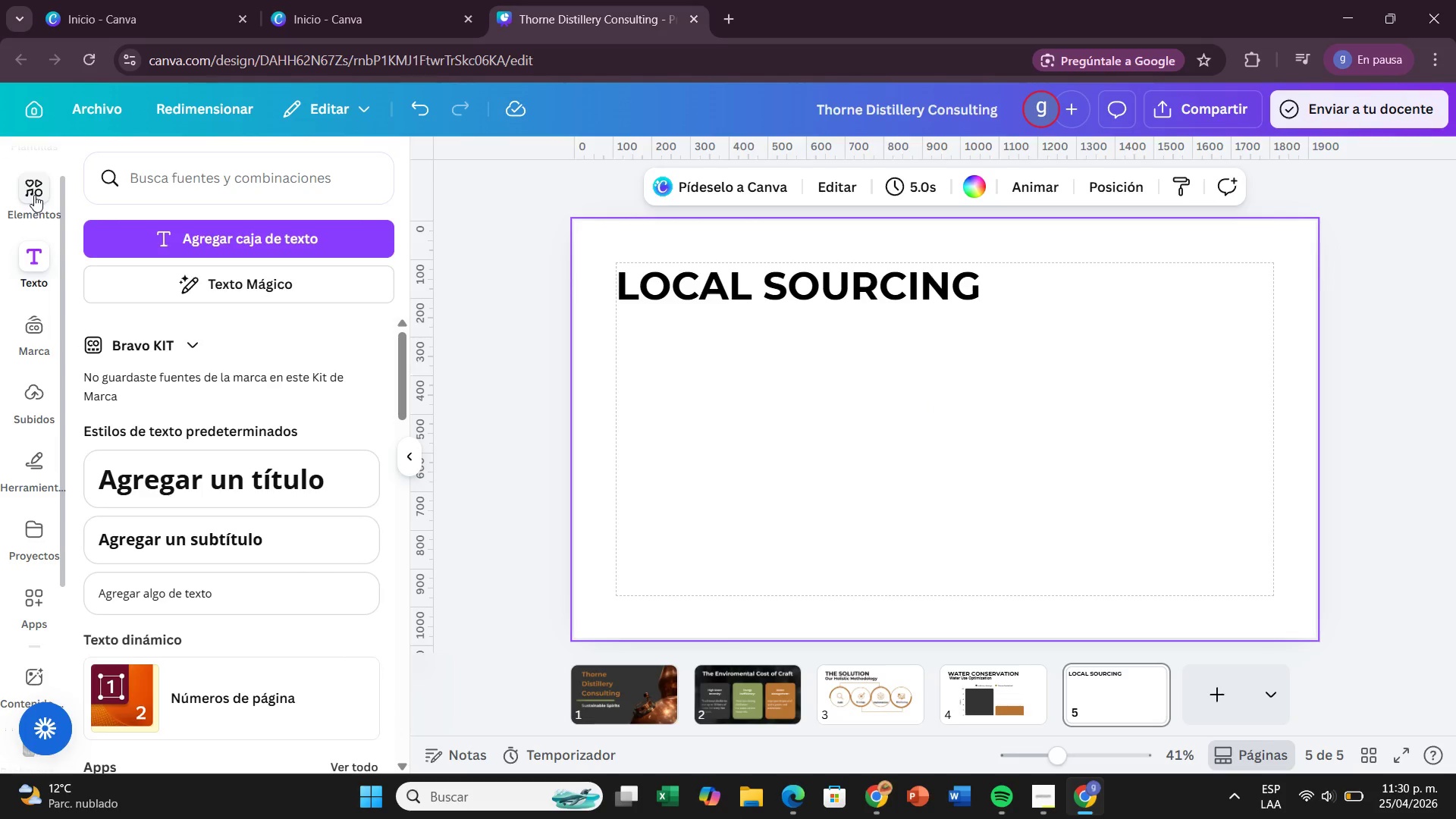 
wait(5.28)
 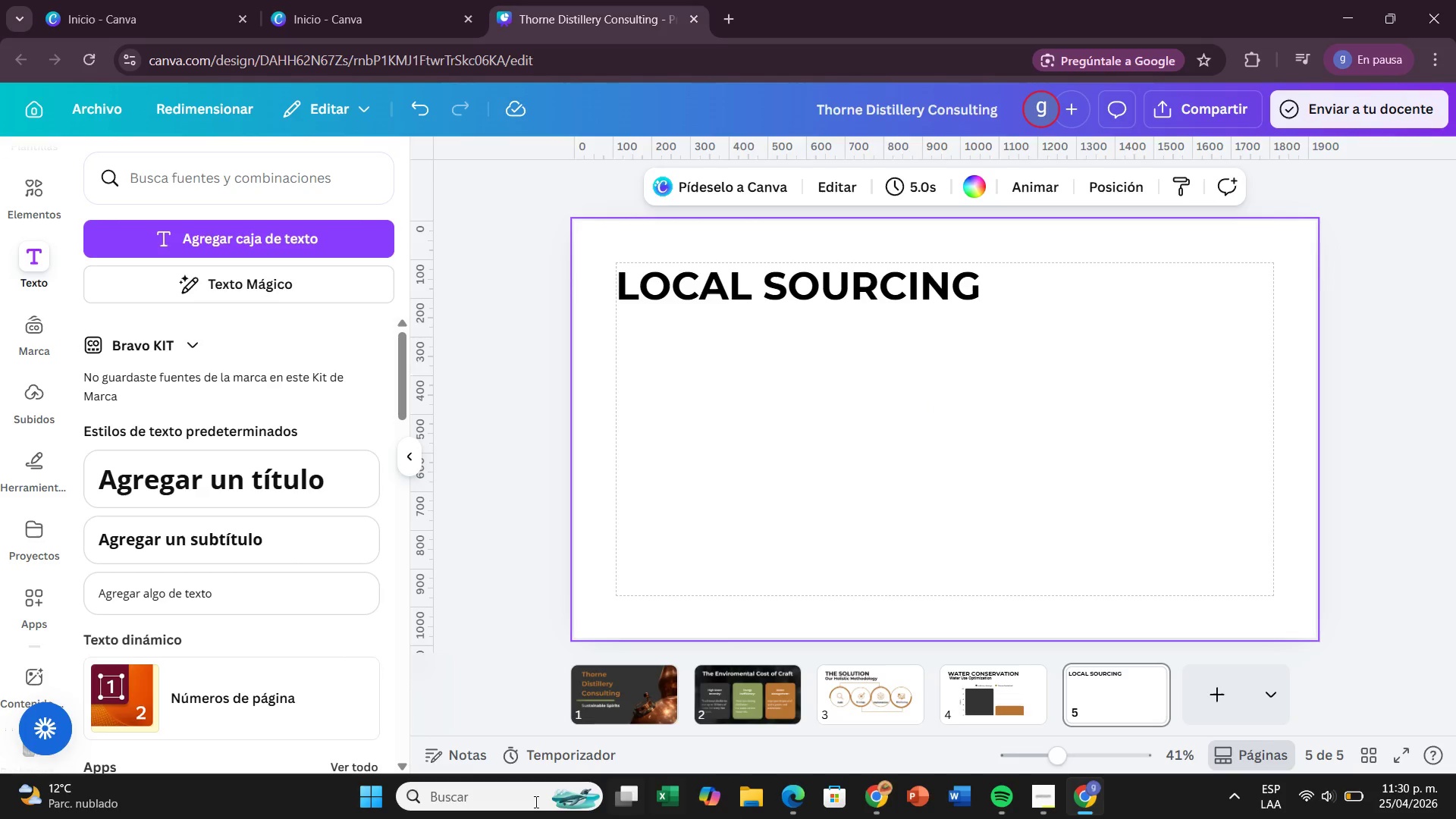 
left_click([34, 195])
 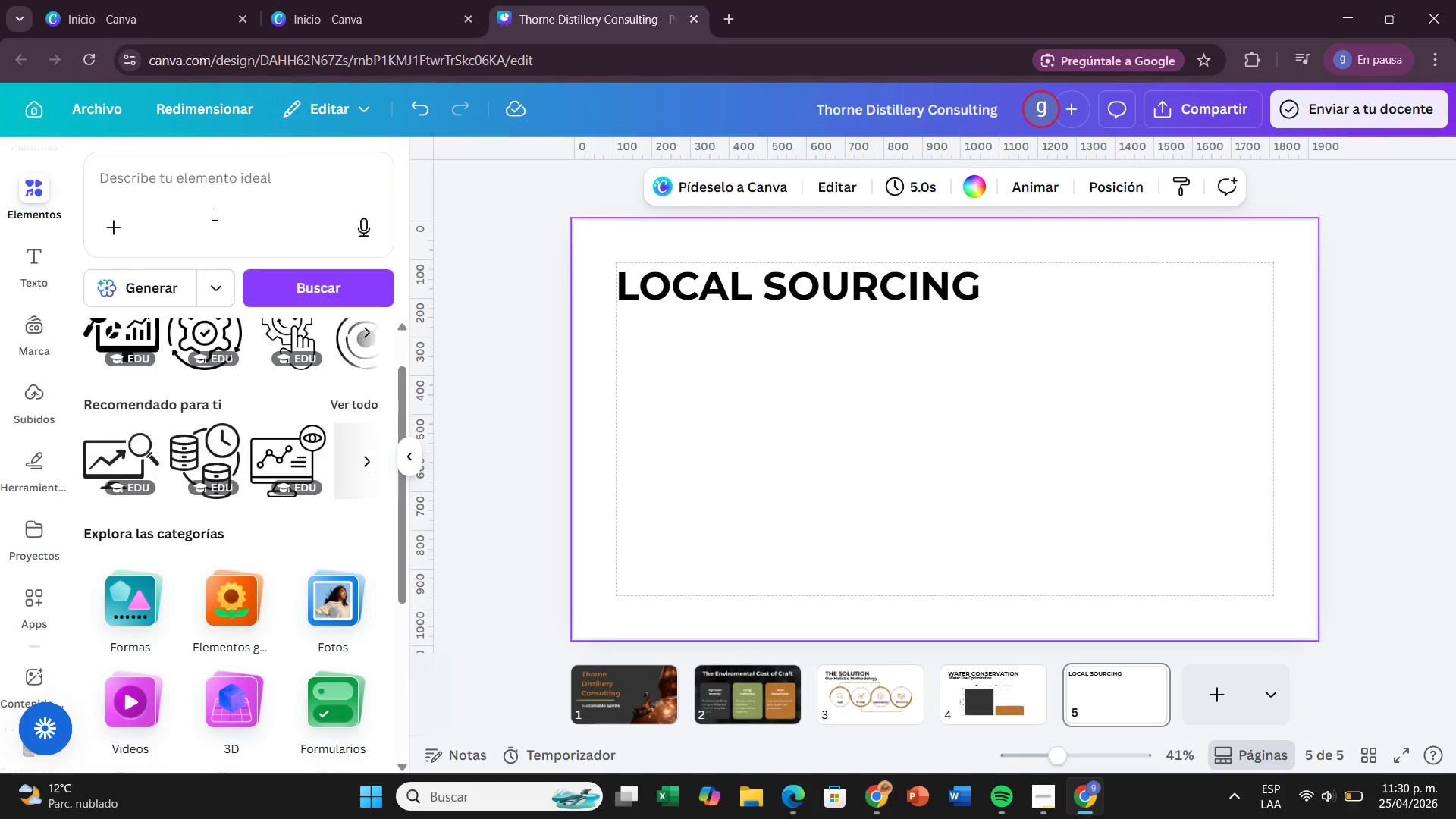 
left_click([213, 214])
 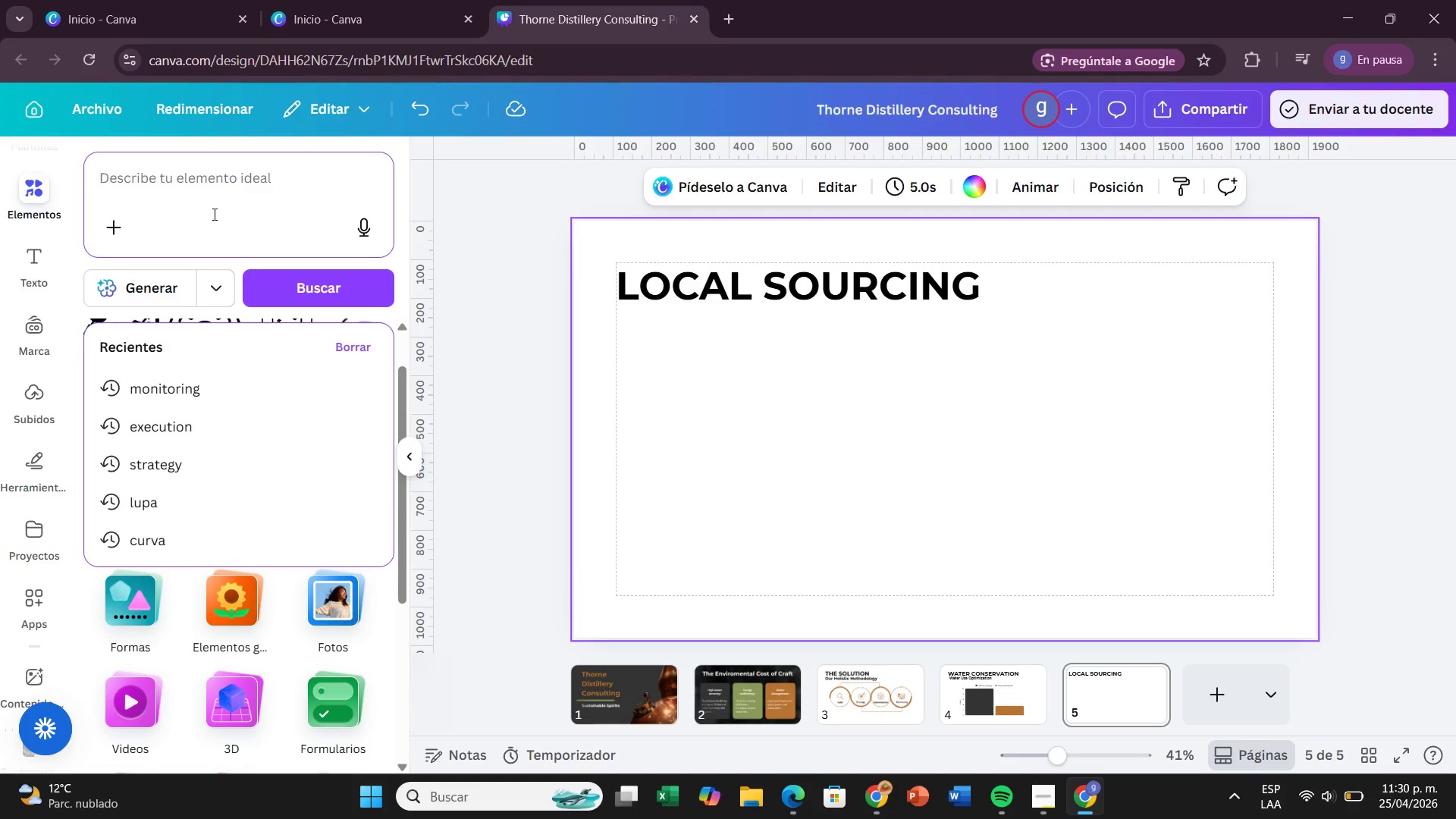 
type(oak barrels)
 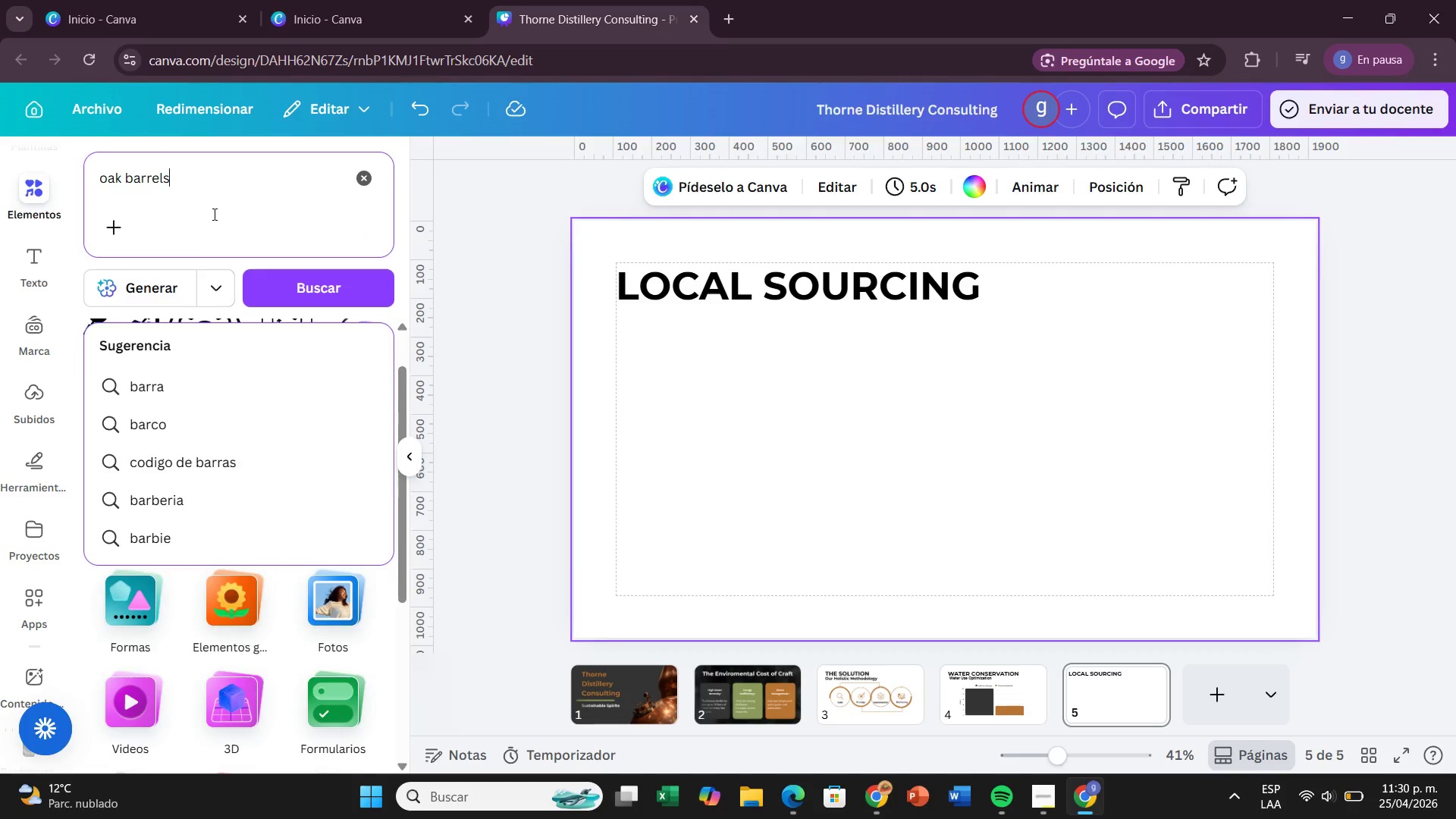 
key(Enter)
 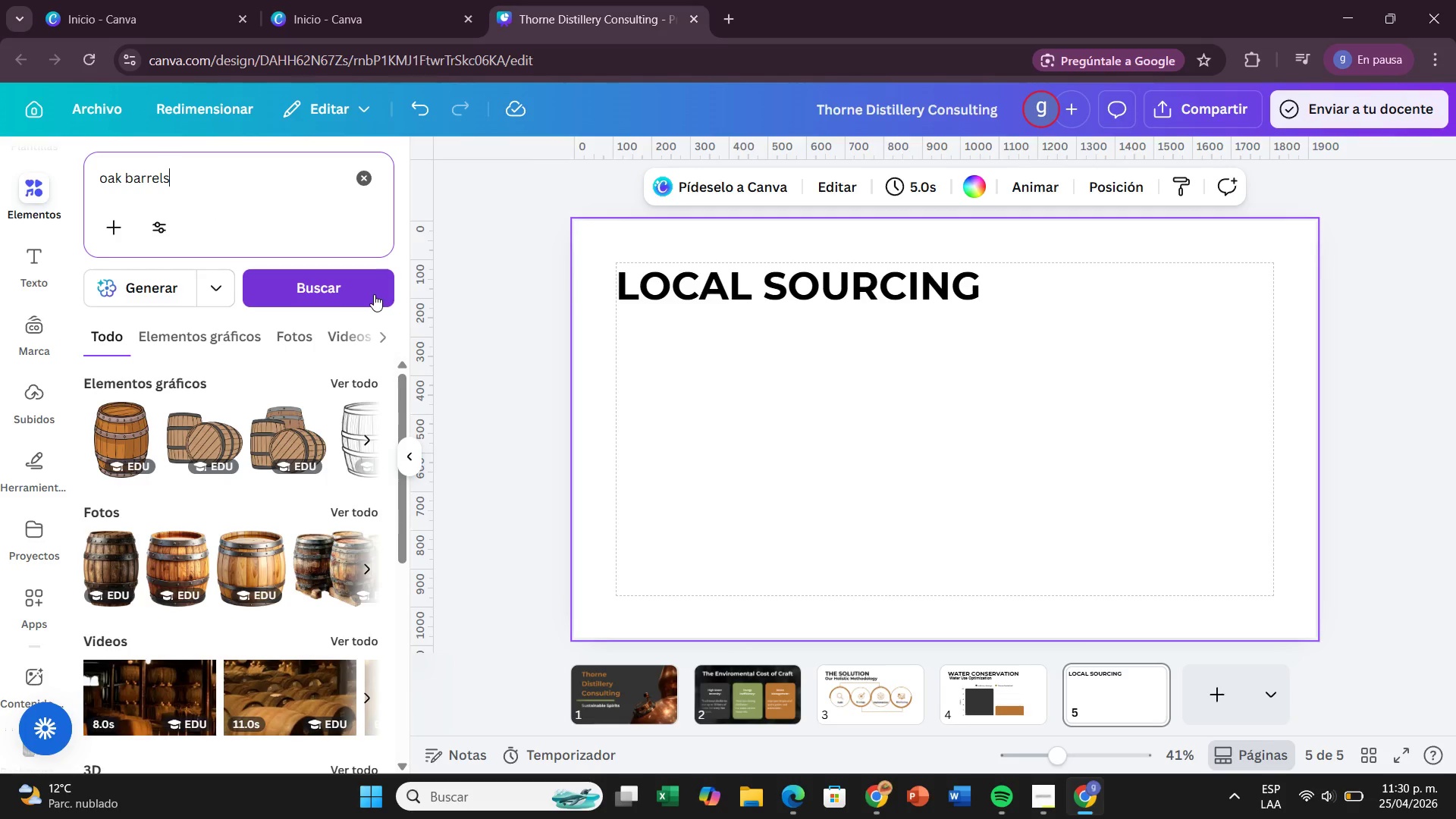 
wait(48.39)
 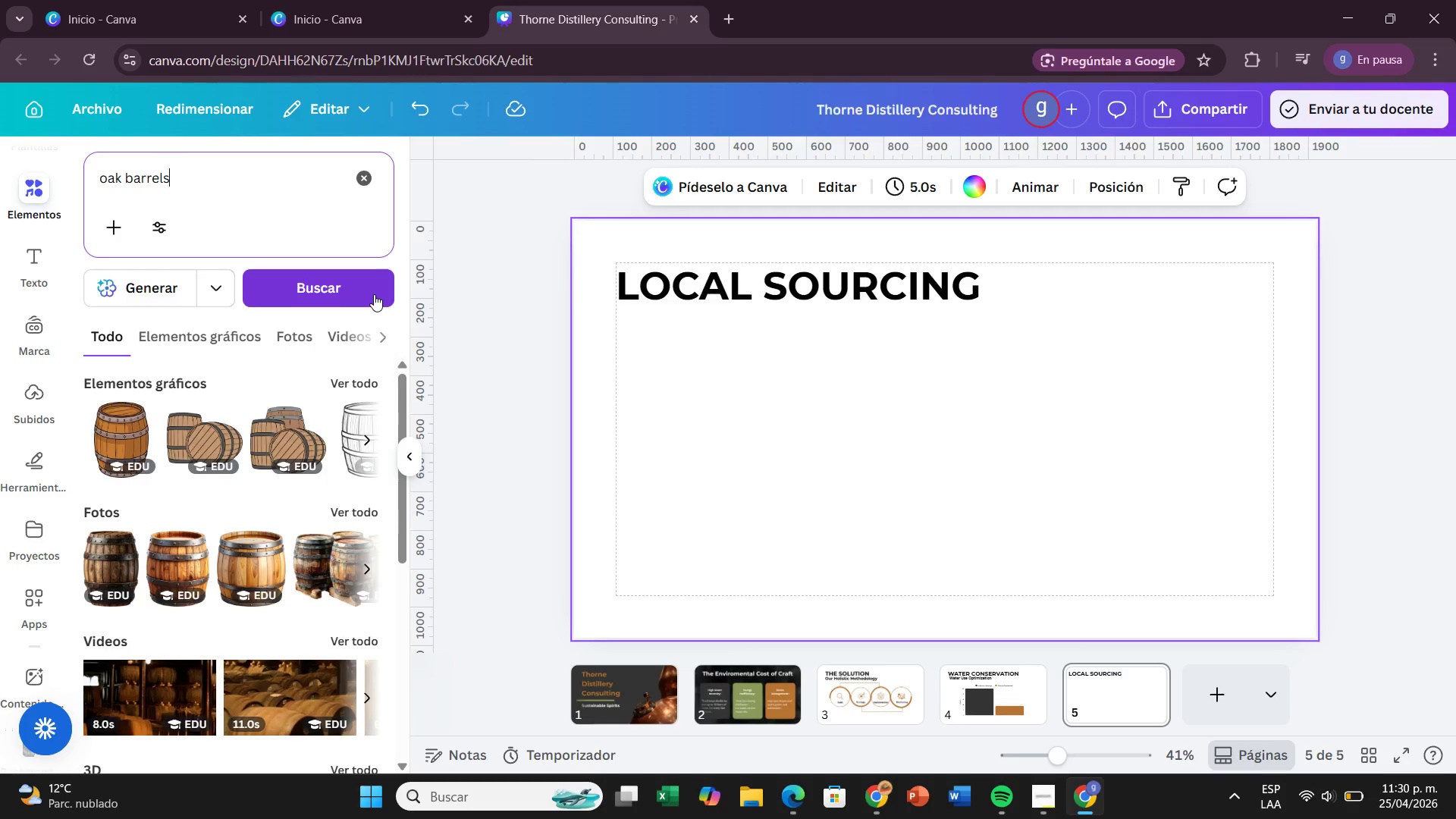 
left_click([369, 177])
 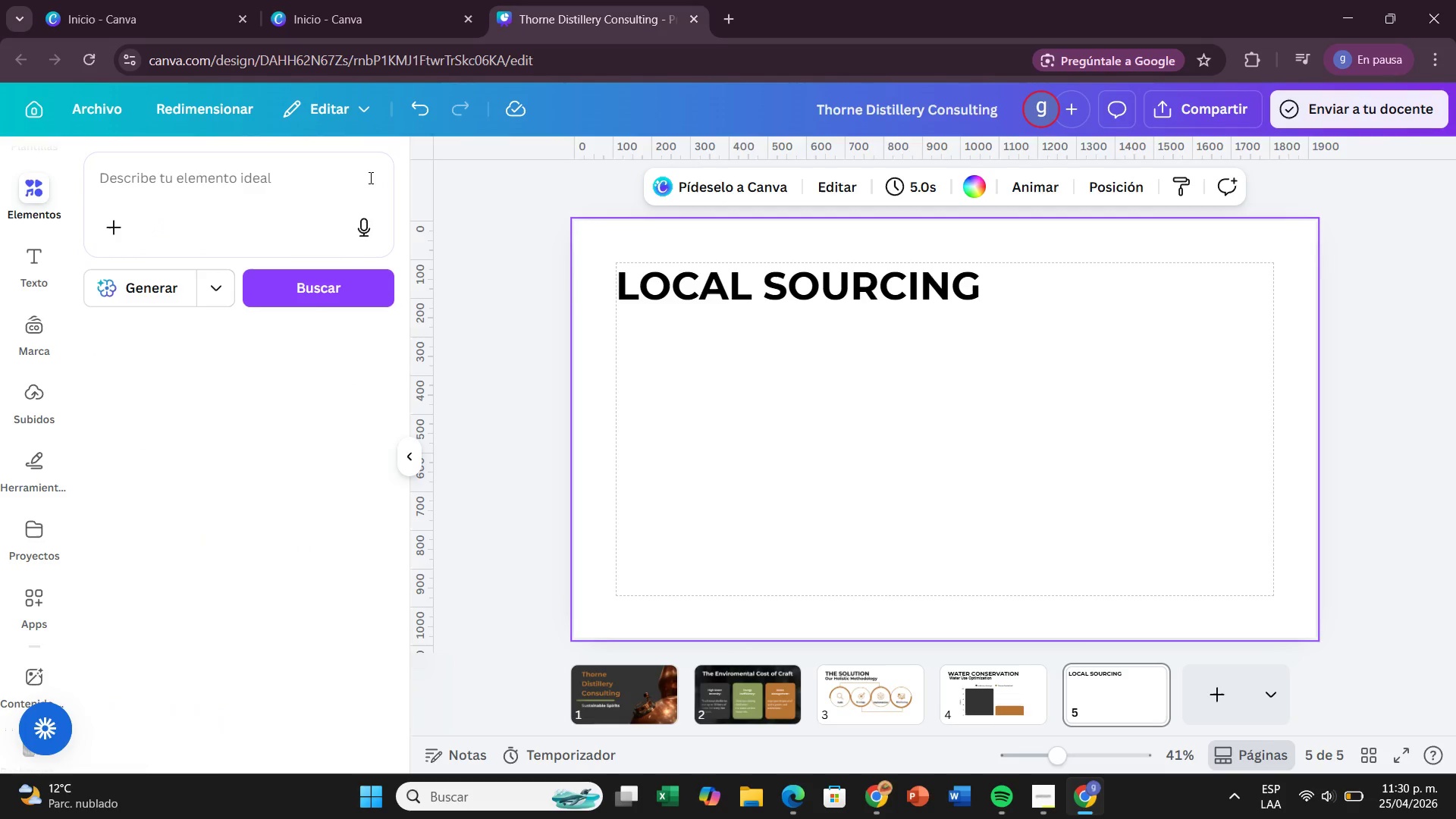 
type(USA)
 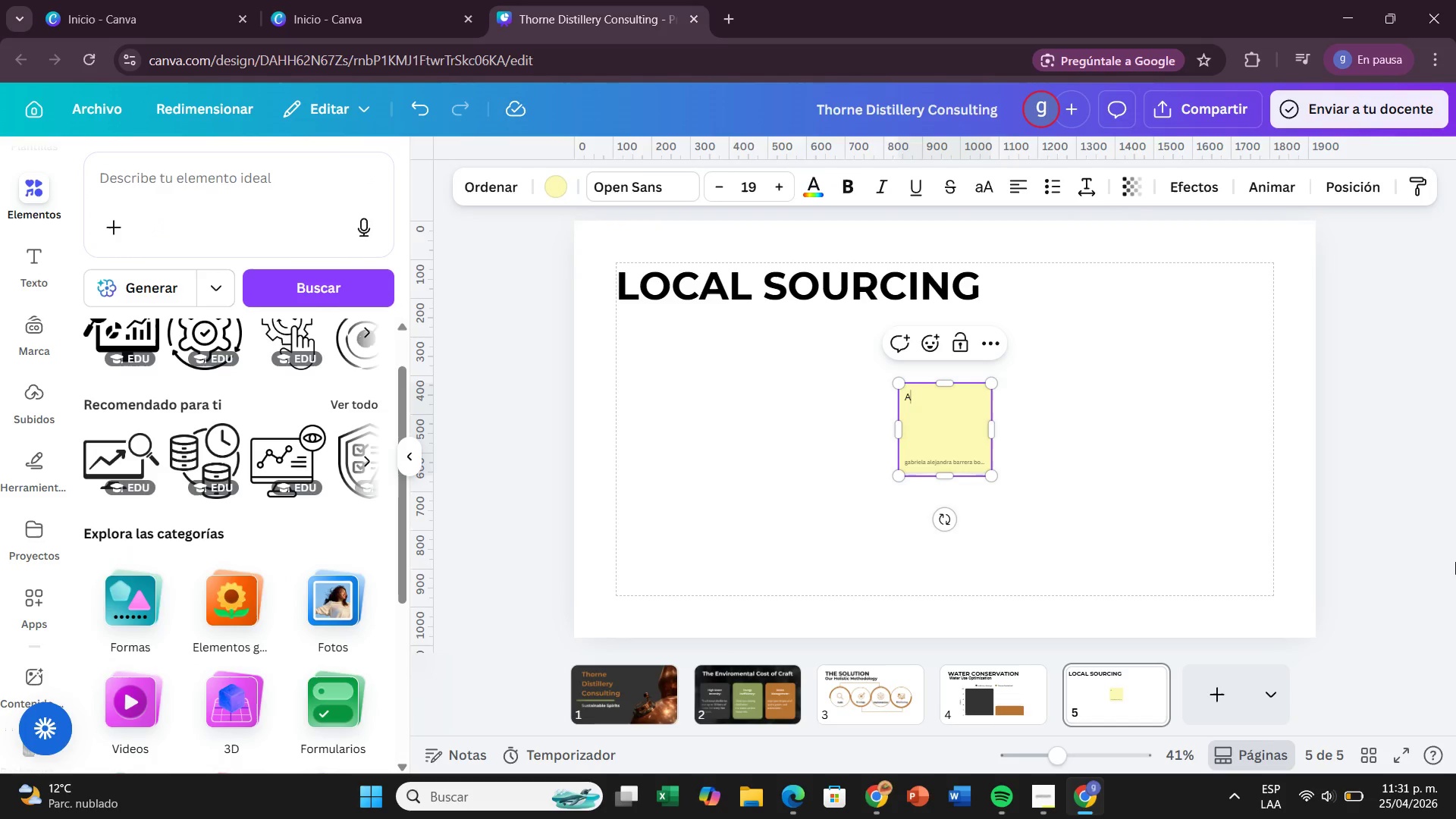 
left_click([1455, 562])
 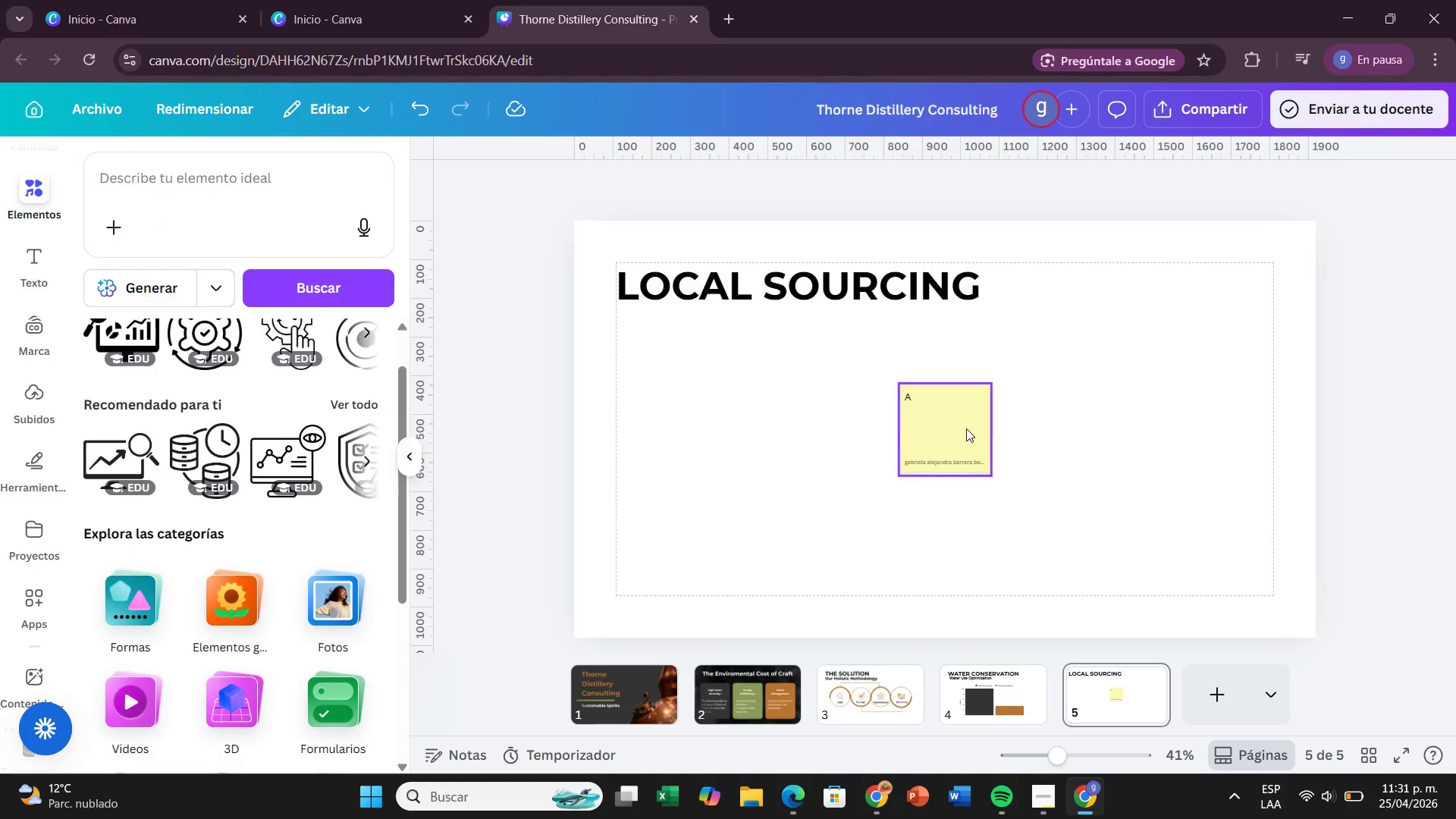 
left_click([966, 428])
 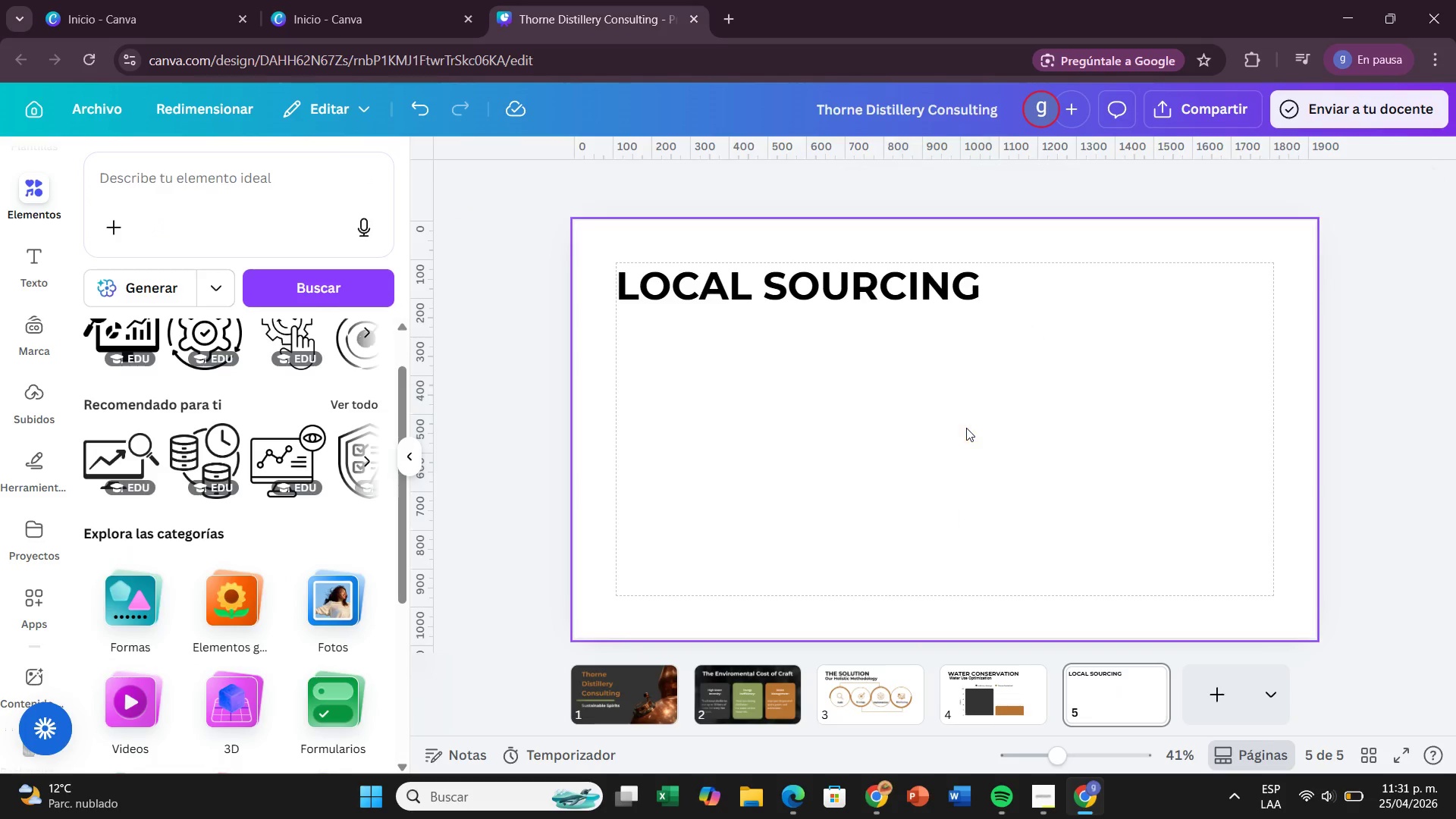 
key(Backspace)
 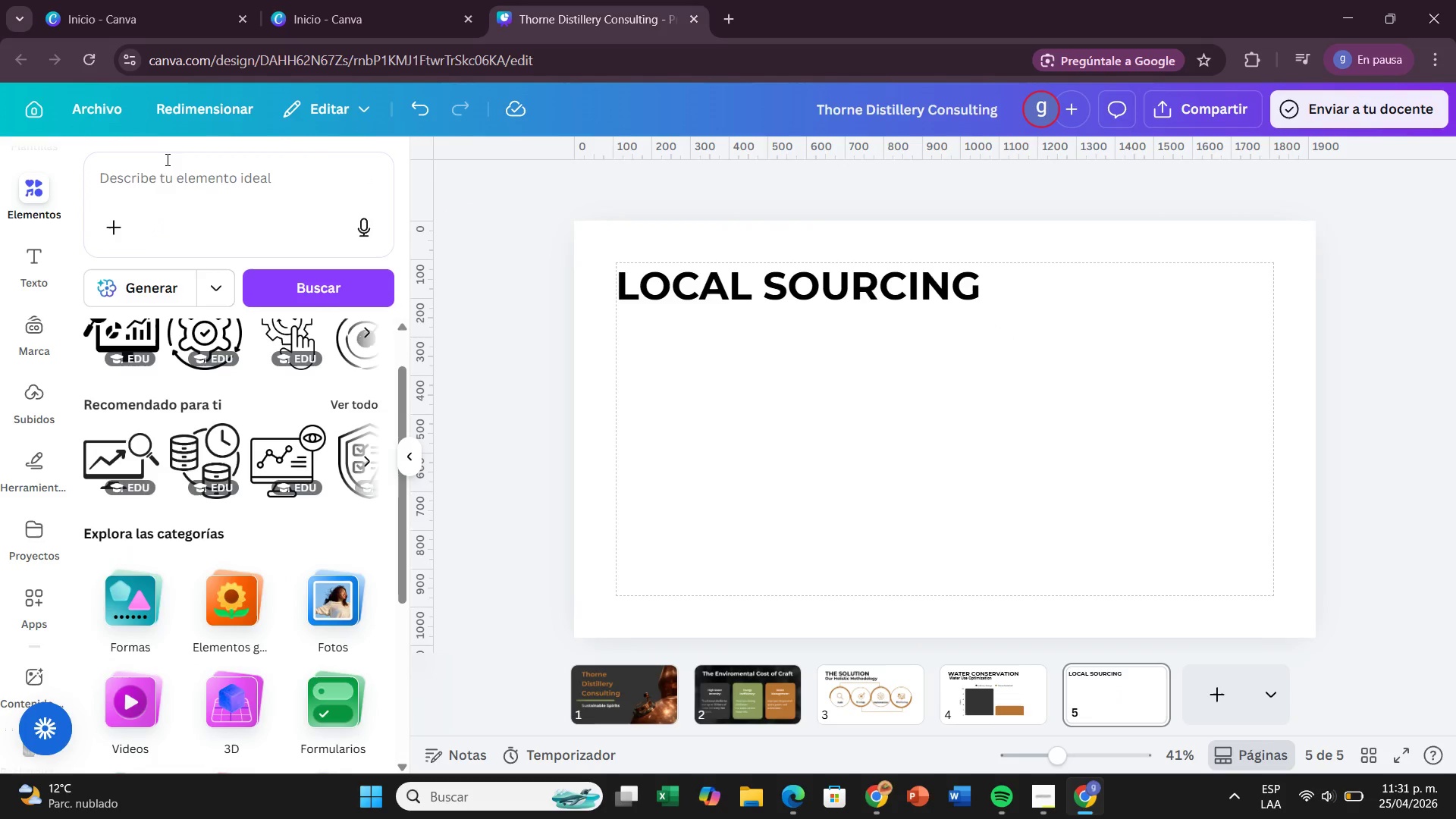 
left_click([166, 161])
 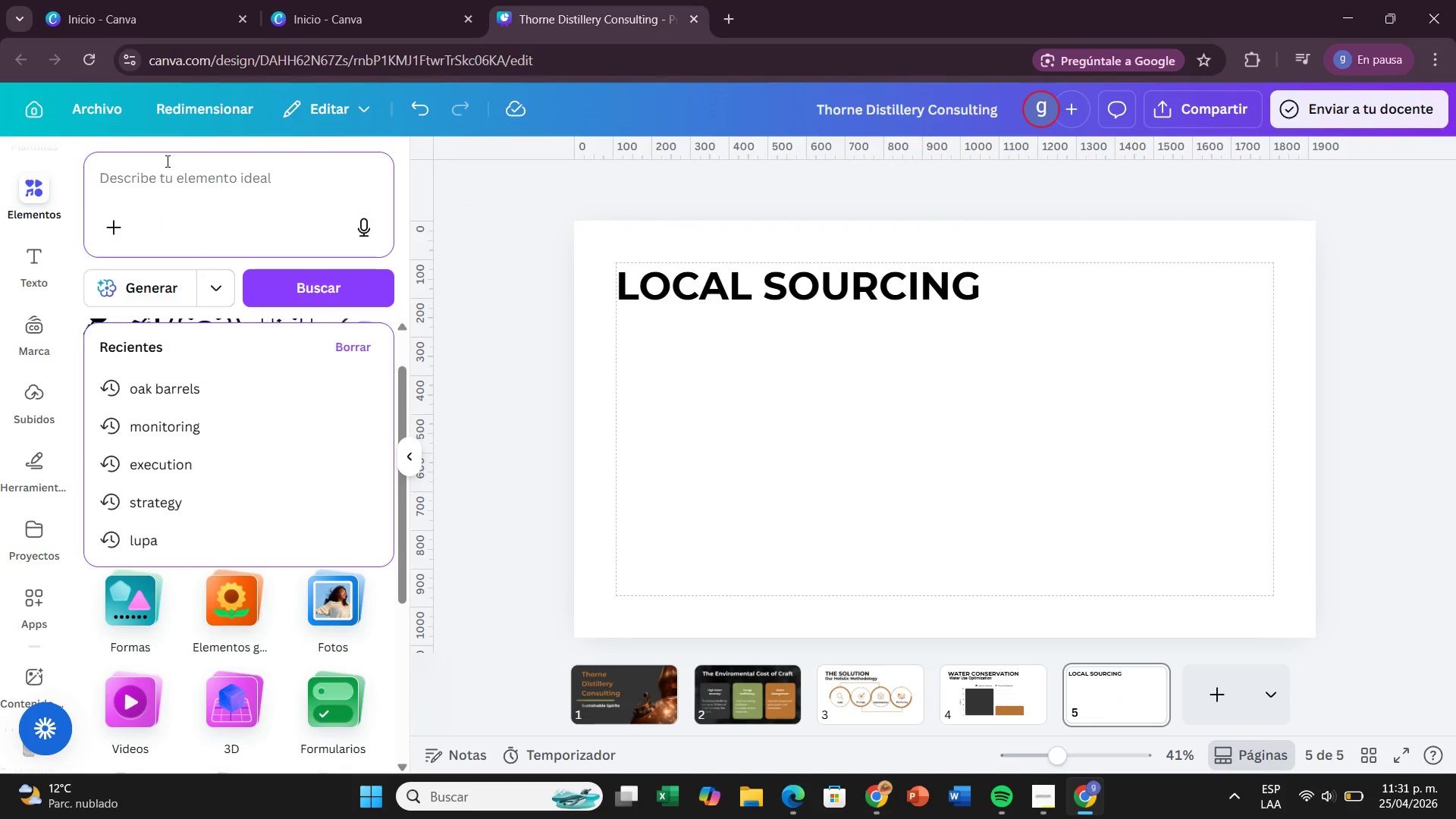 
type(USA map)
 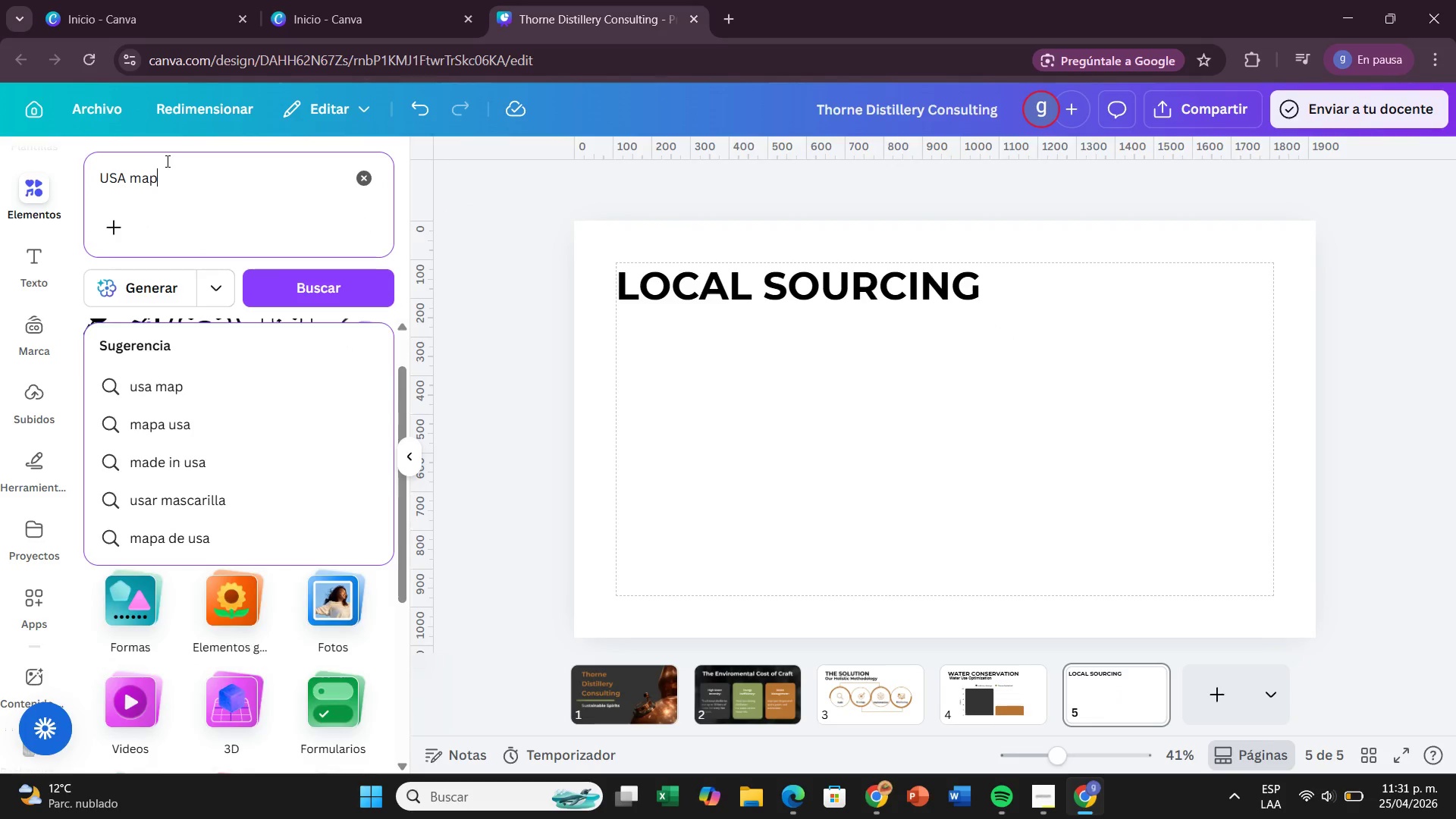 
key(Enter)
 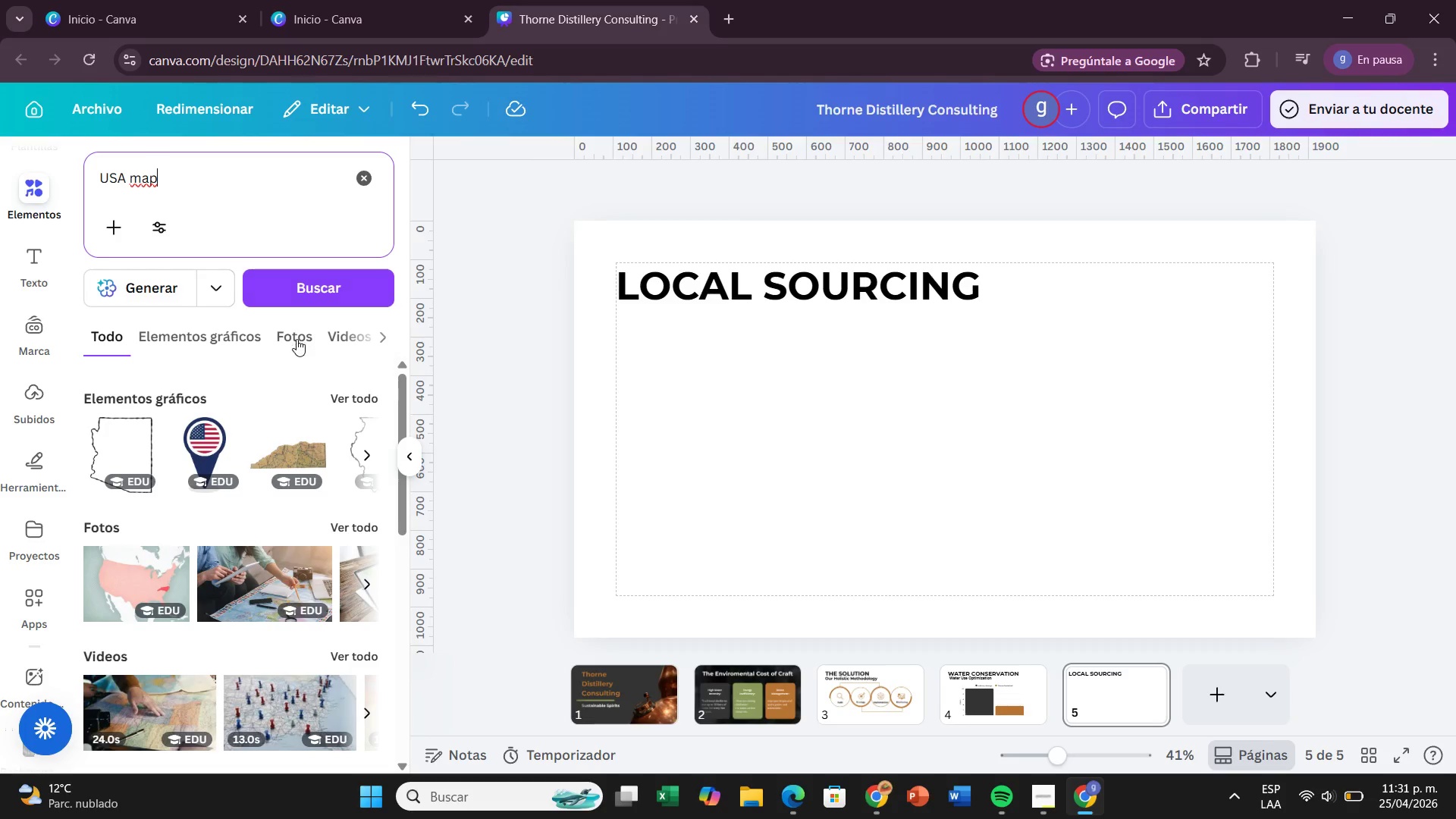 
left_click([346, 397])
 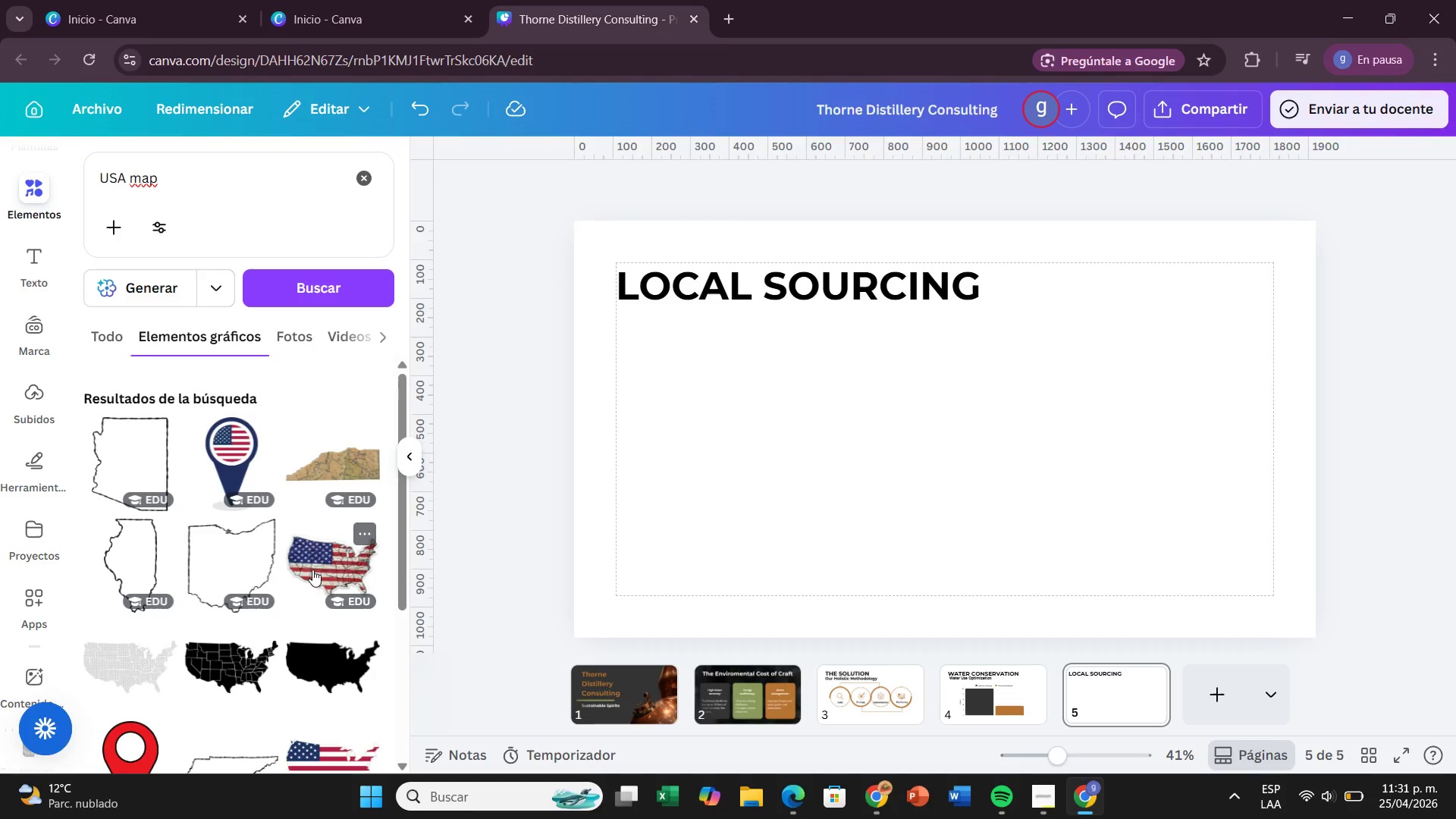 
scroll: coordinate [328, 563], scroll_direction: down, amount: 2.0
 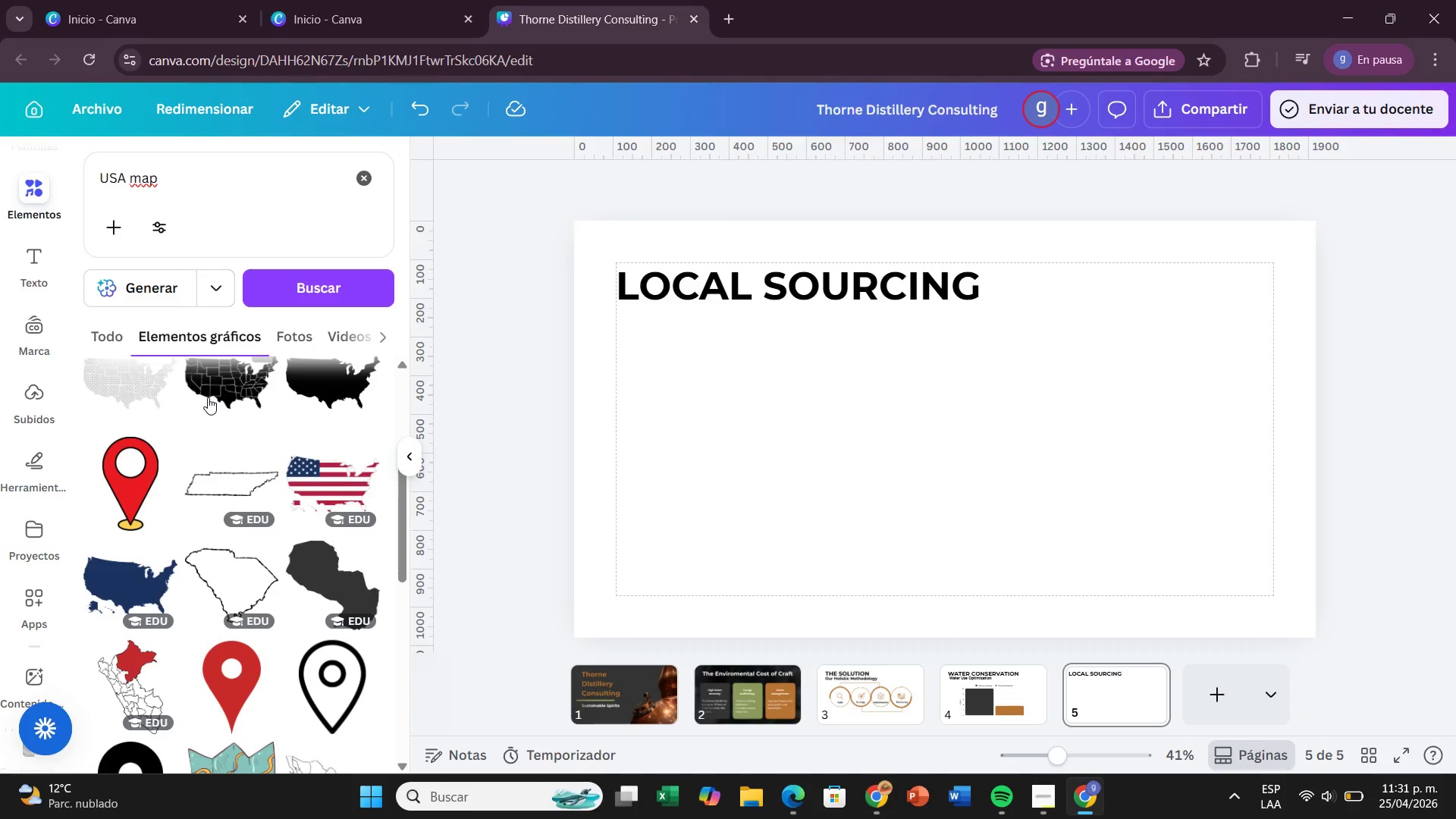 
scroll: coordinate [244, 406], scroll_direction: up, amount: 1.0
 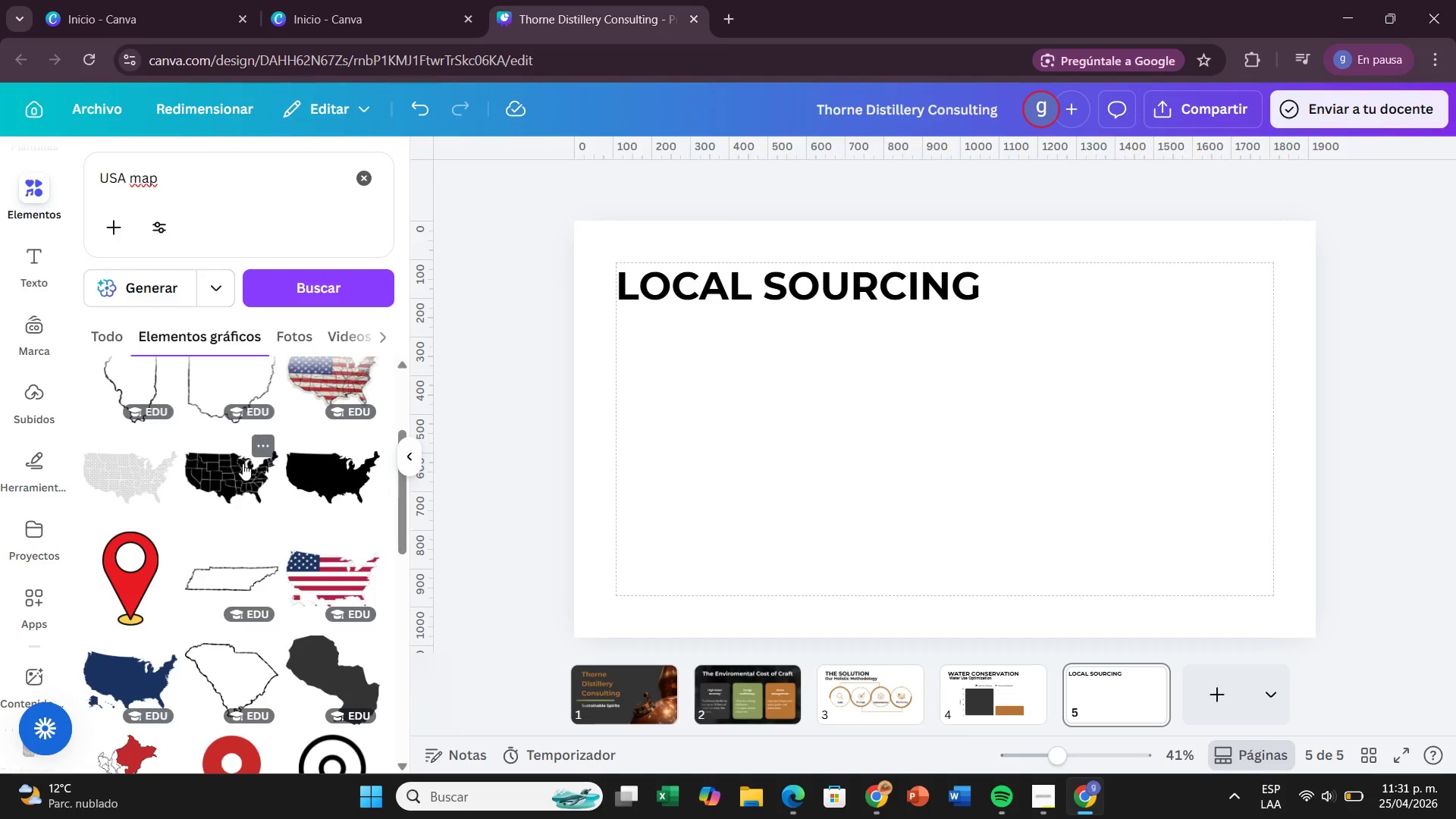 
left_click_drag(start_coordinate=[242, 463], to_coordinate=[763, 397])
 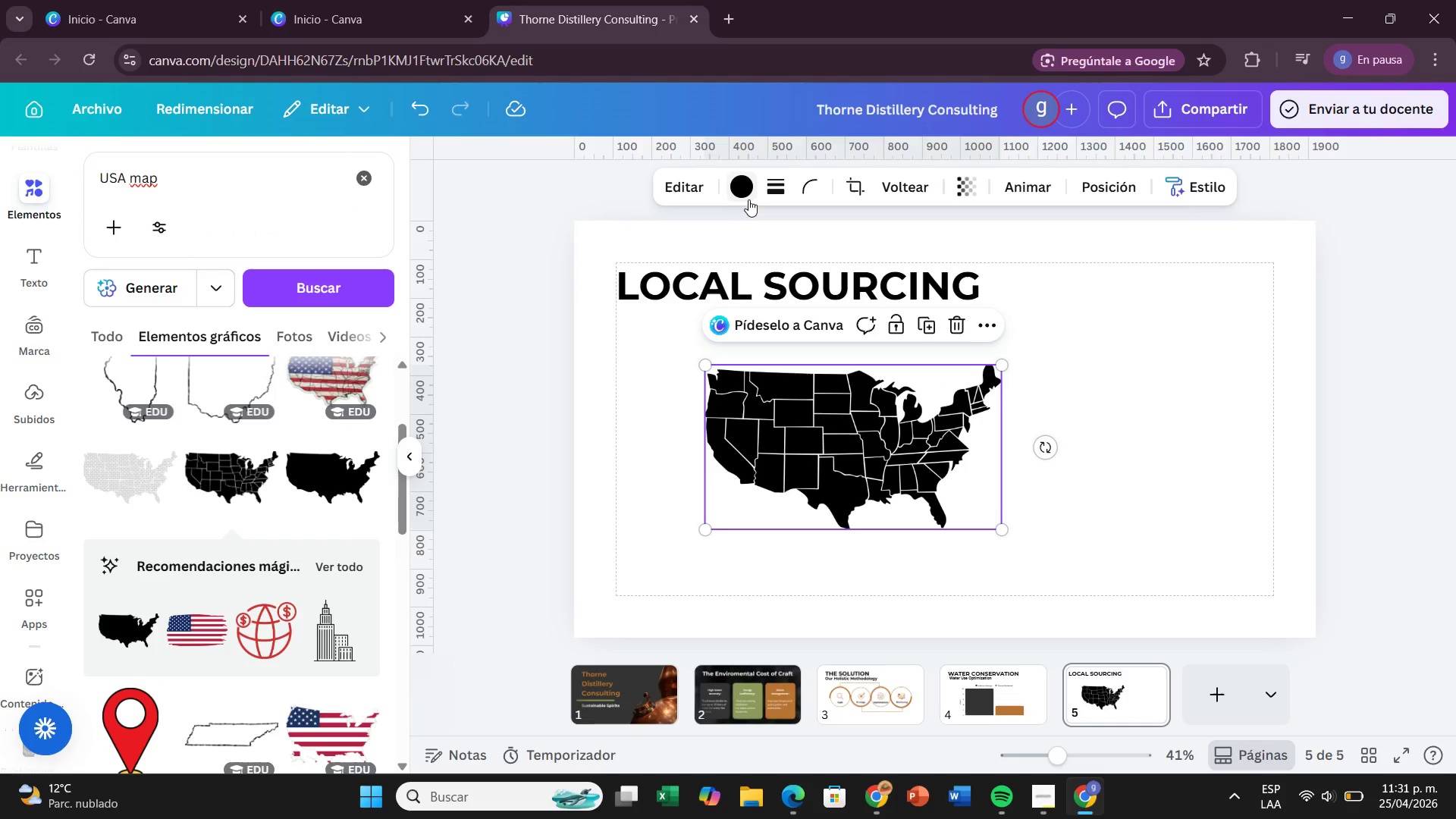 
left_click([748, 199])
 